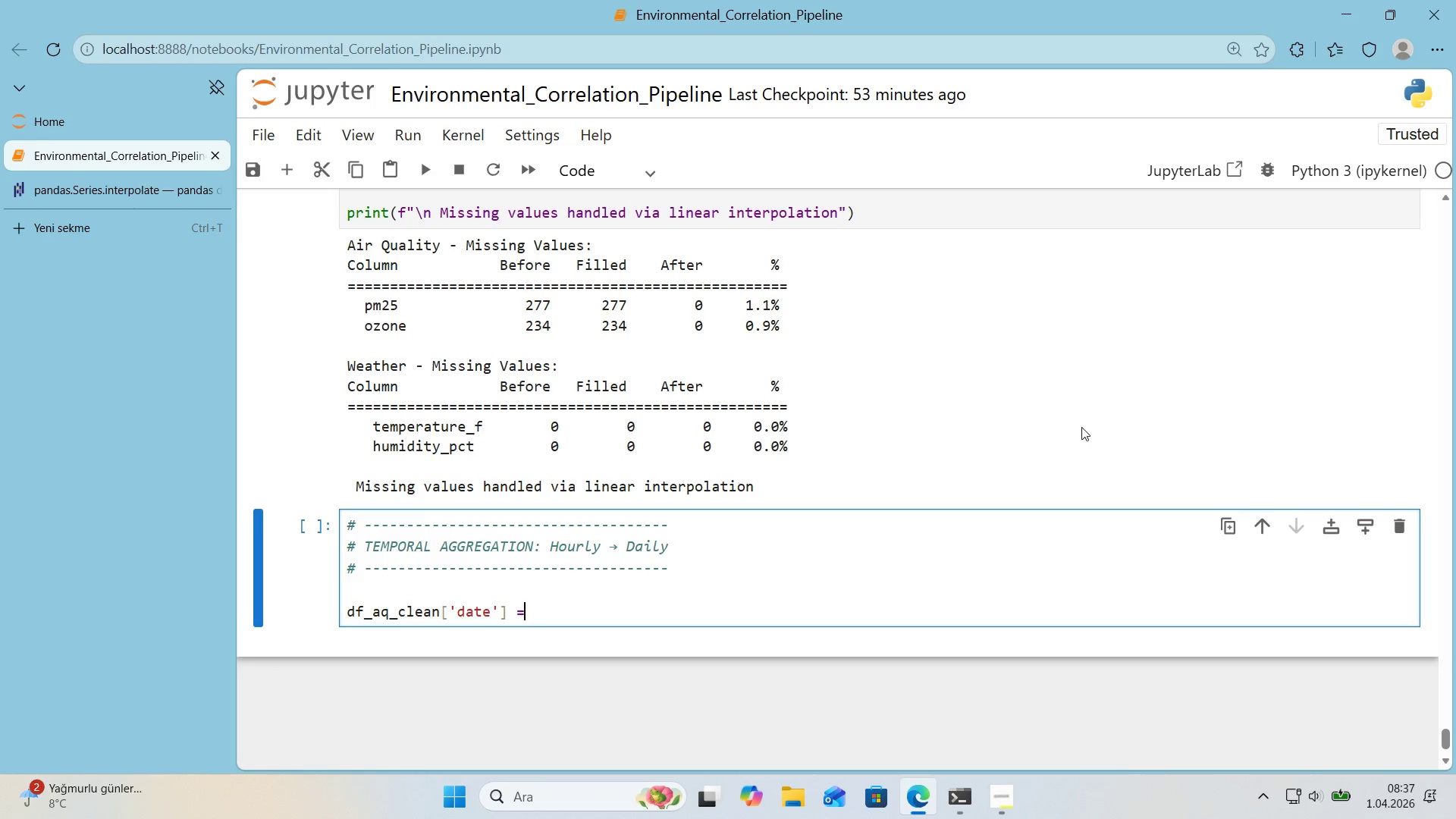 
key(Space)
 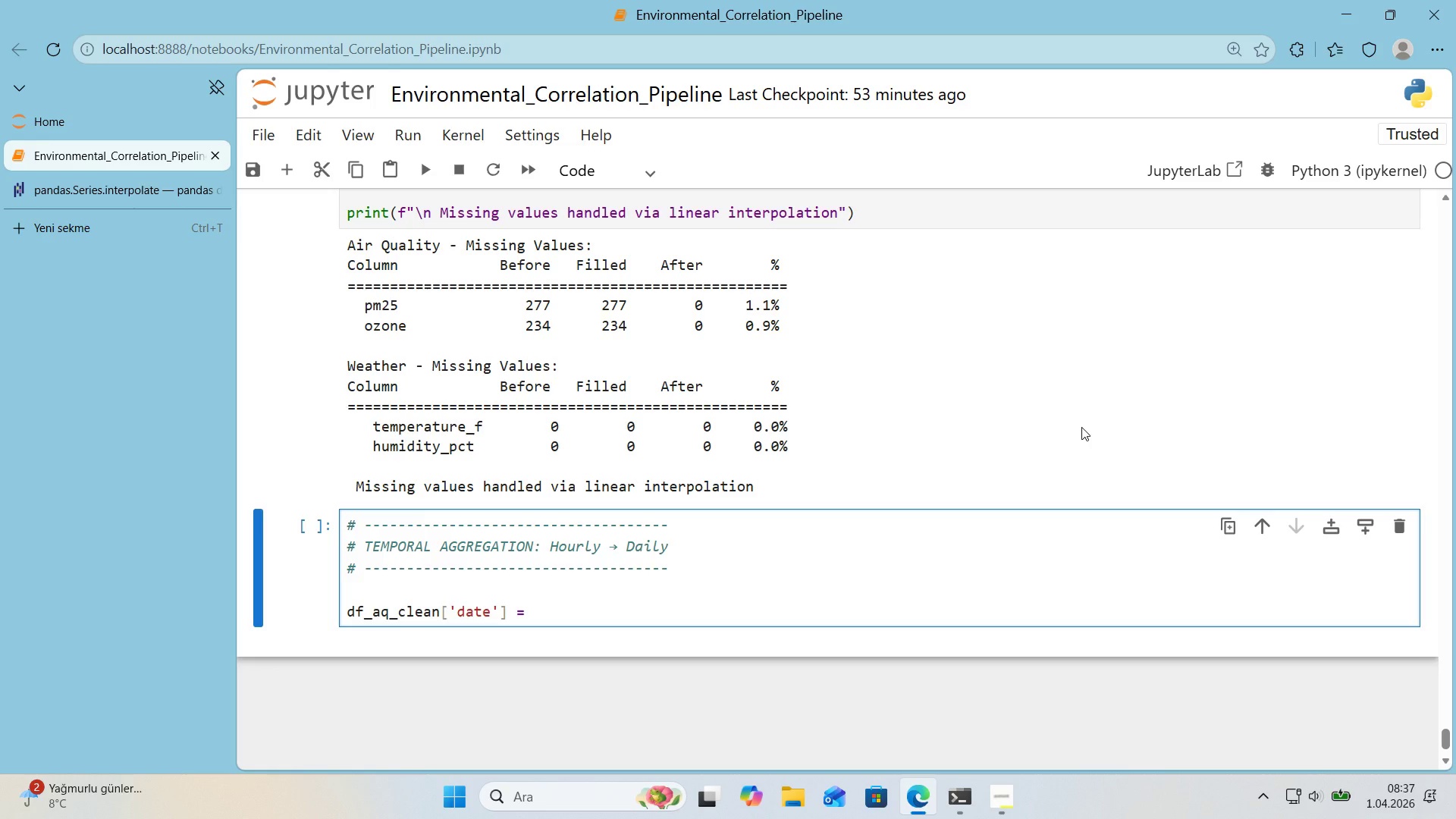 
wait(10.67)
 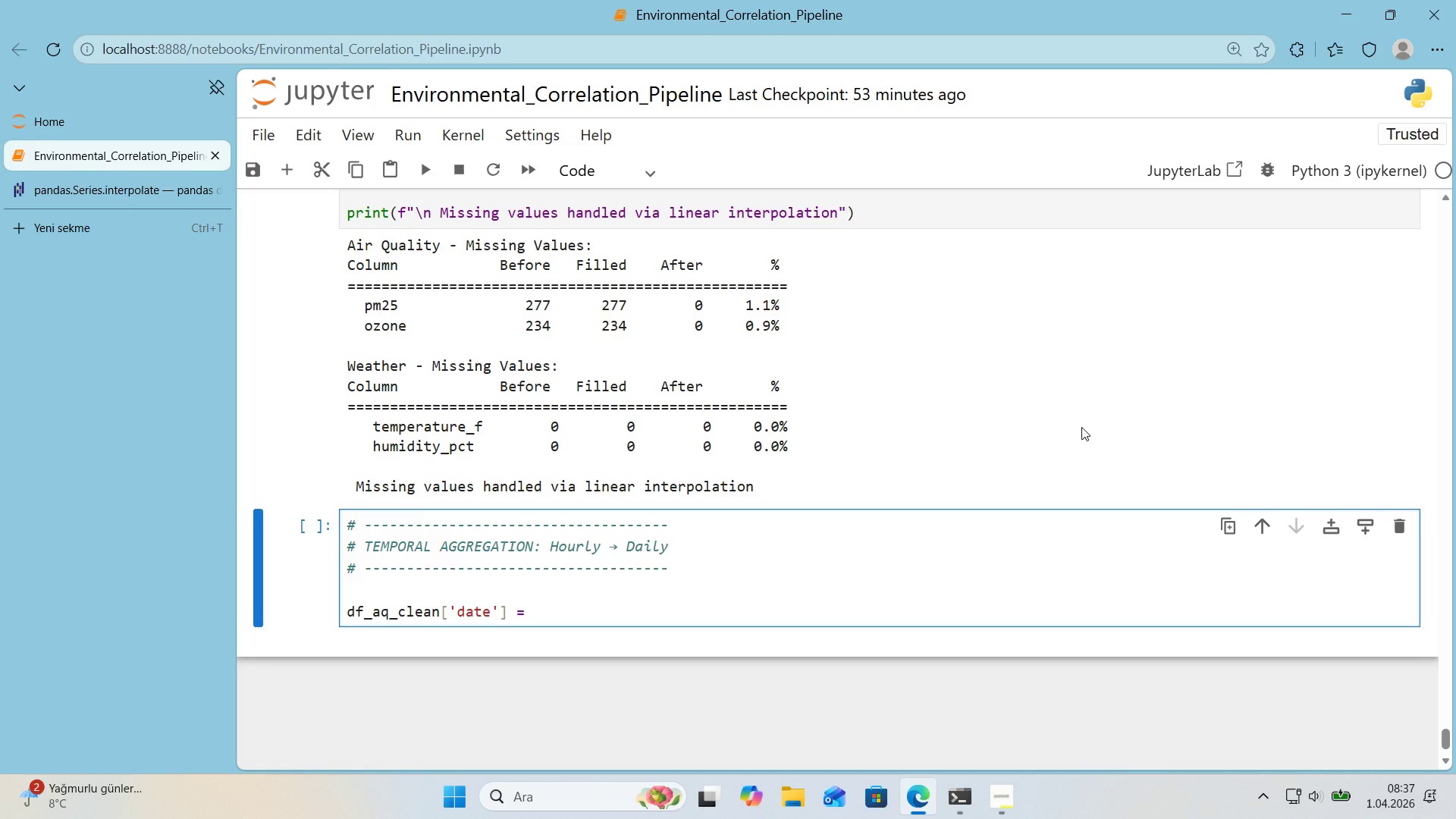 
type(df_aq_clean)
 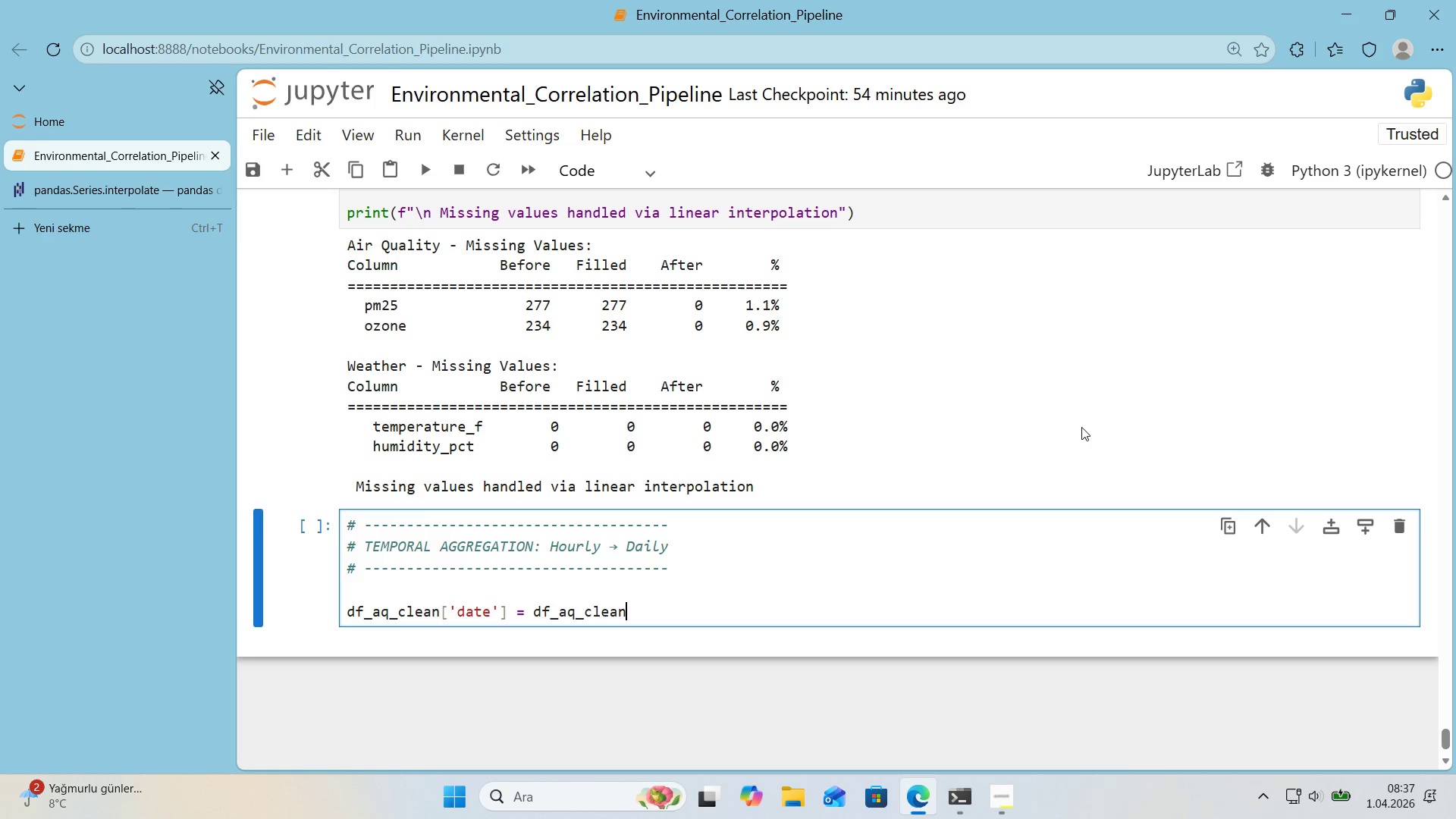 
key(Alt+Control+AltRight)
 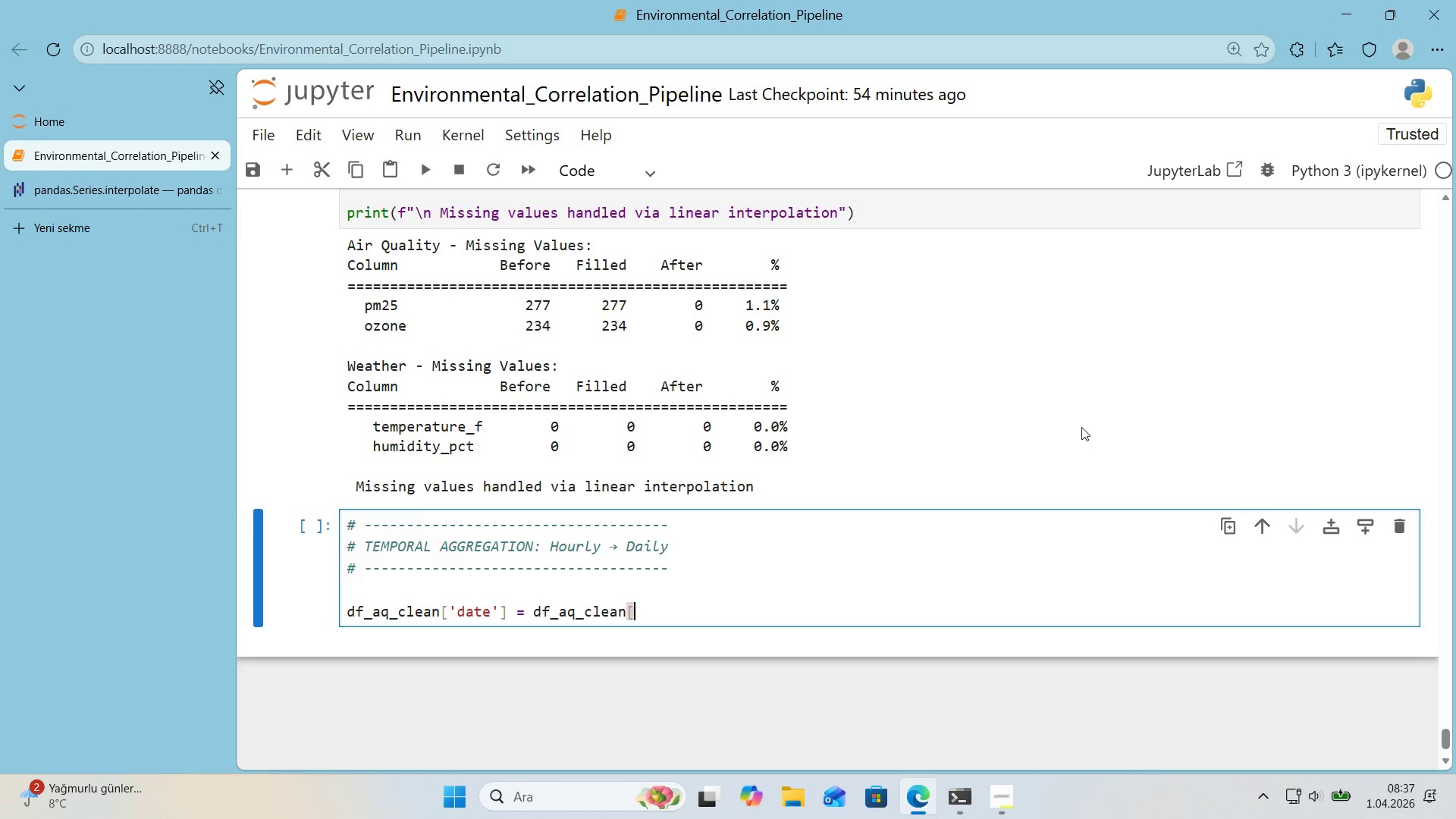 
key(Control+ControlLeft)
 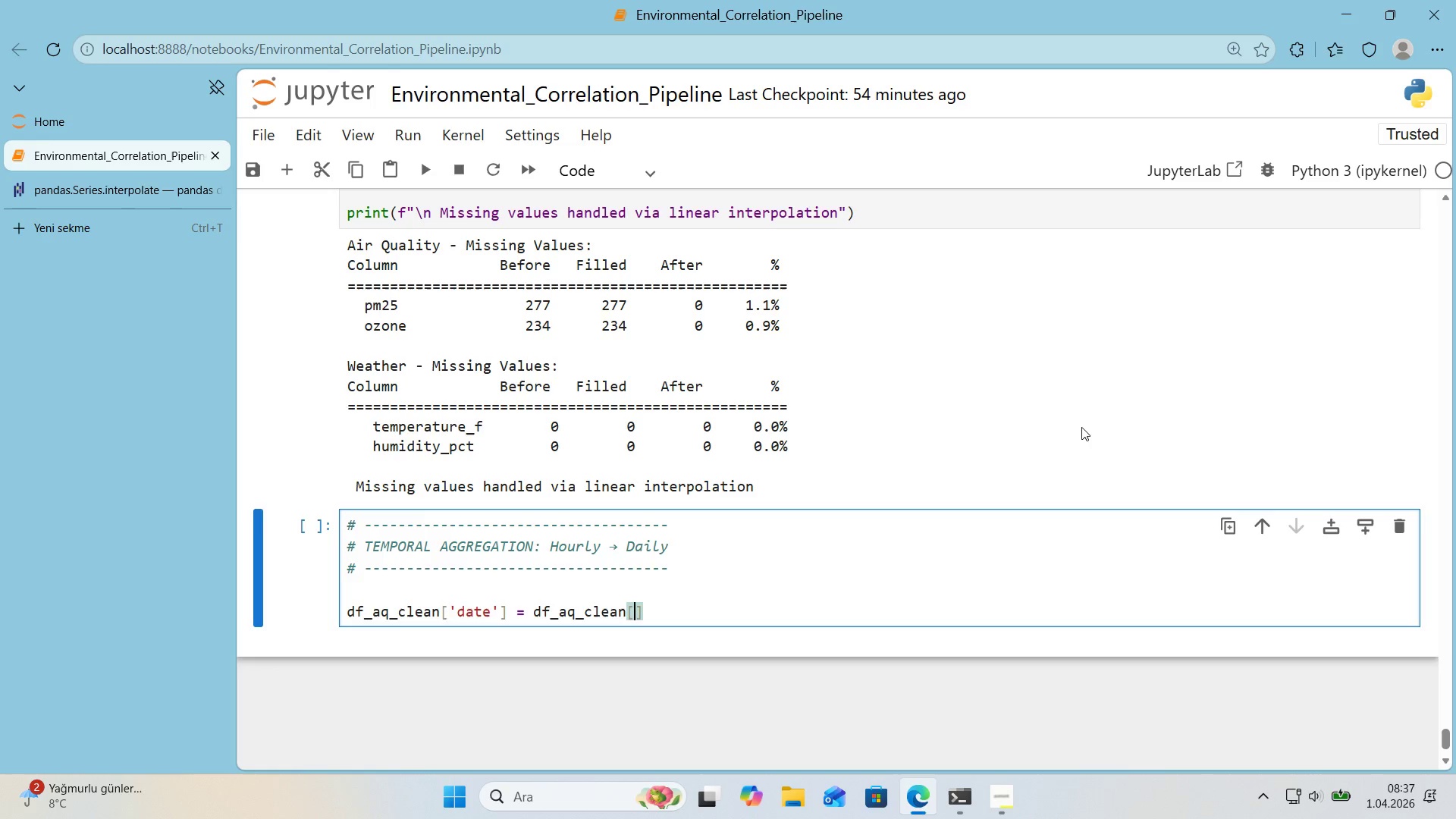 
key(Alt+Control+8)
 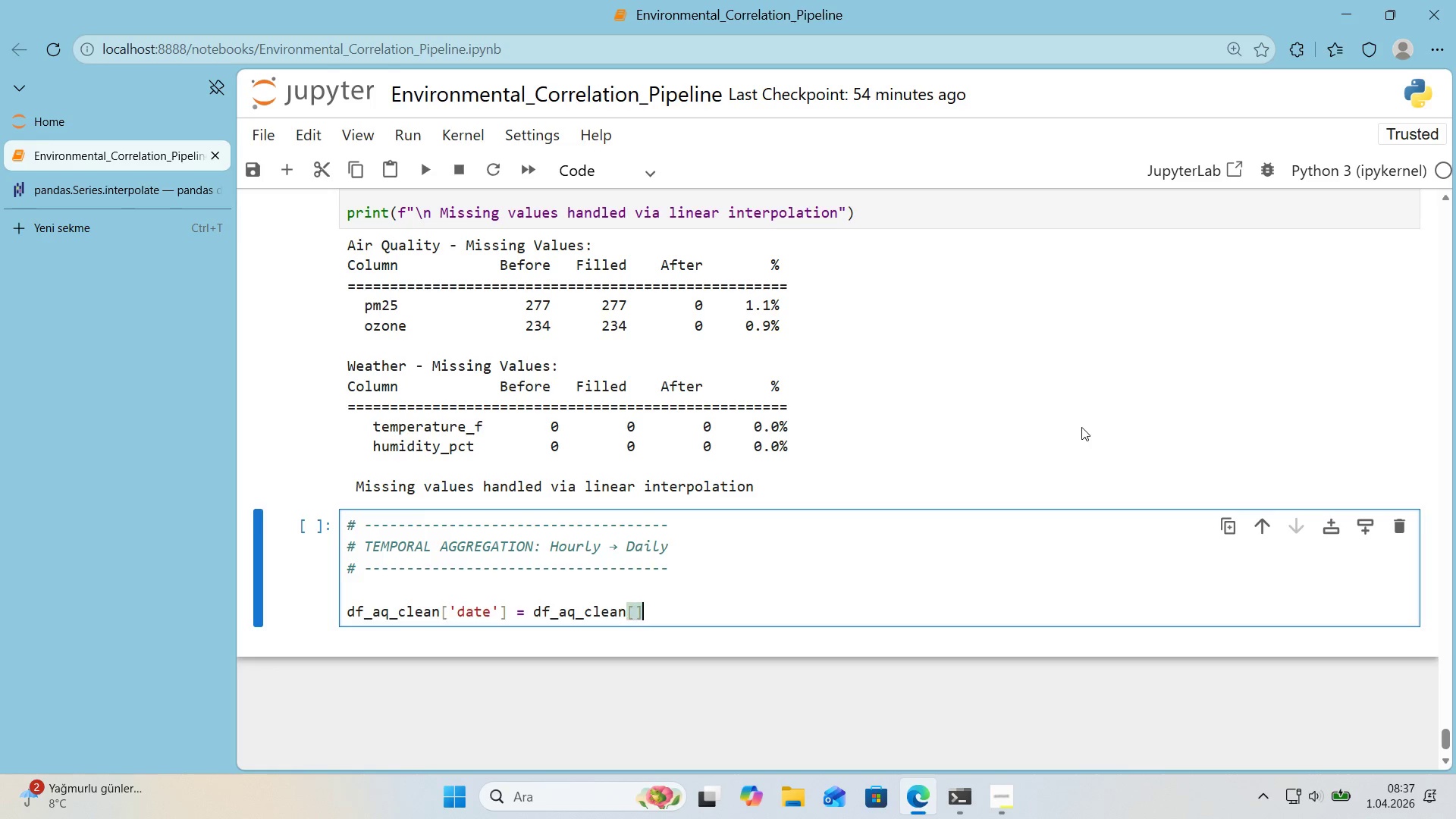 
key(Alt+Control+9)
 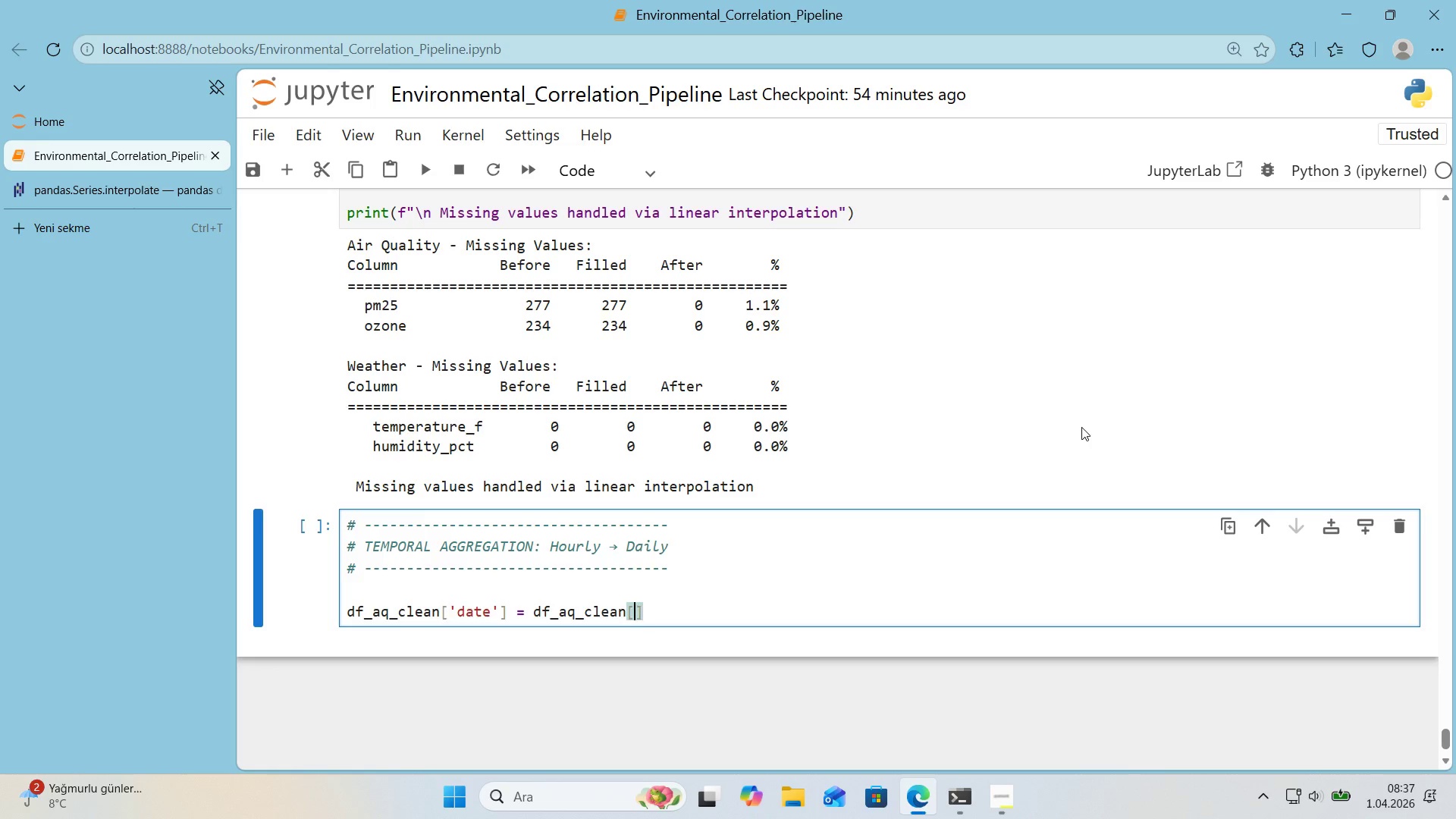 
key(ArrowLeft)
 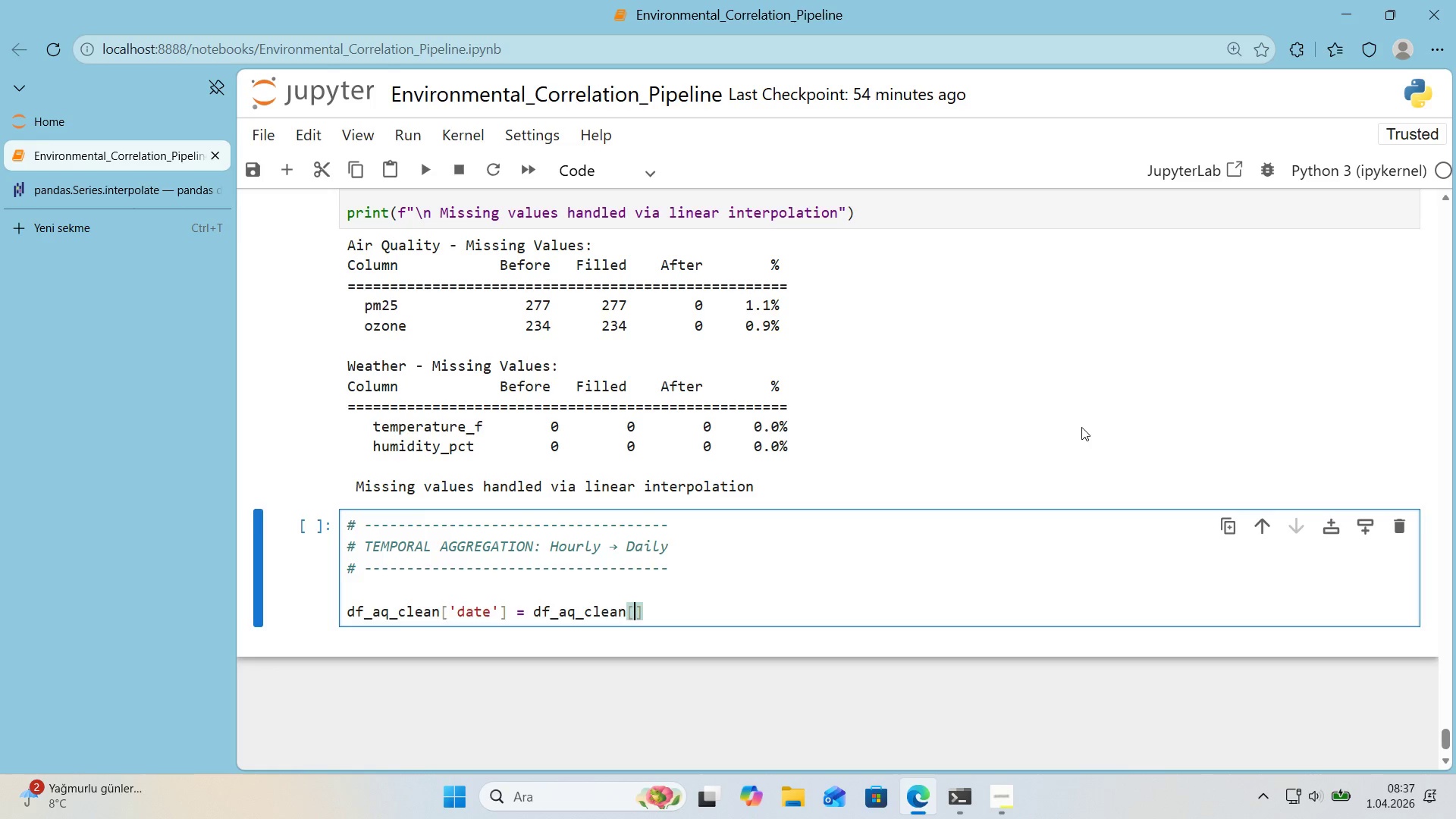 
type(@@)
 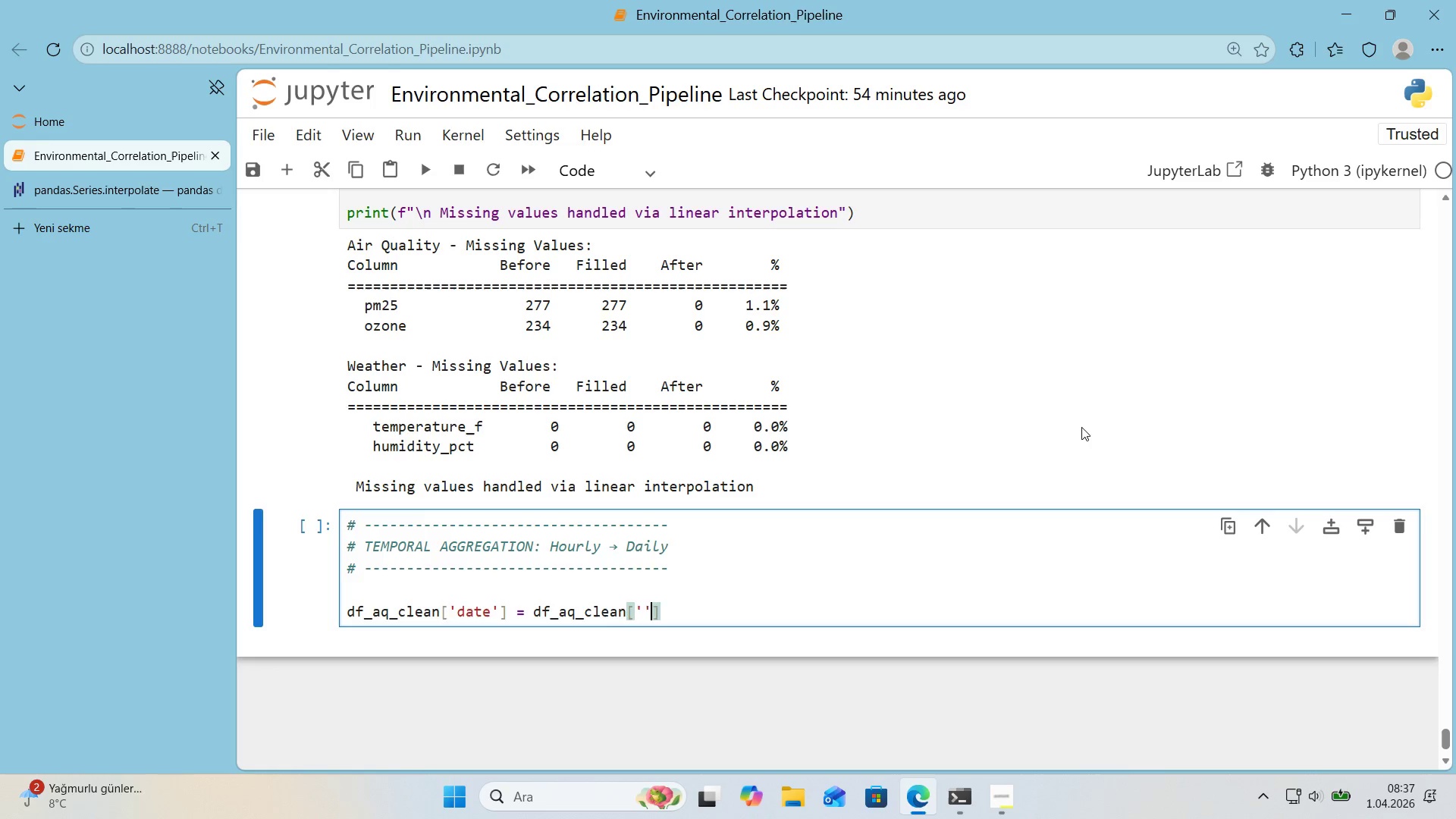 
key(ArrowLeft)
 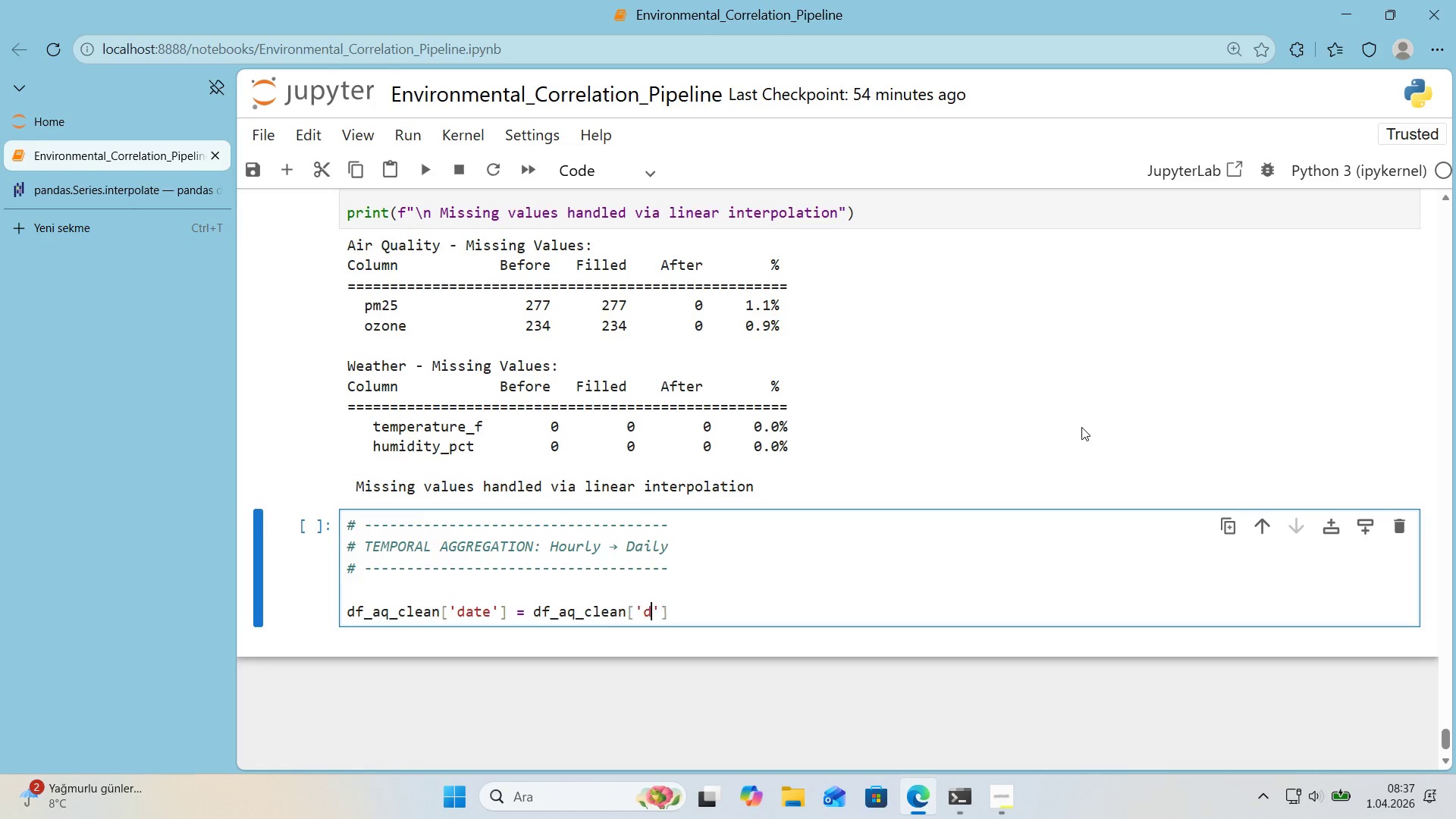 
type(datet'me)
 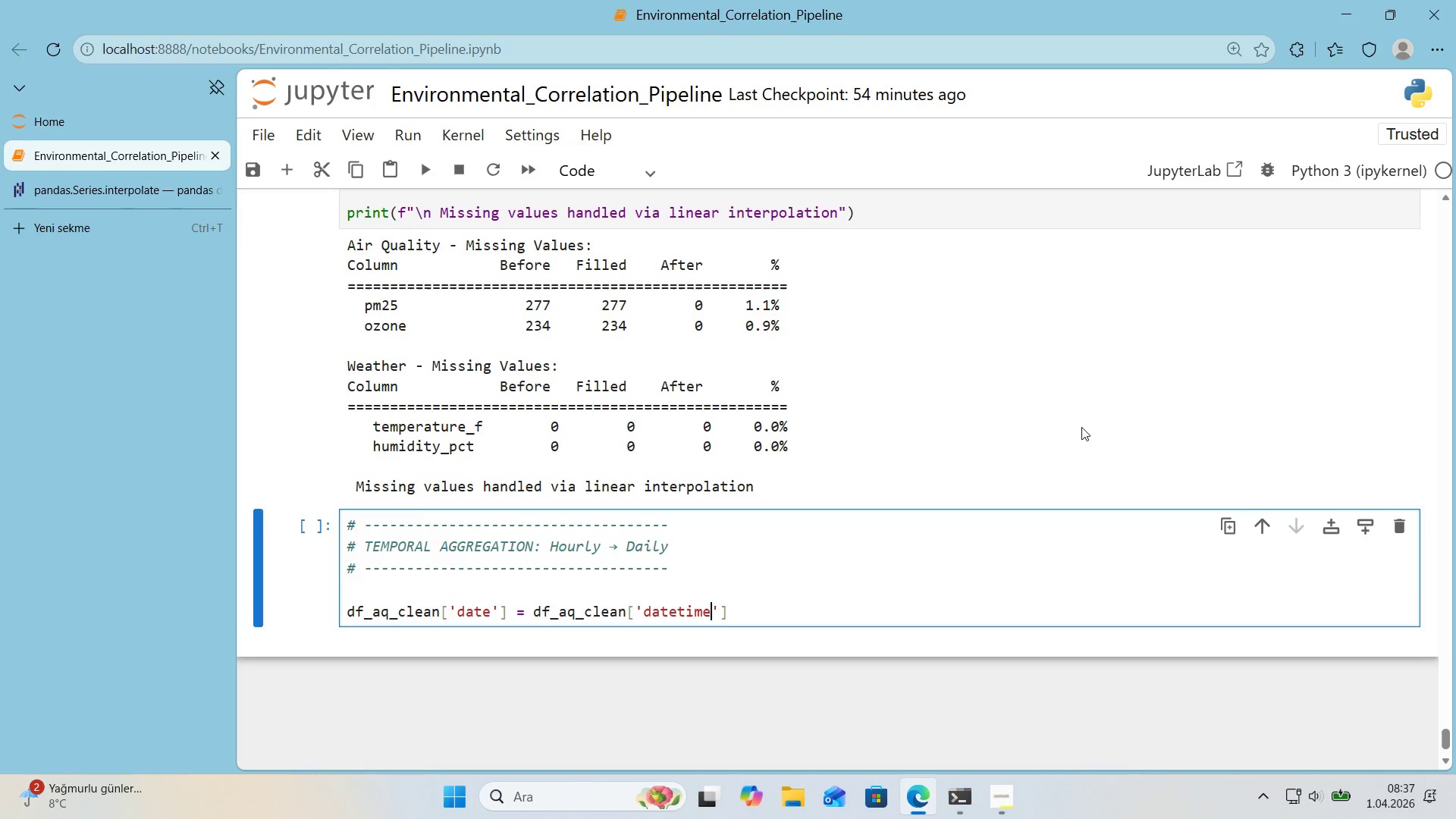 
key(ArrowRight)
 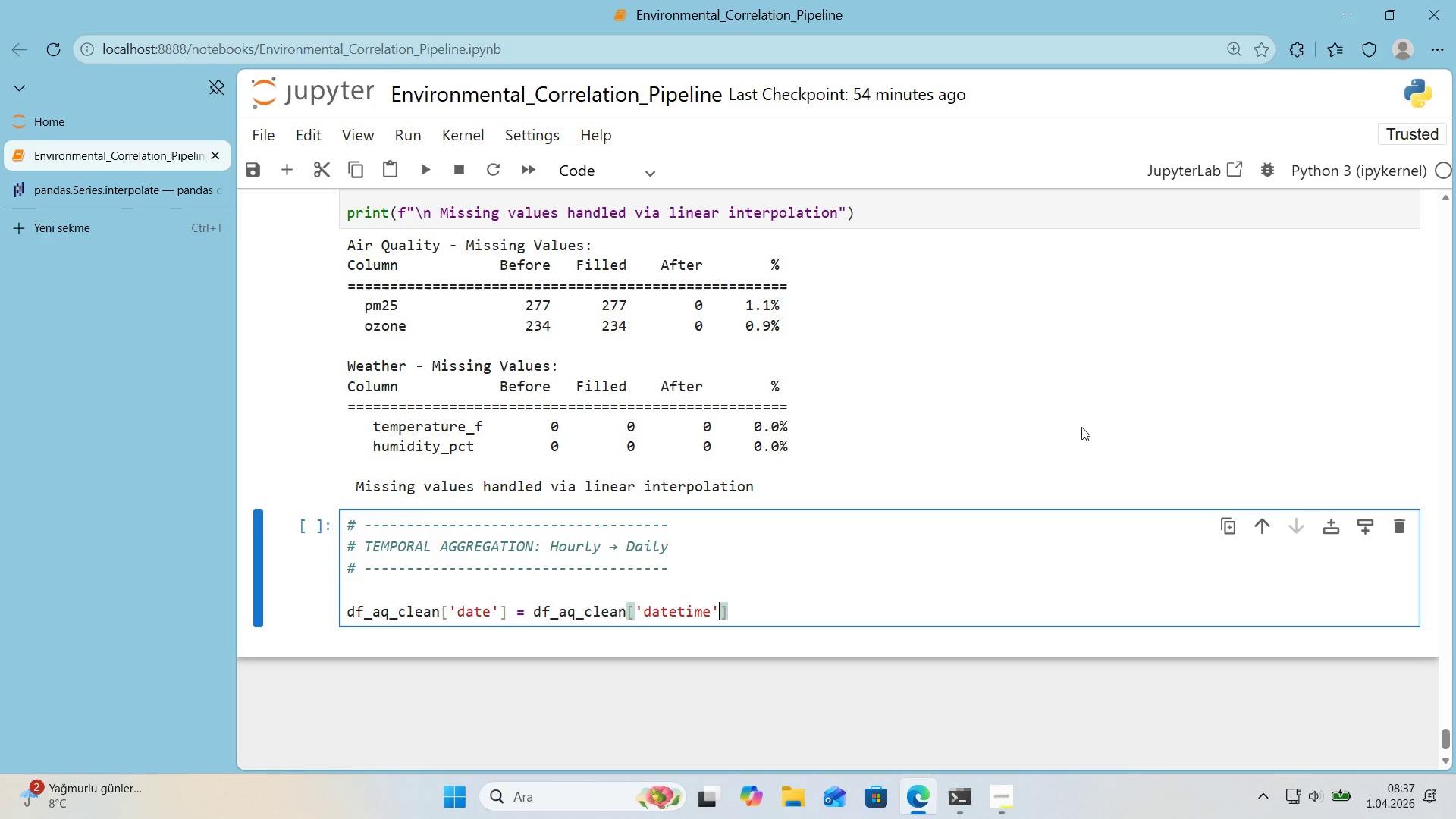 
key(ArrowRight)
 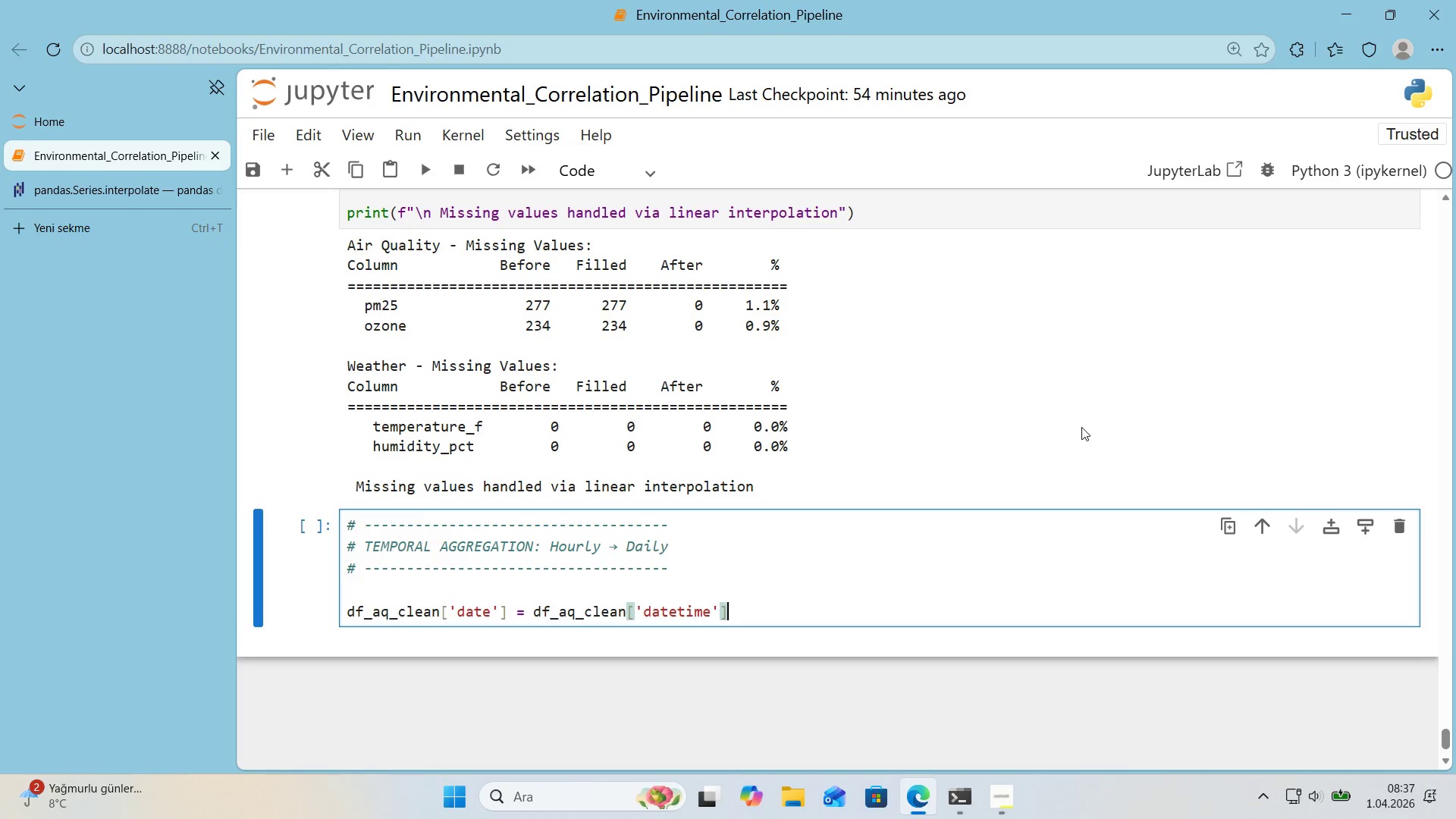 
type(.dt.date)
 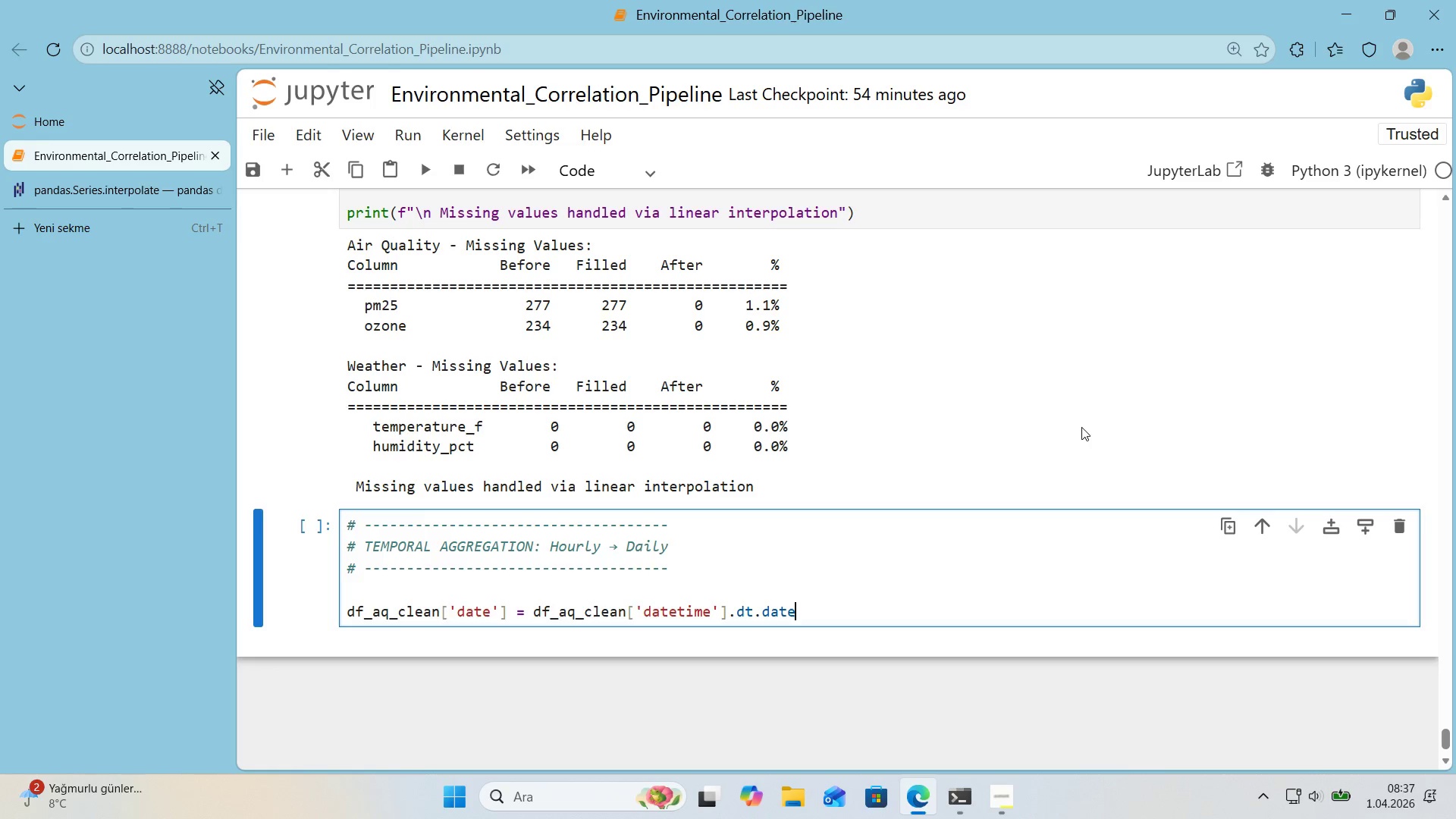 
wait(25.42)
 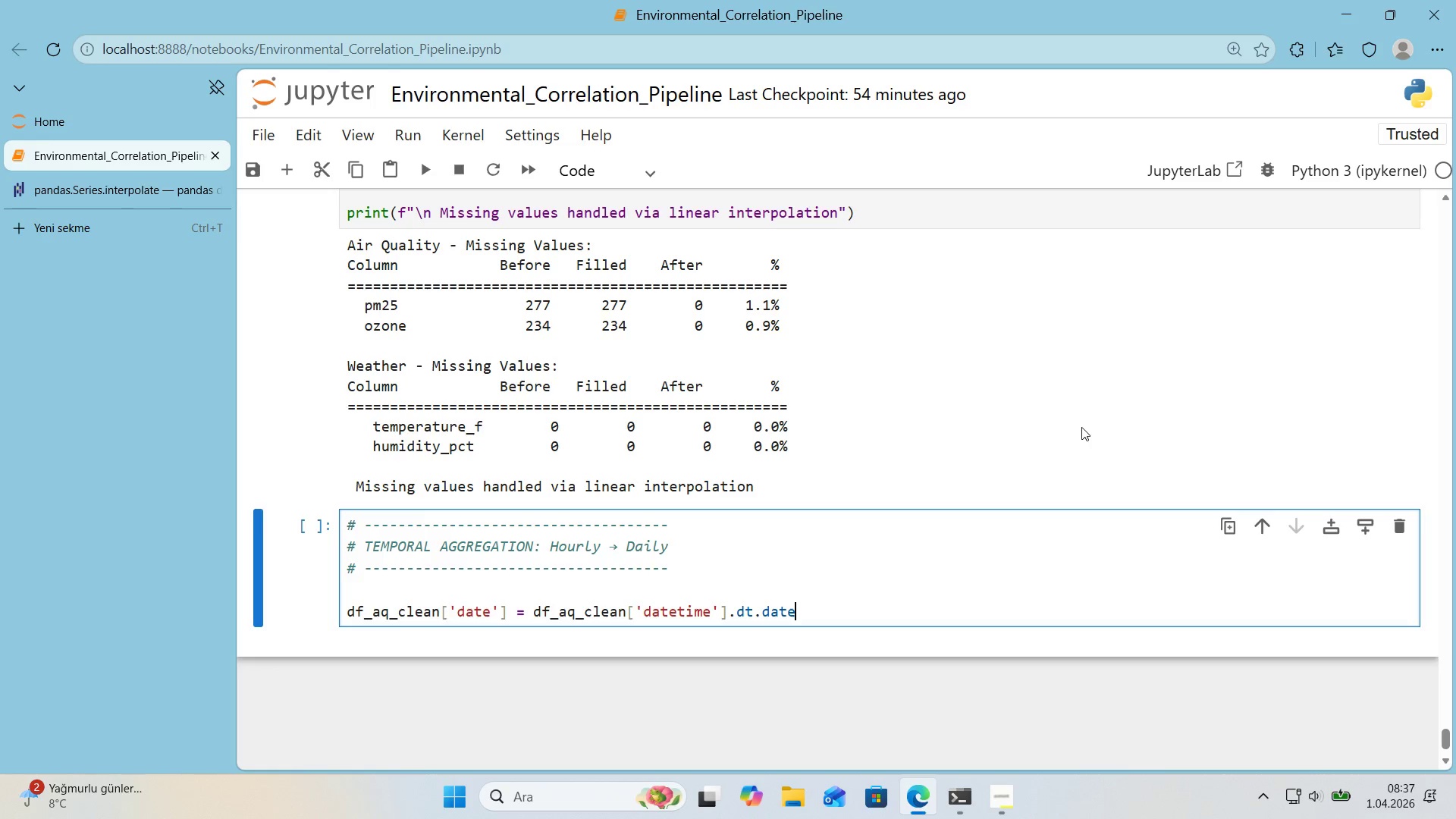 
left_click([809, 618])
 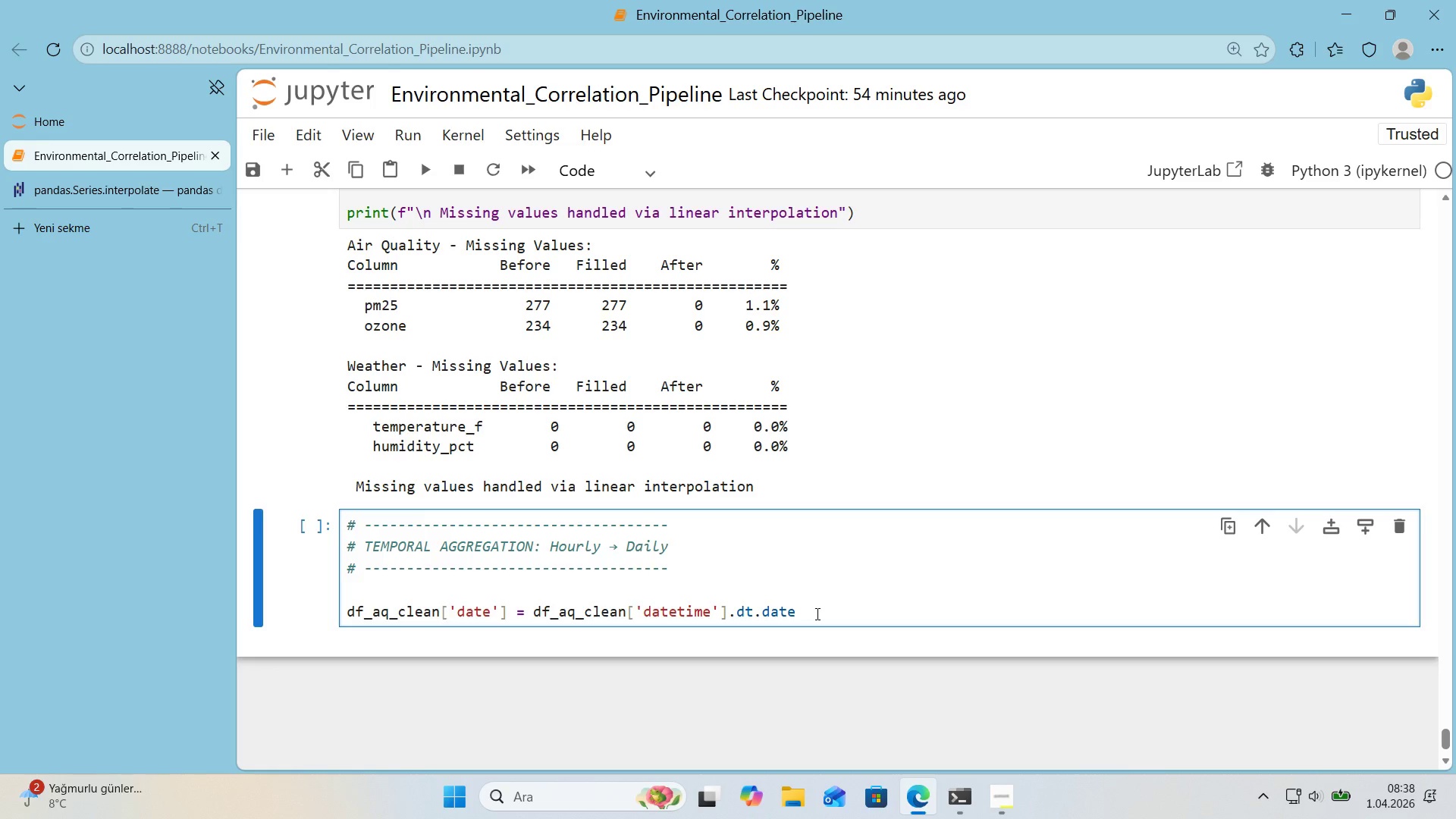 
key(Enter)
 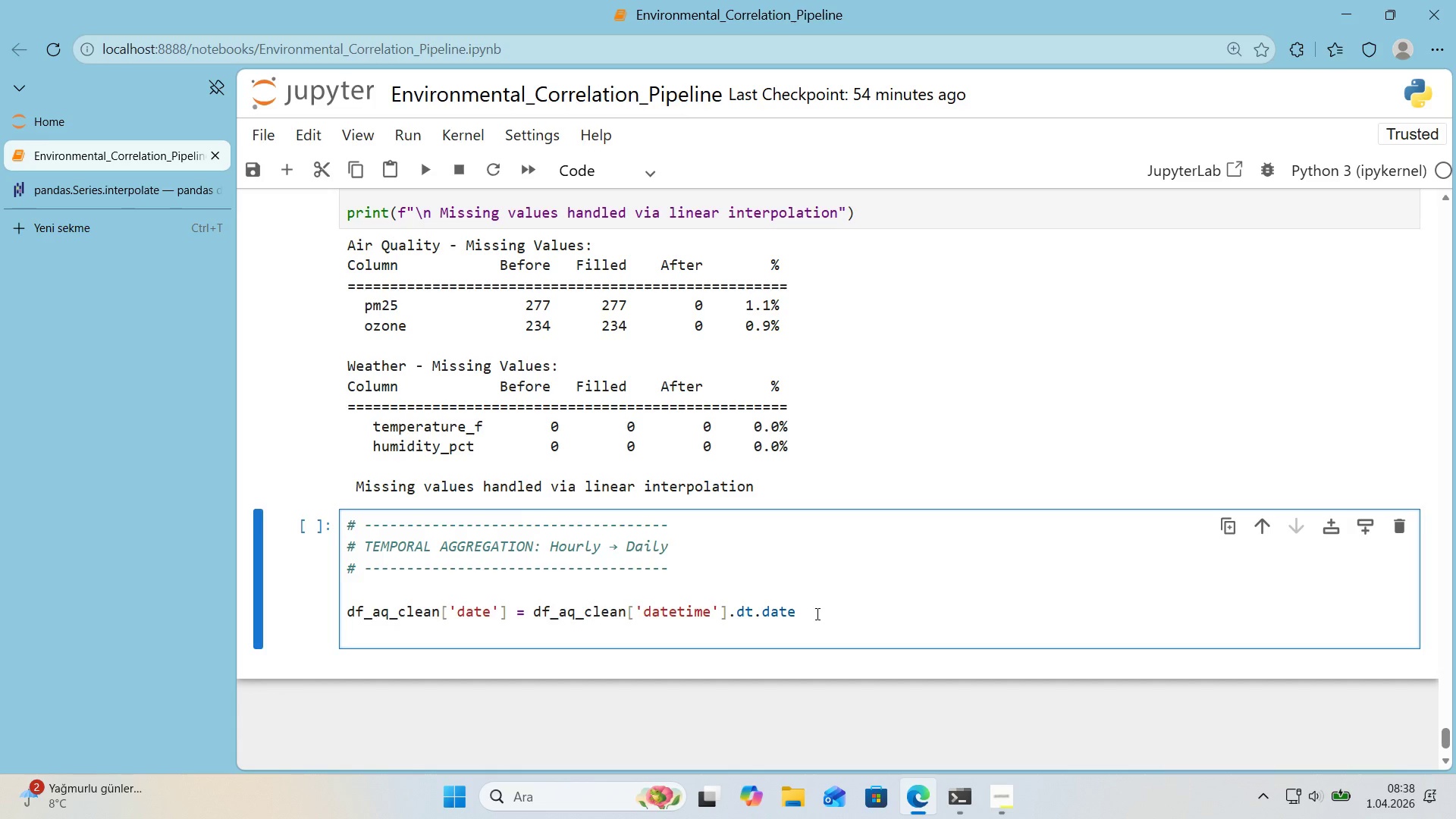 
type(df_wx_lean)
 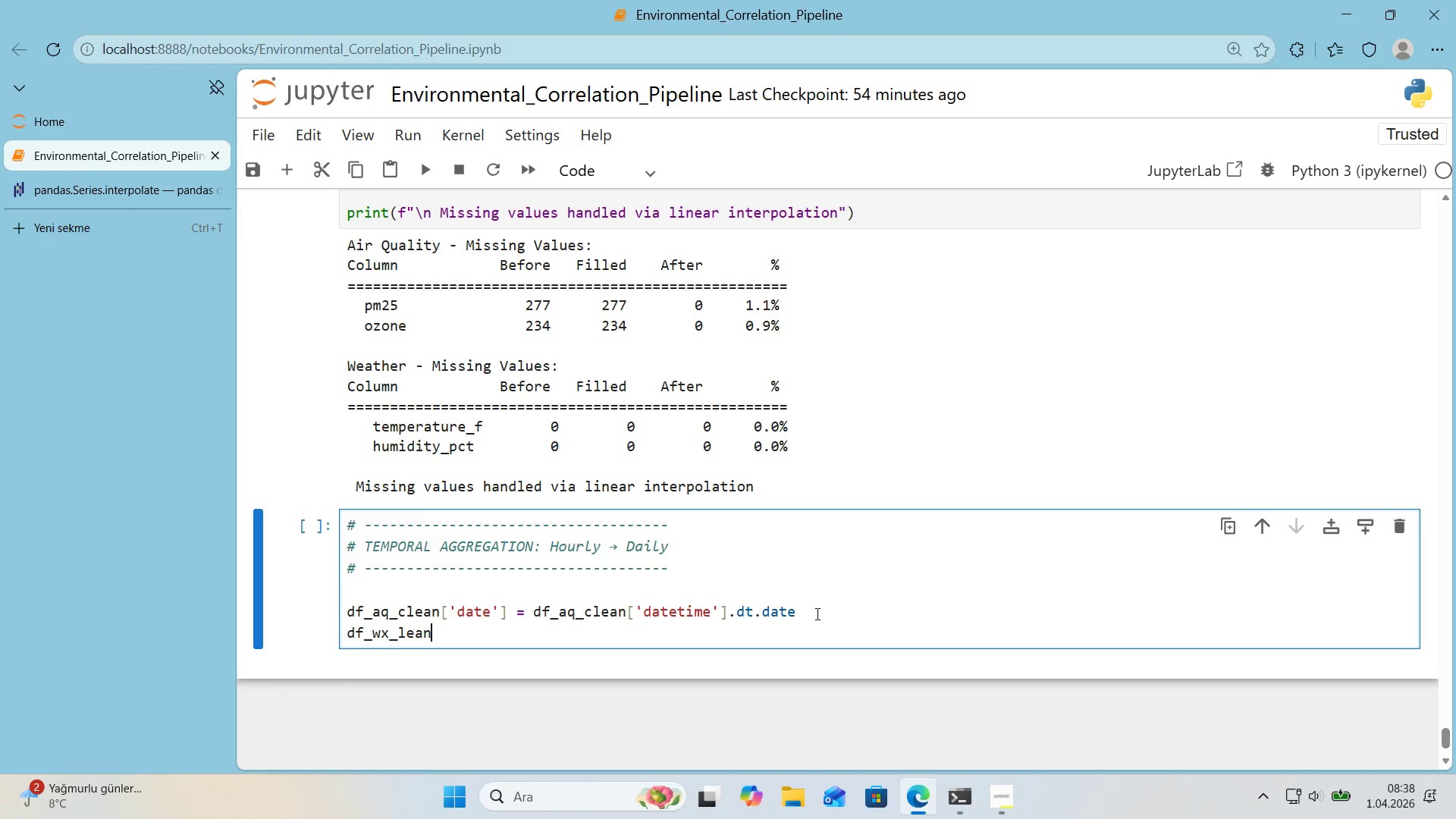 
key(ArrowLeft)
 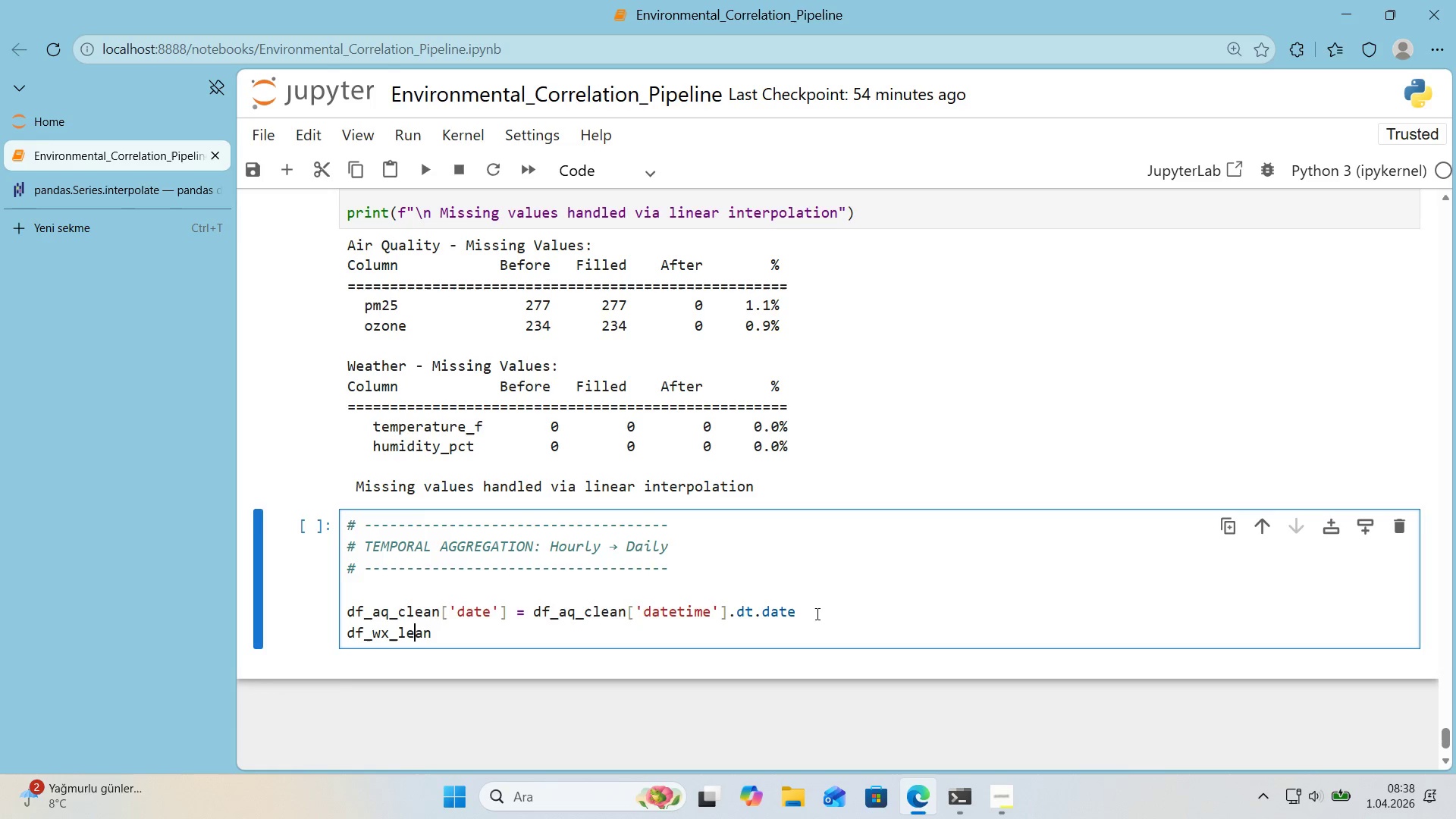 
key(ArrowLeft)
 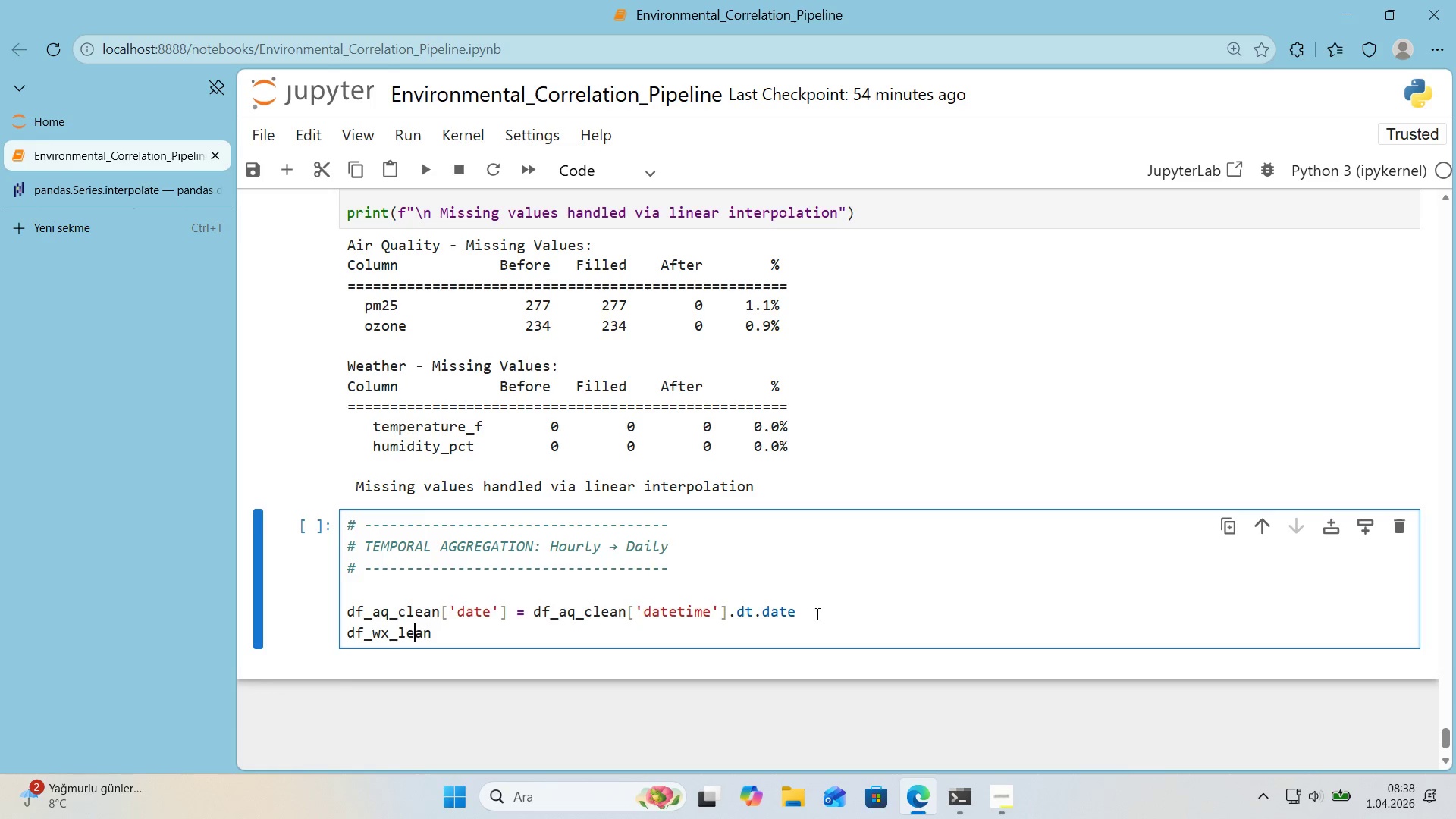 
key(ArrowLeft)
 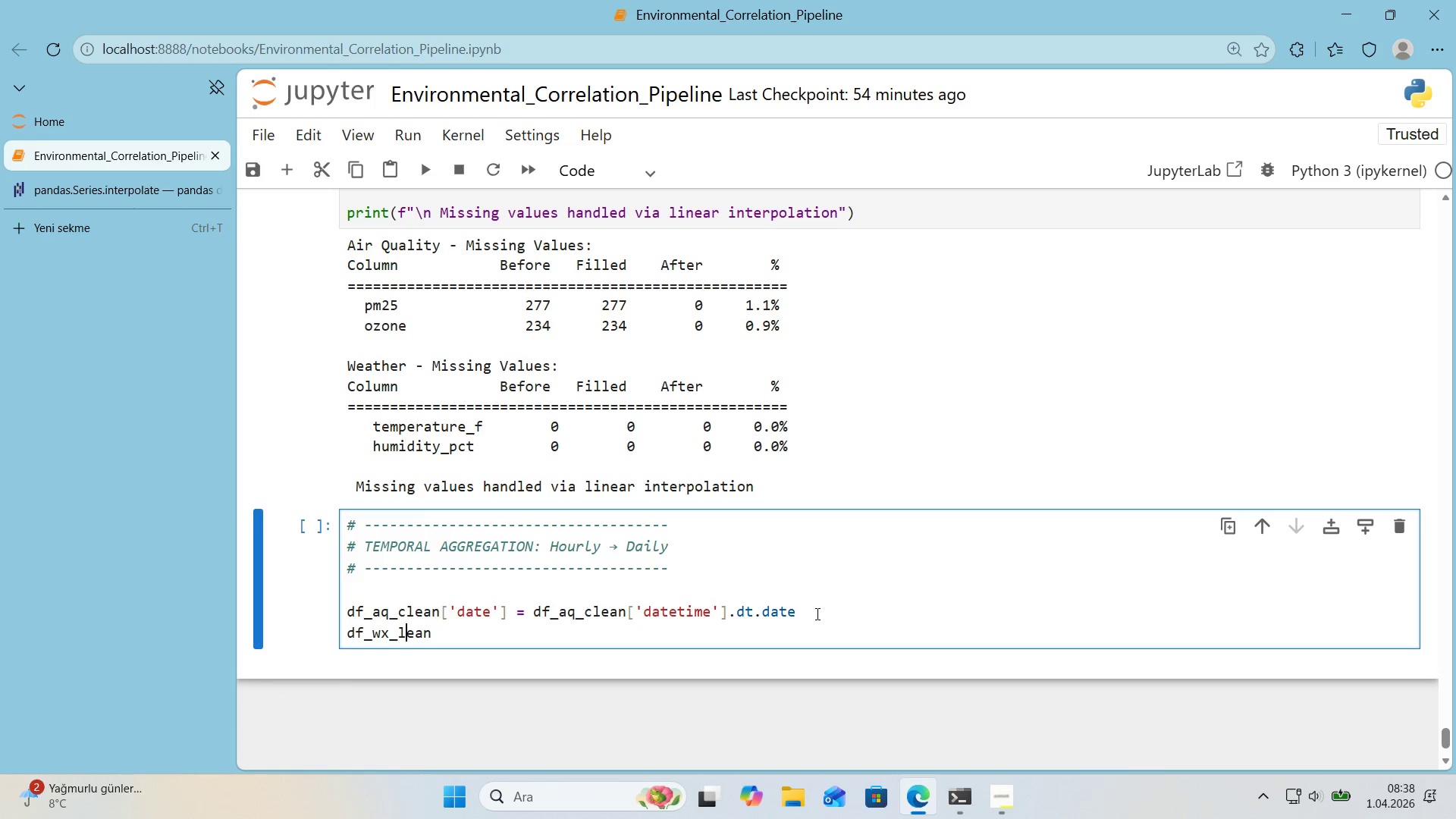 
key(ArrowLeft)
 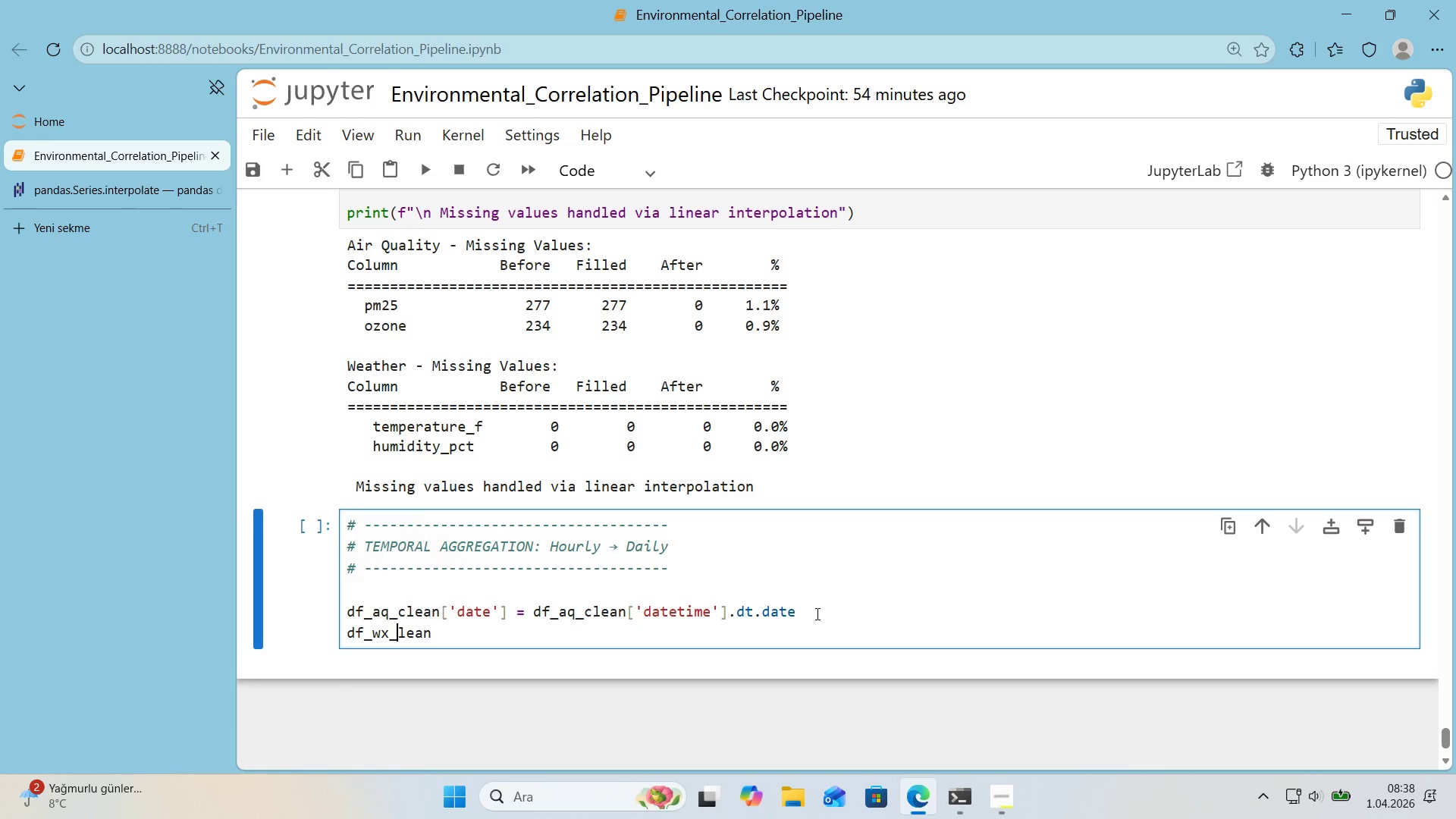 
key(C)
 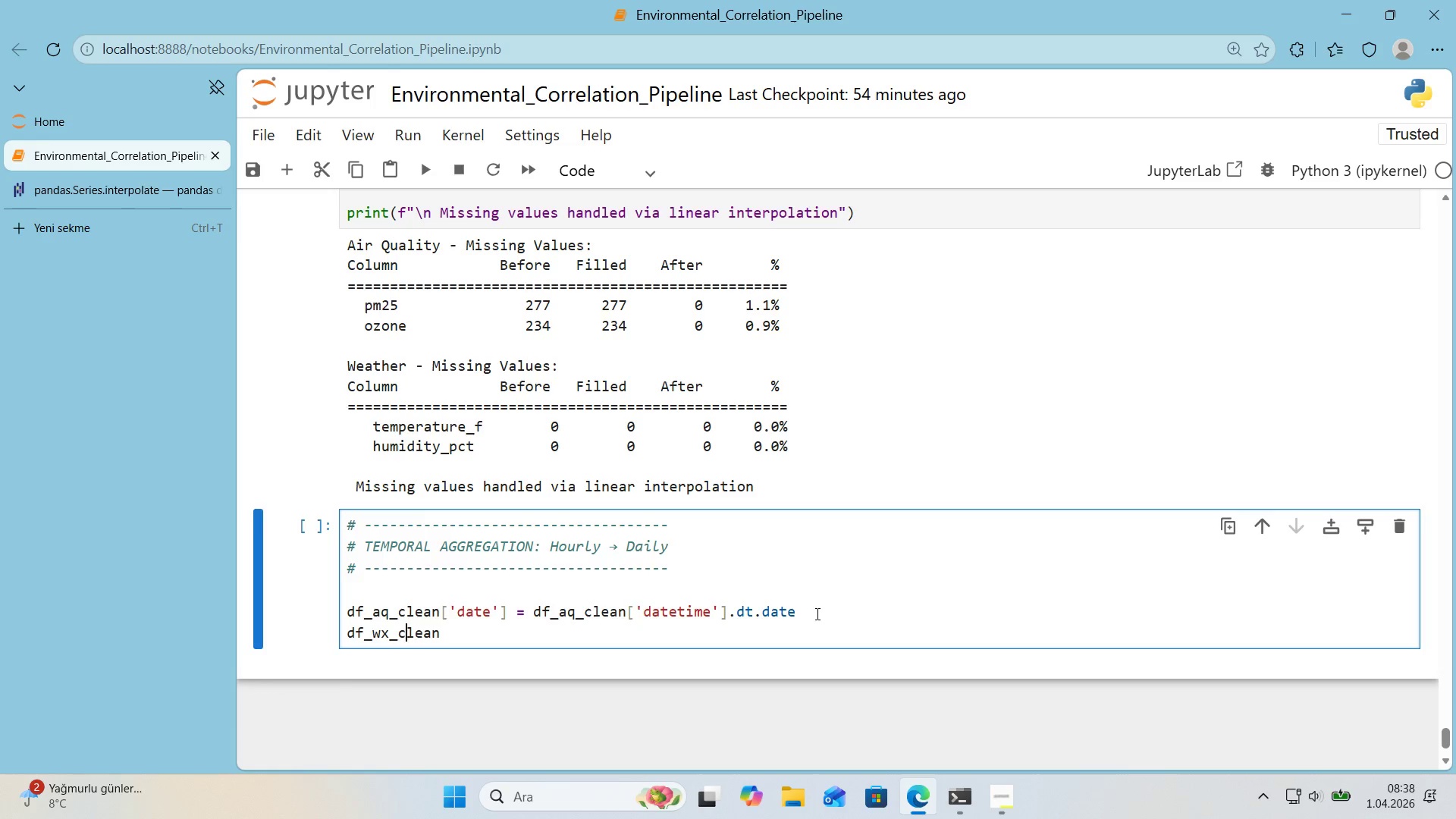 
hold_key(key=ArrowRight, duration=0.67)
 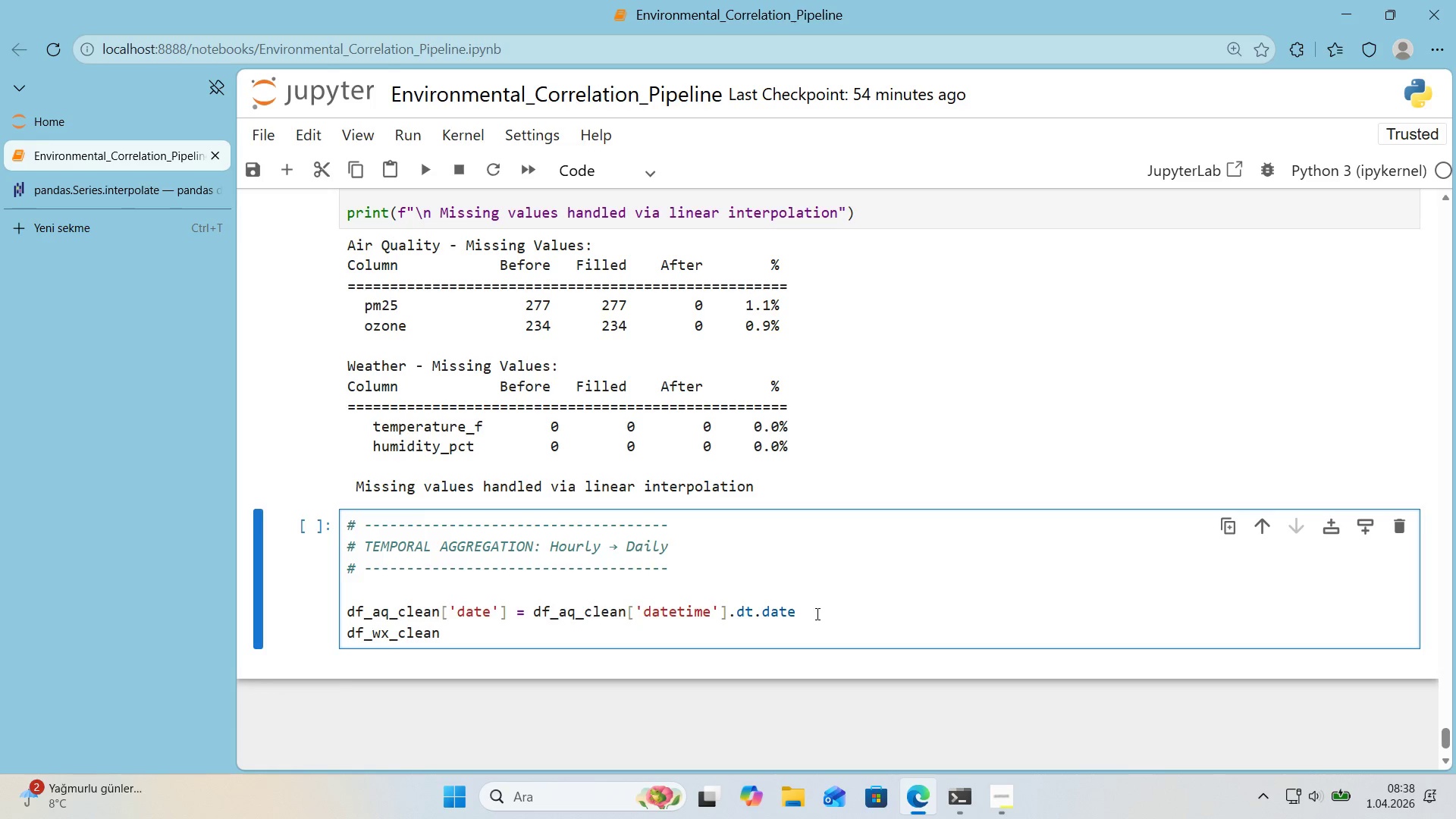 
key(Alt+Control+8)
 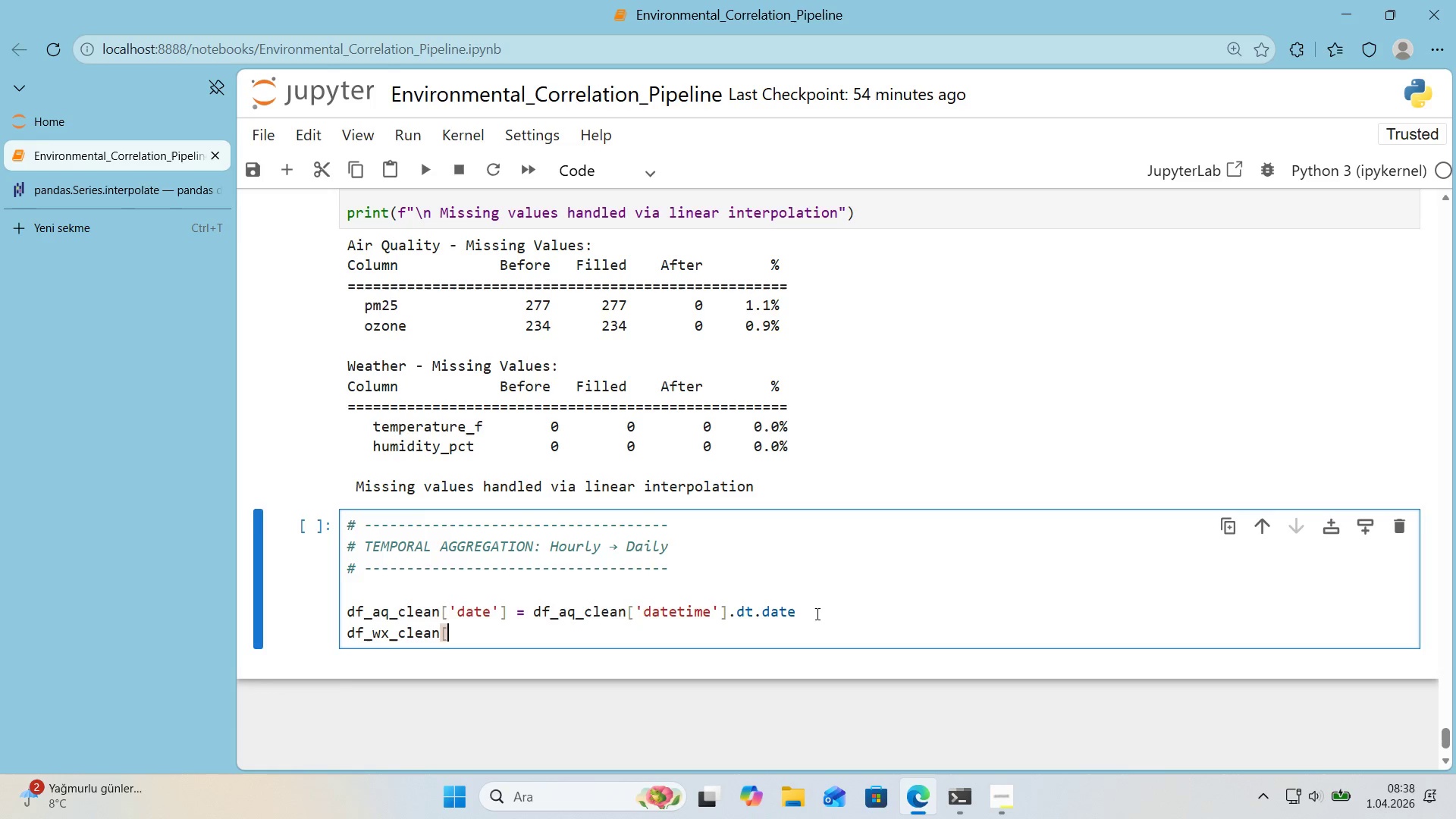 
key(Alt+Control+9)
 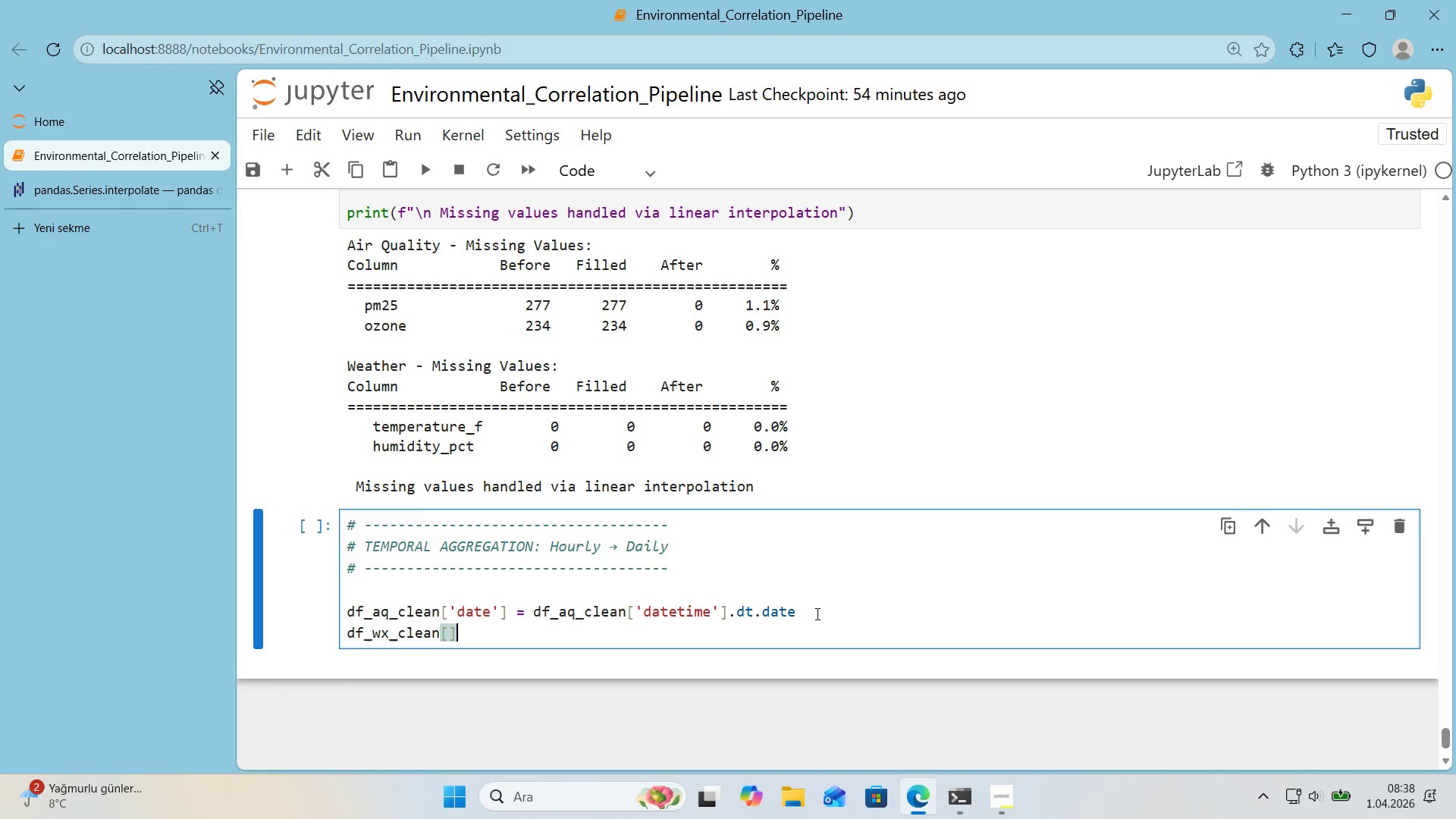 
key(ArrowLeft)
 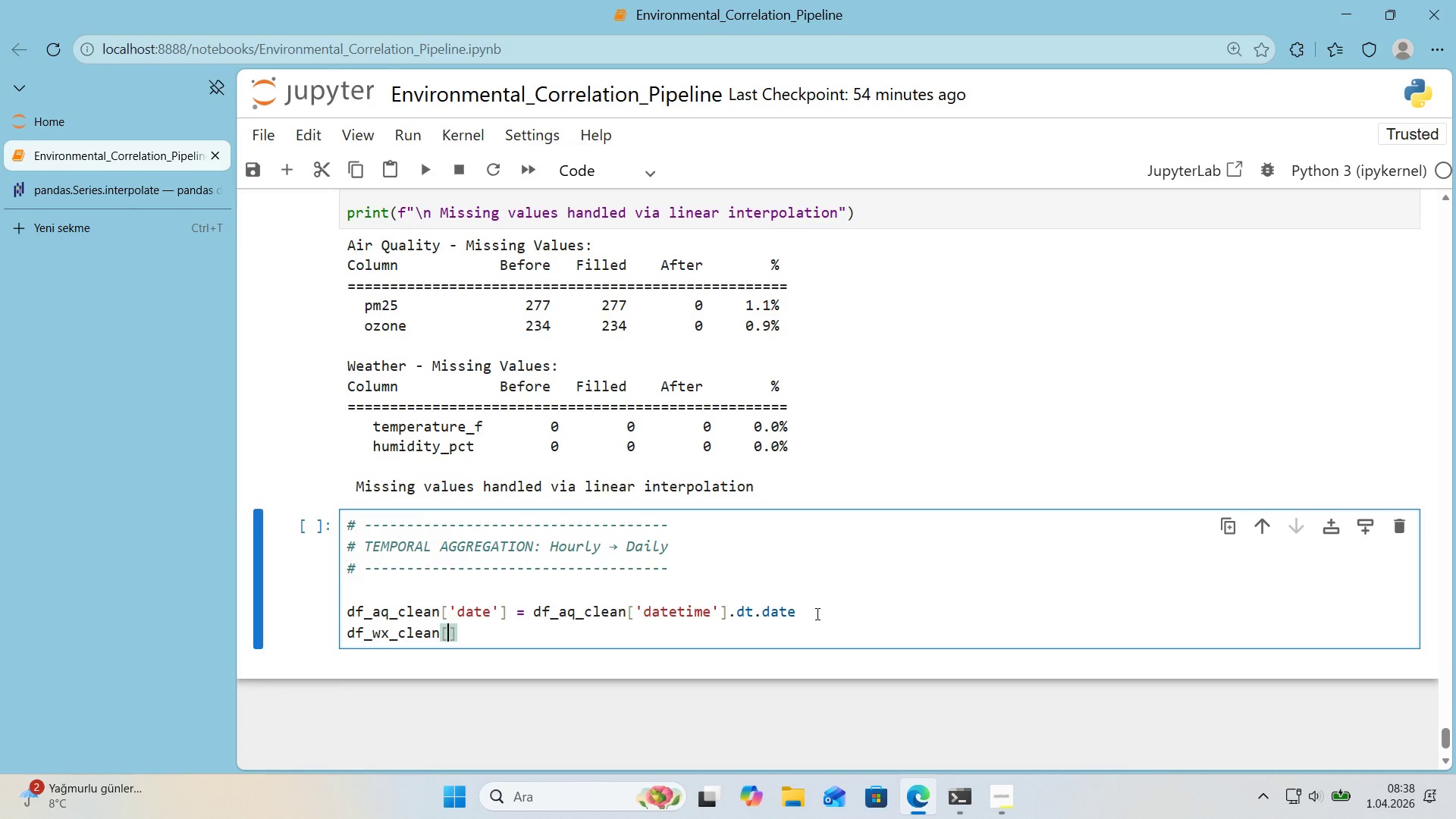 
type(@@)
 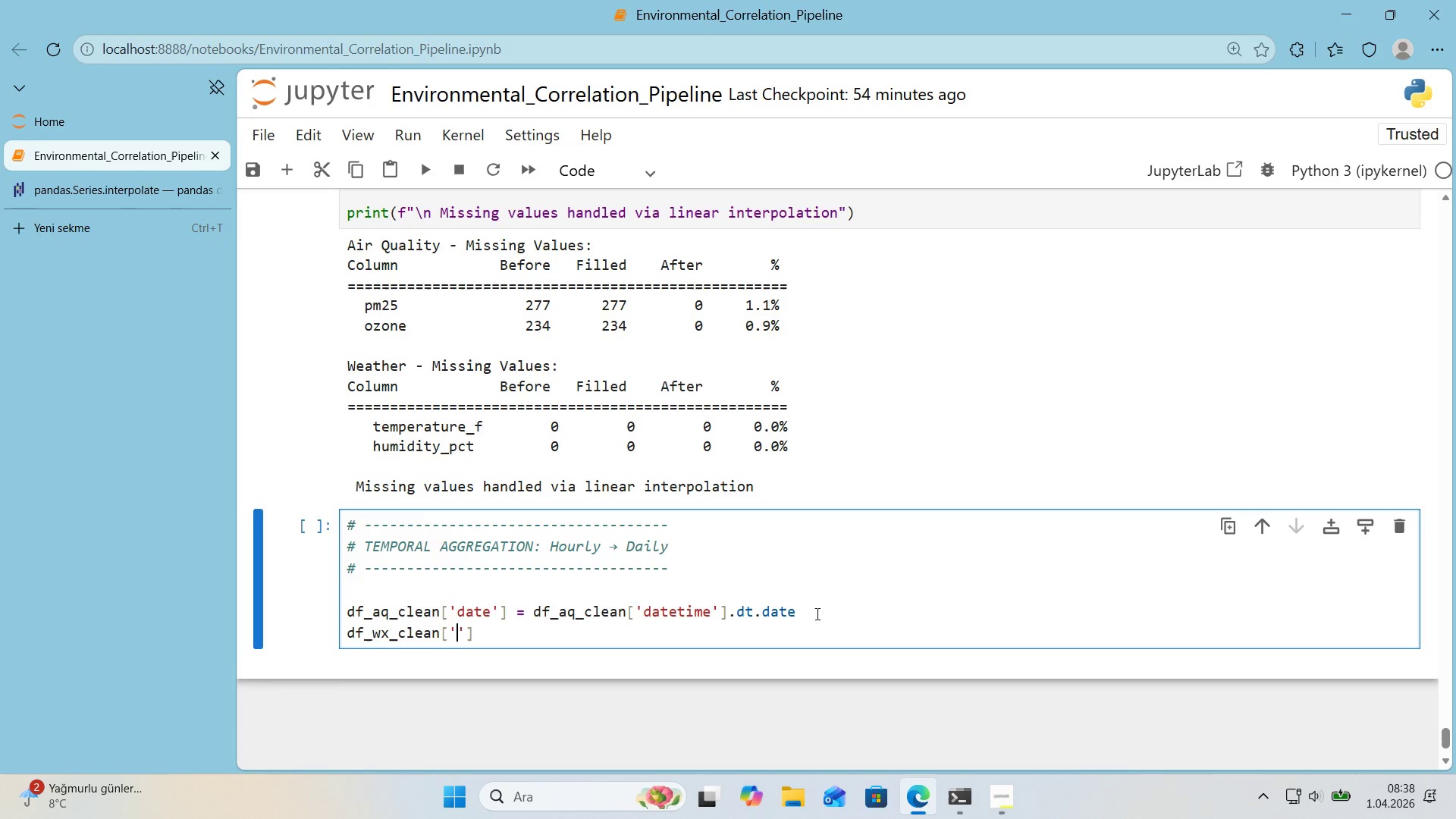 
key(ArrowLeft)
 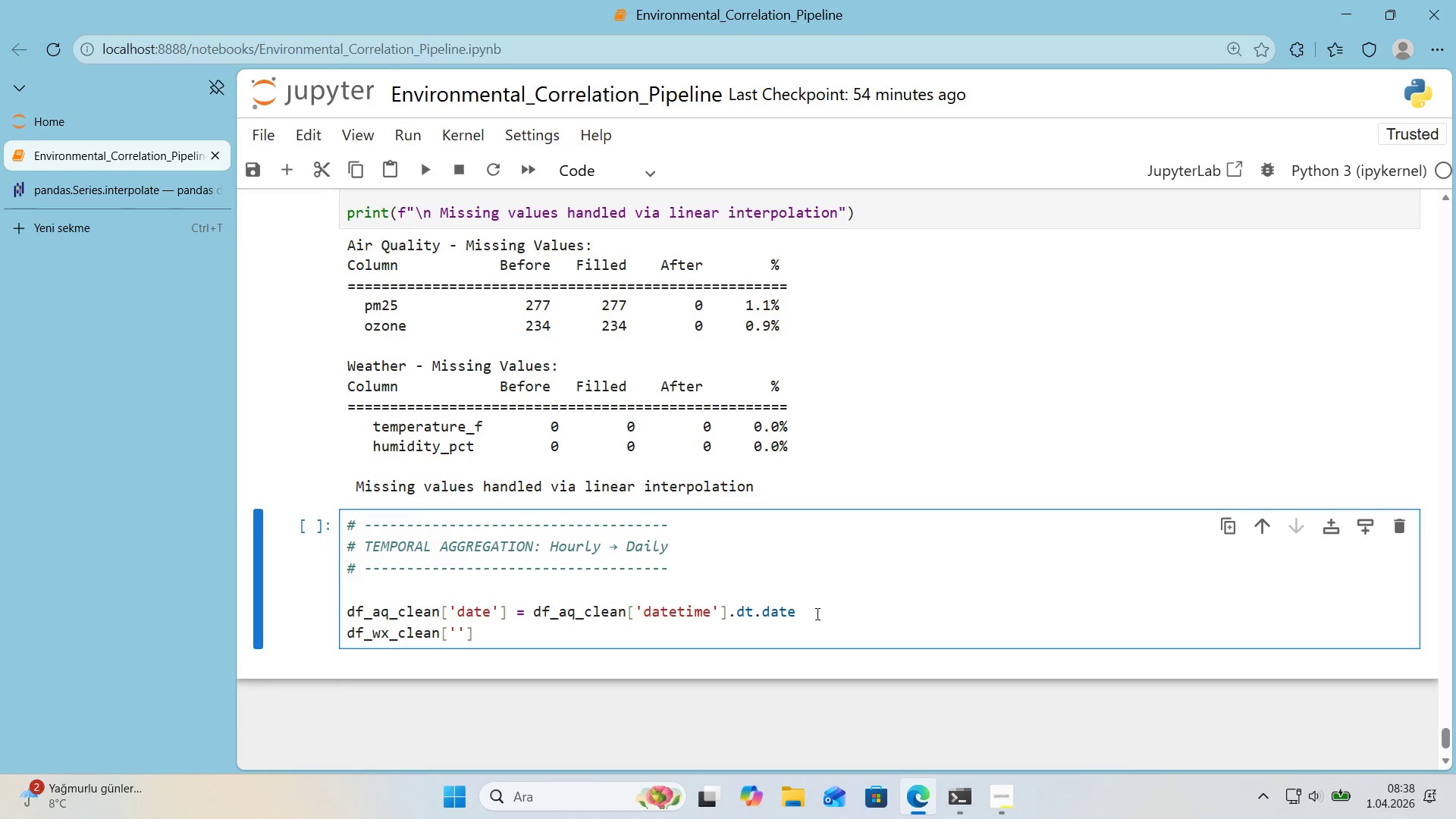 
type(date)
 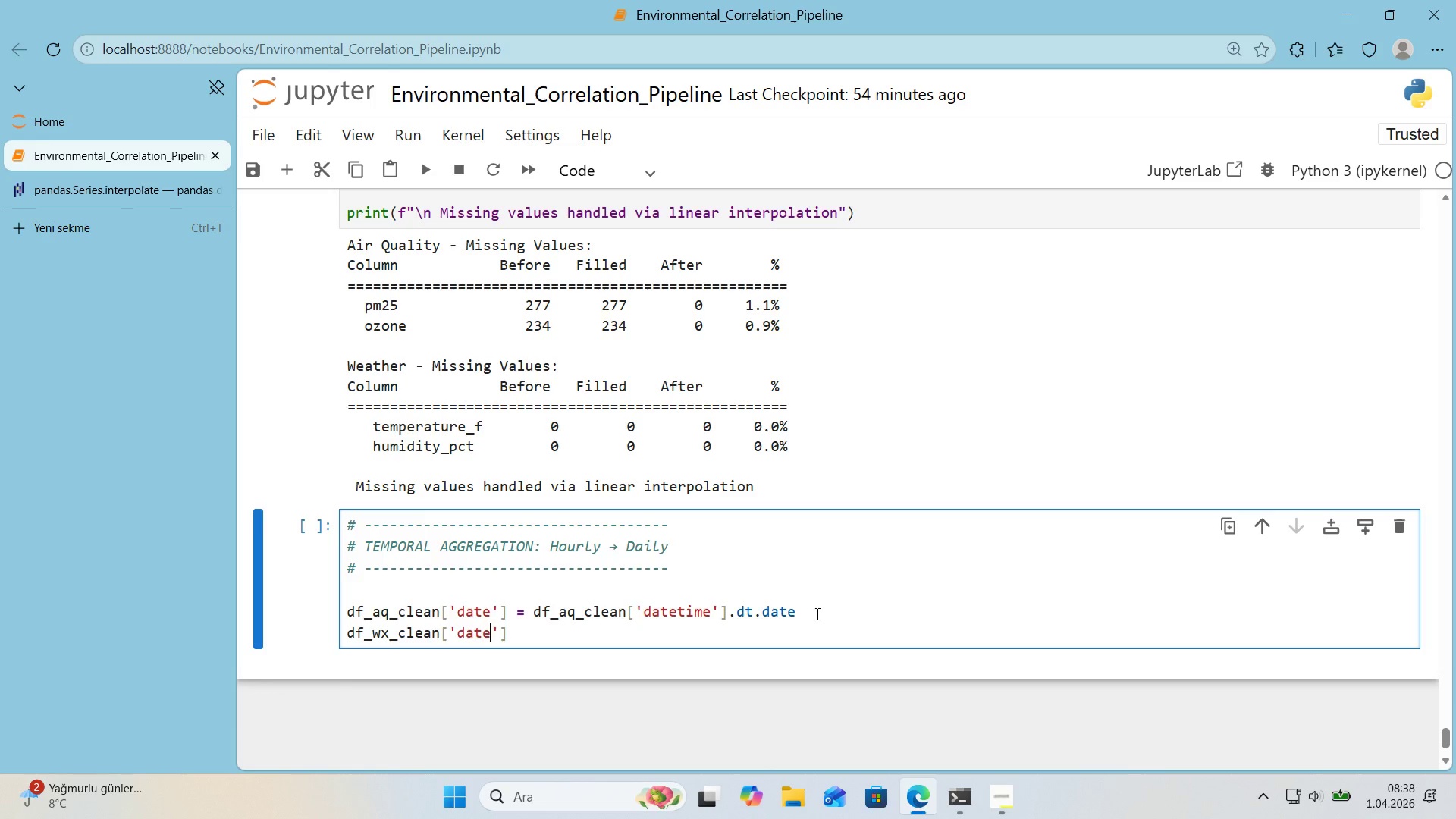 
key(ArrowRight)
 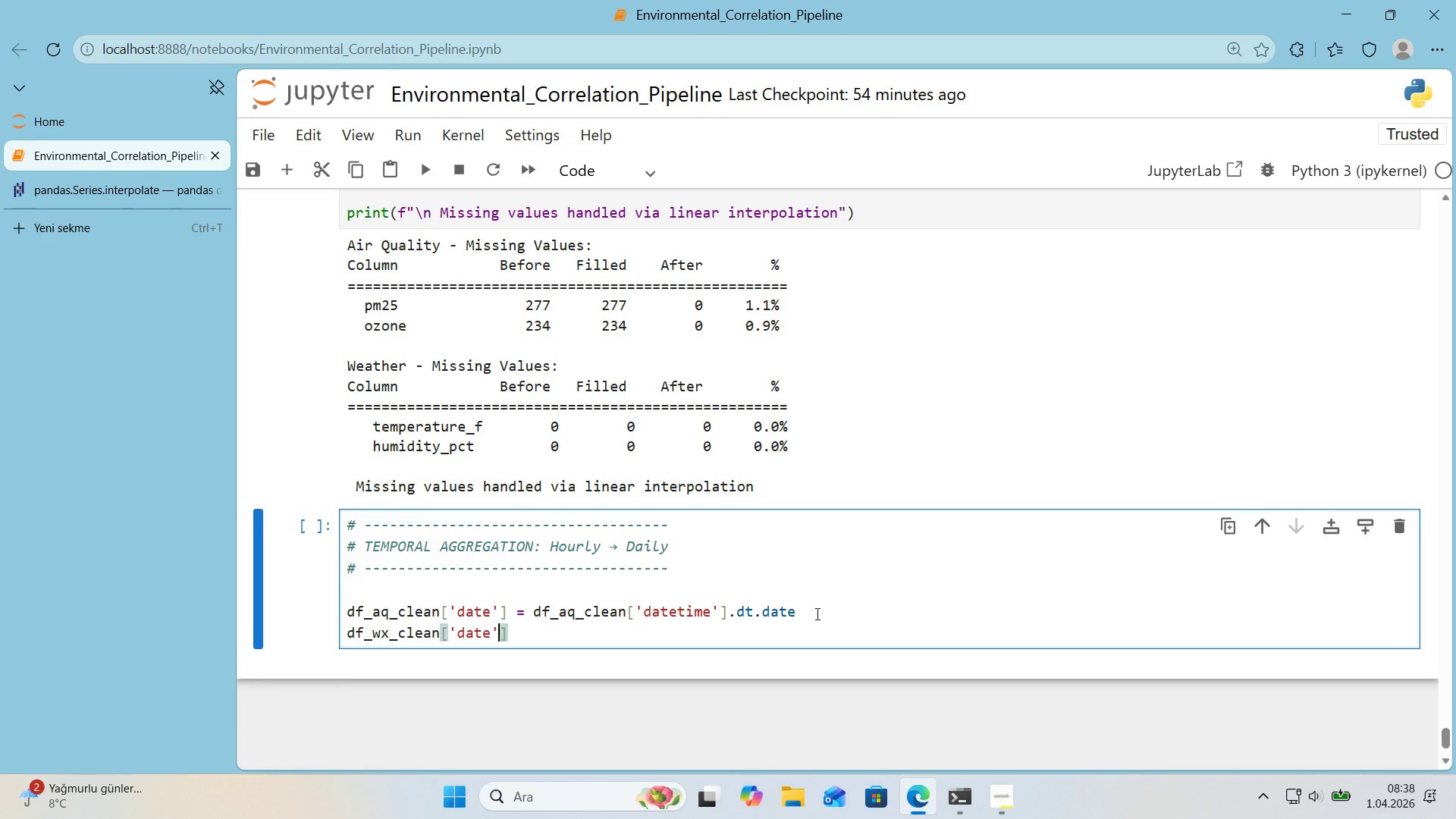 
key(ArrowRight)
 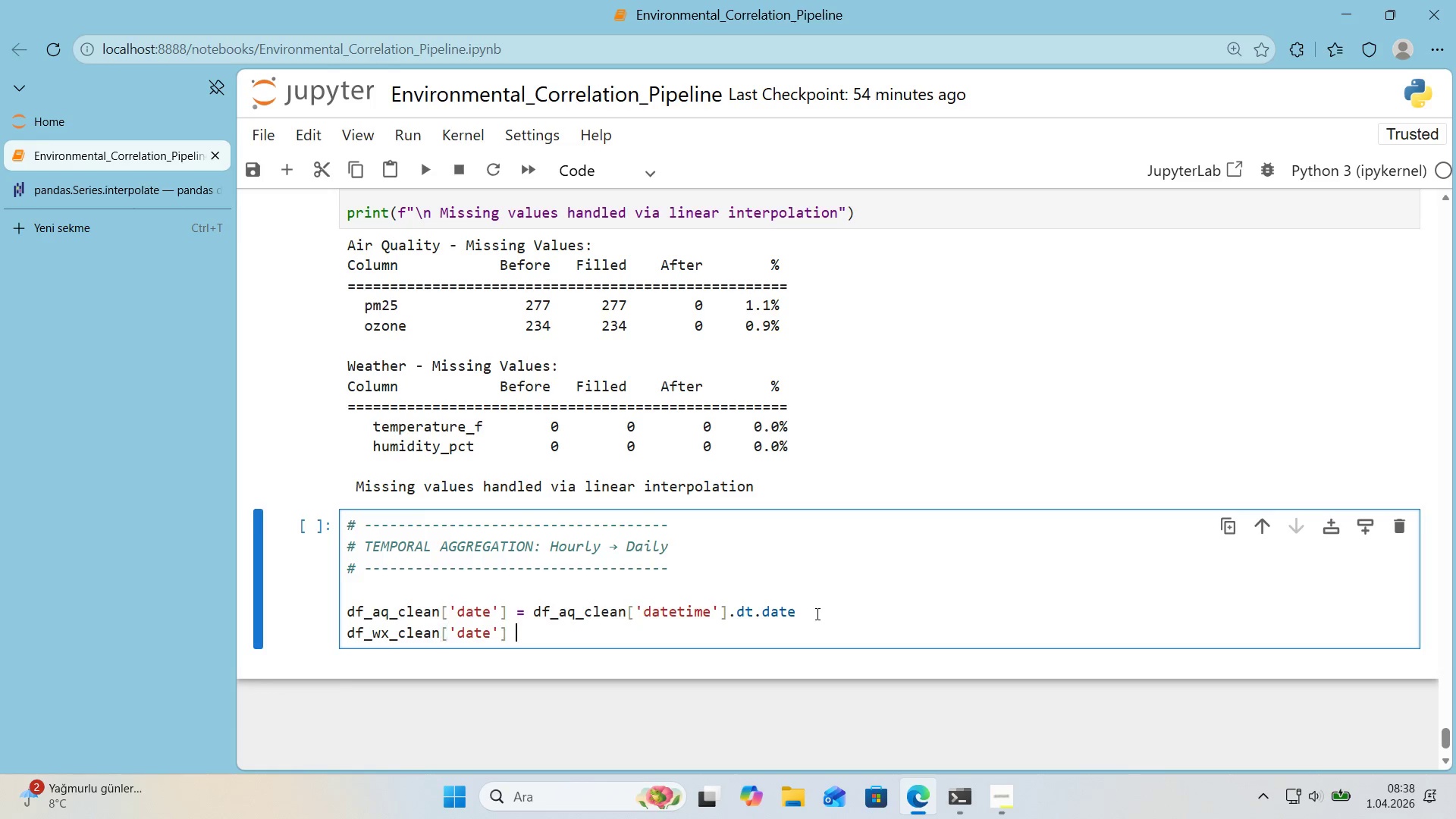 
type( ) df_wx_clean)
 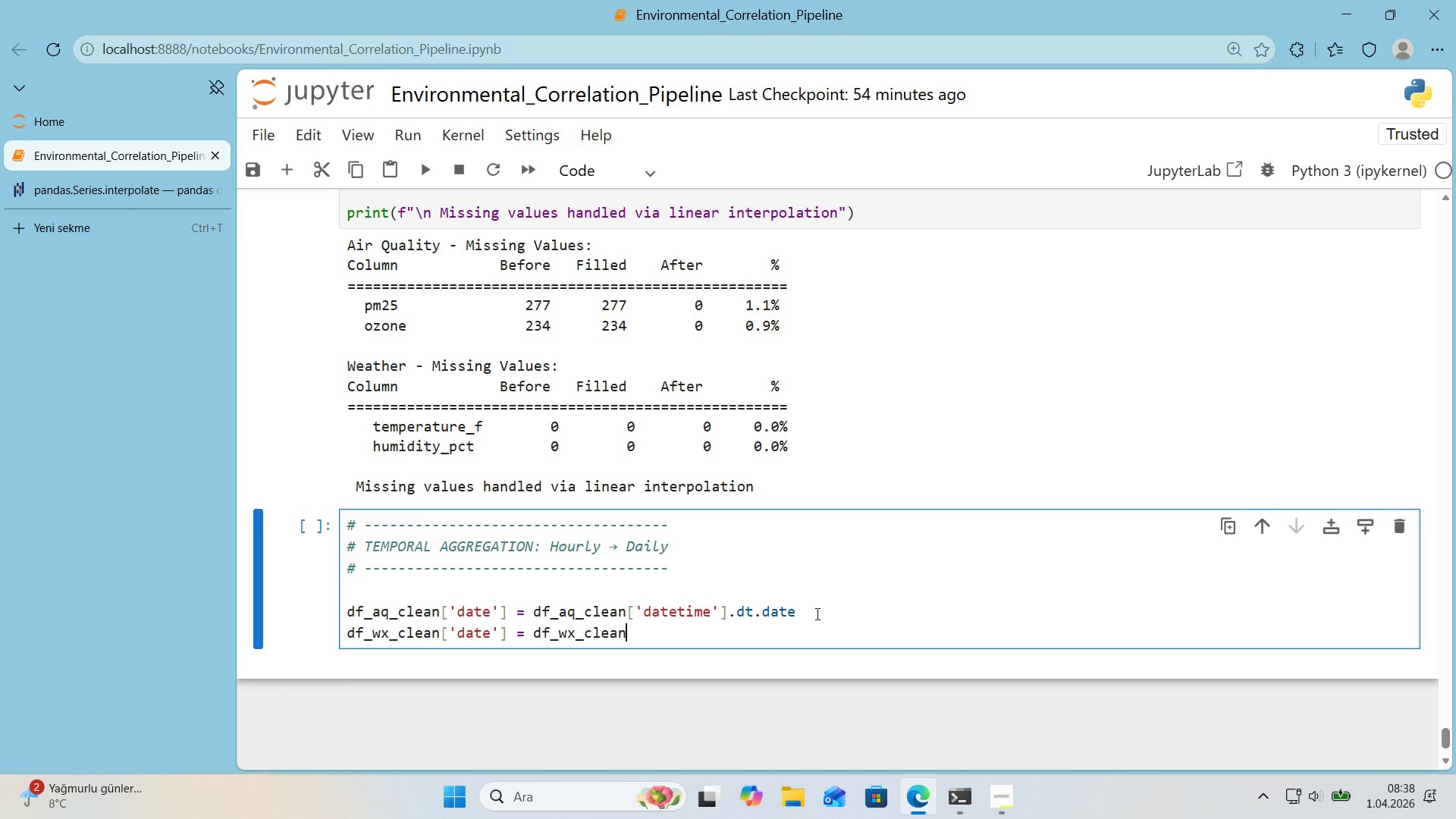 
key(Alt+Control+8)
 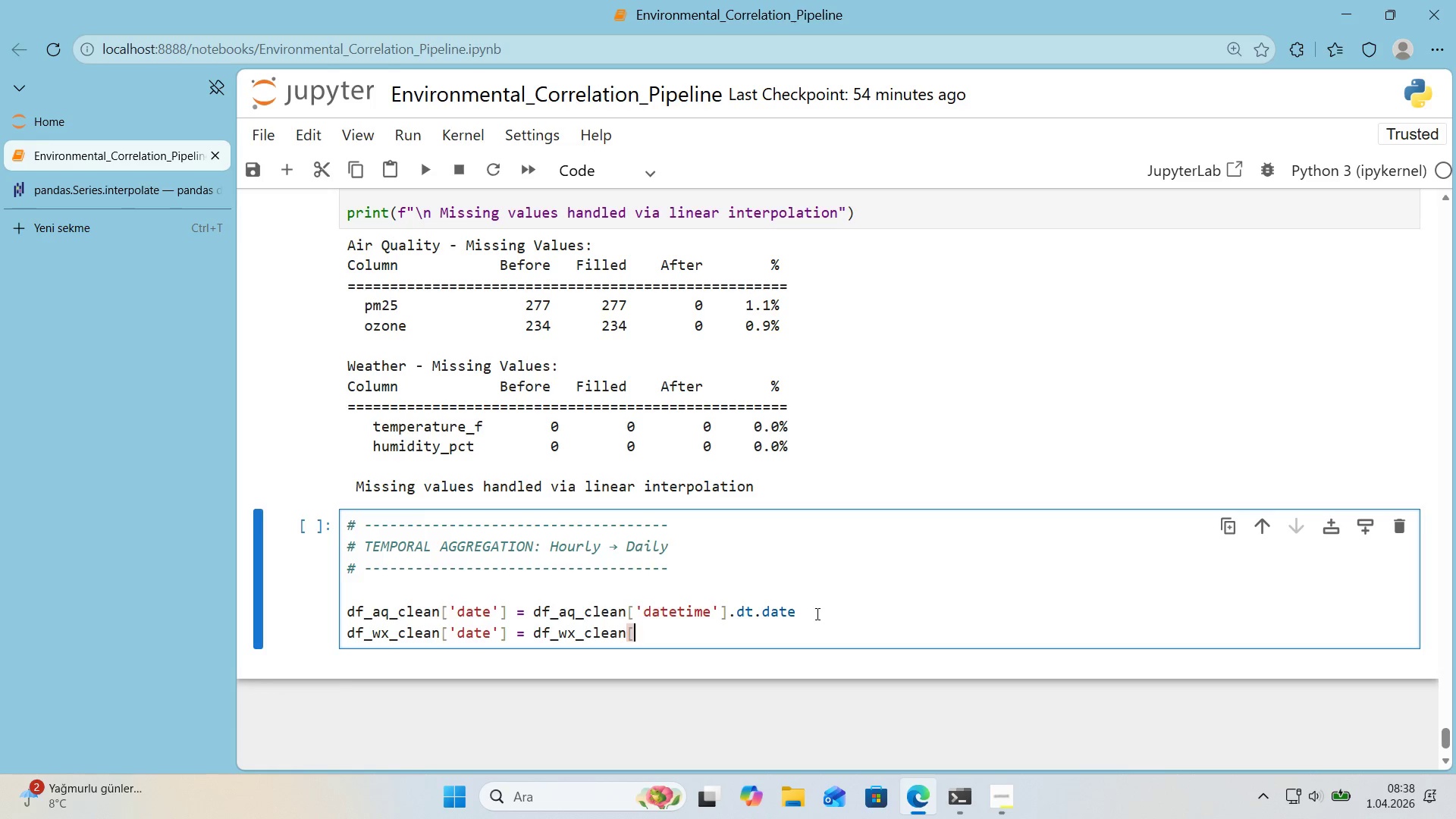 
key(Alt+Control+9)
 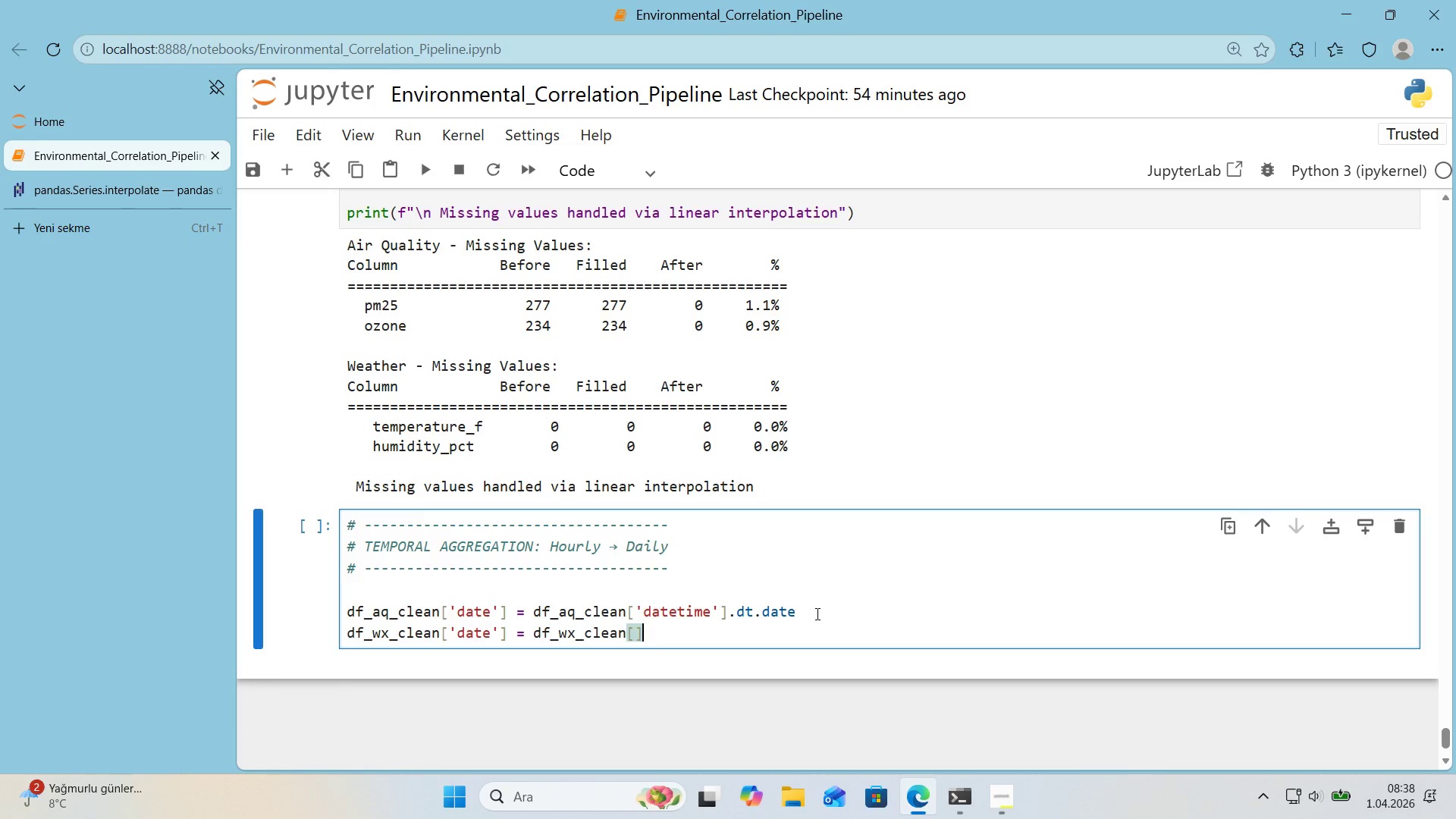 
key(ArrowLeft)
 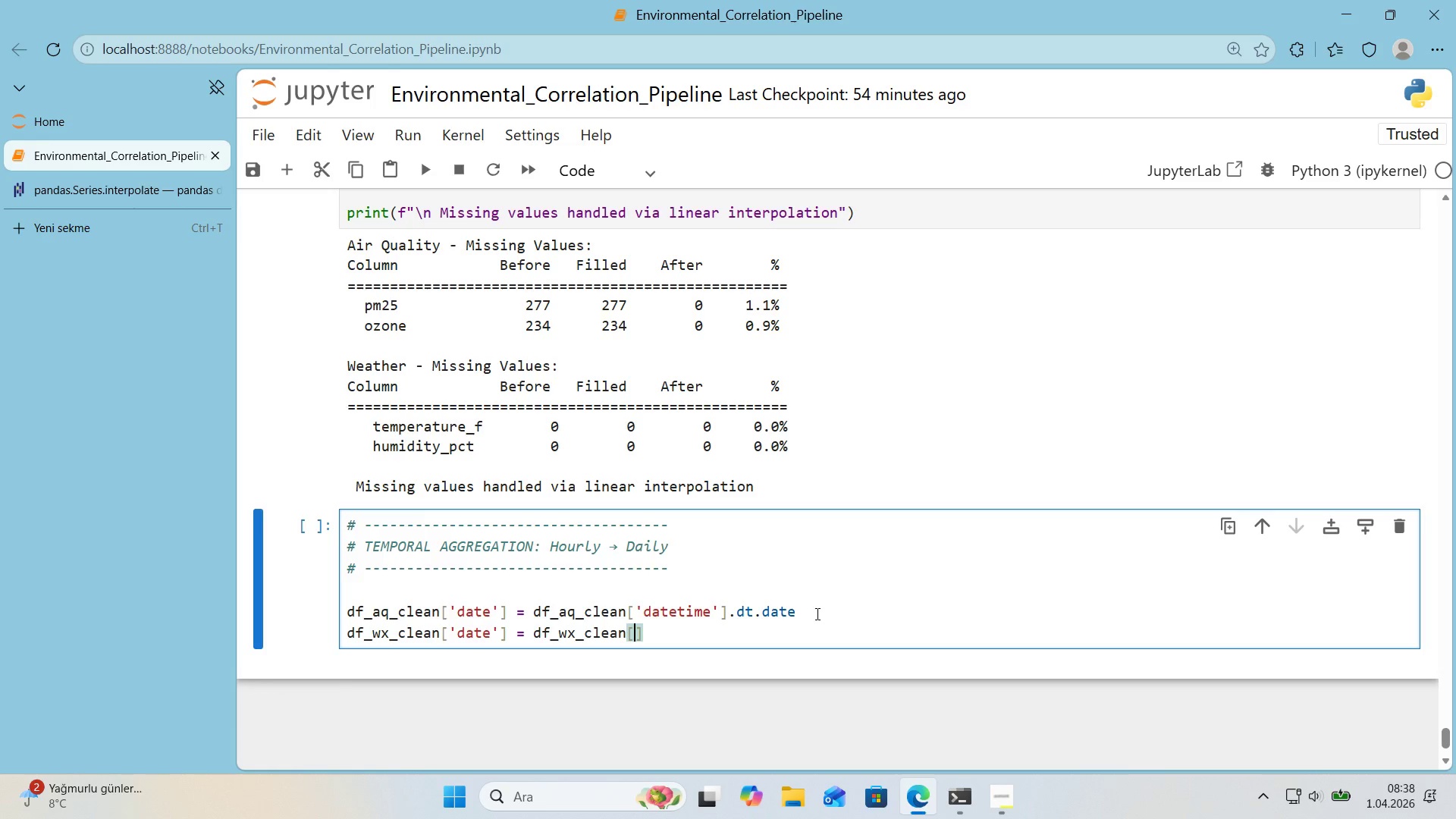 
type(@@)
 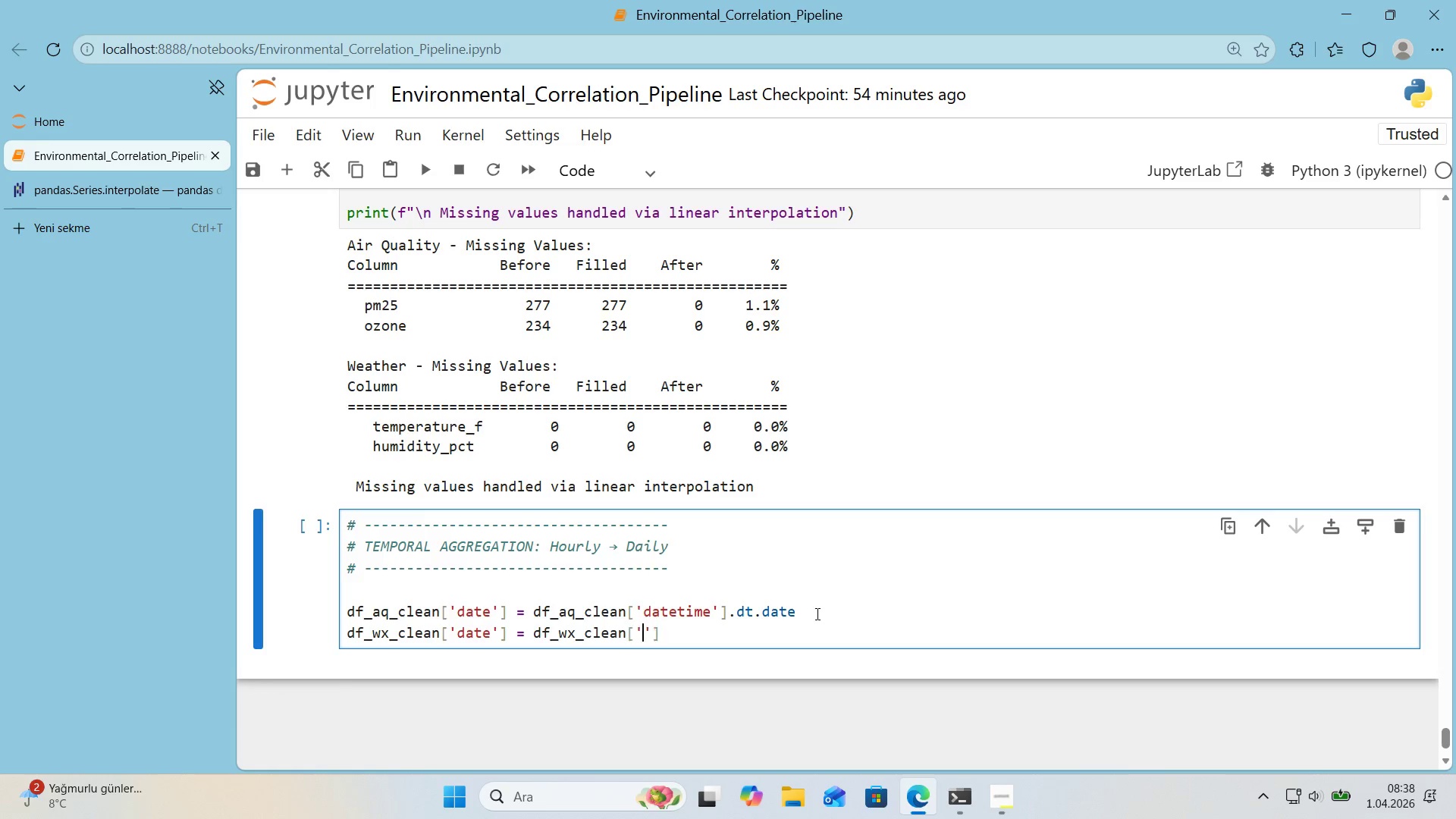 
key(ArrowLeft)
 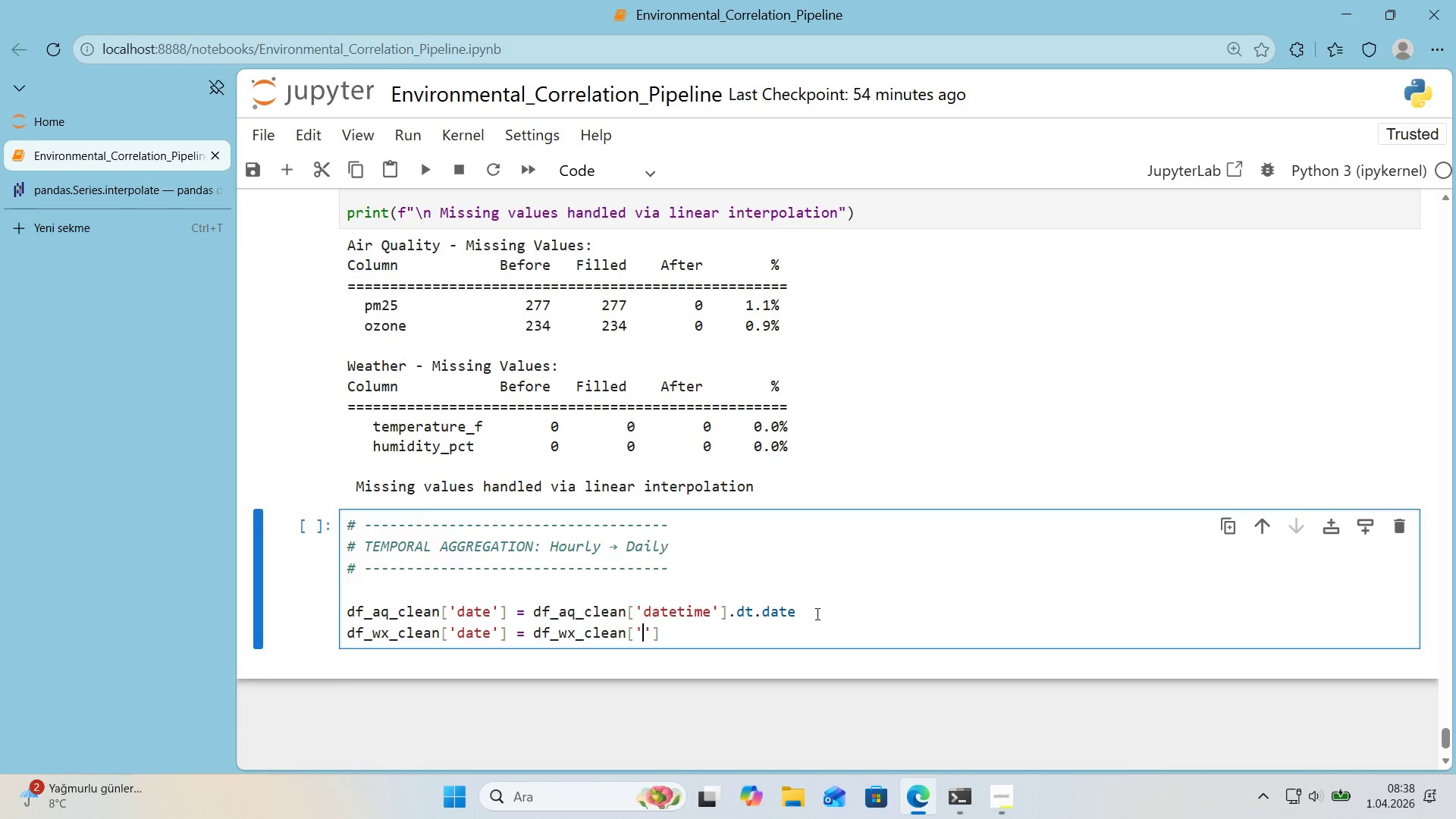 
type(dda)
key(Backspace)
key(Backspace)
type(atet'me)
 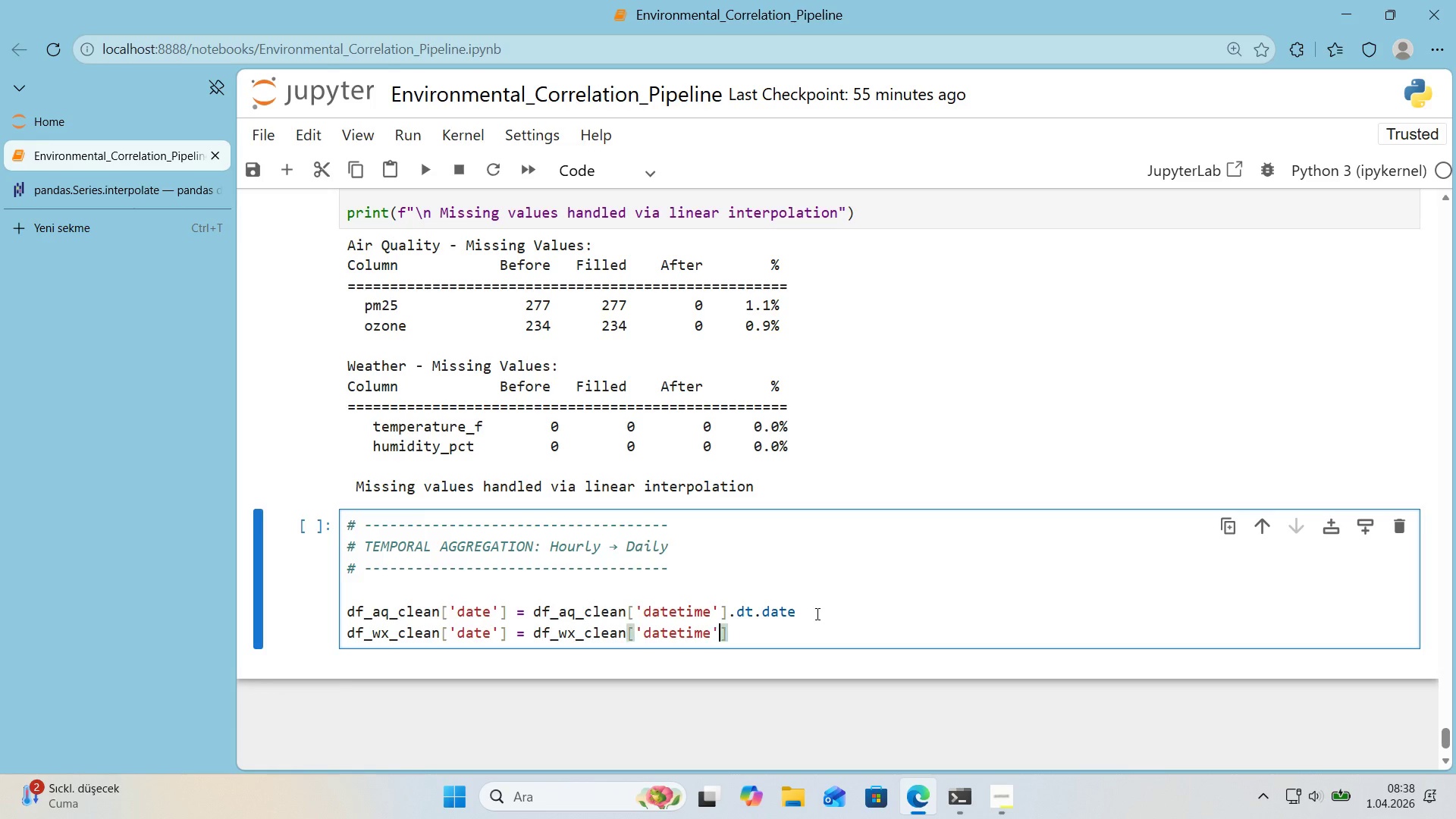 
key(ArrowRight)
 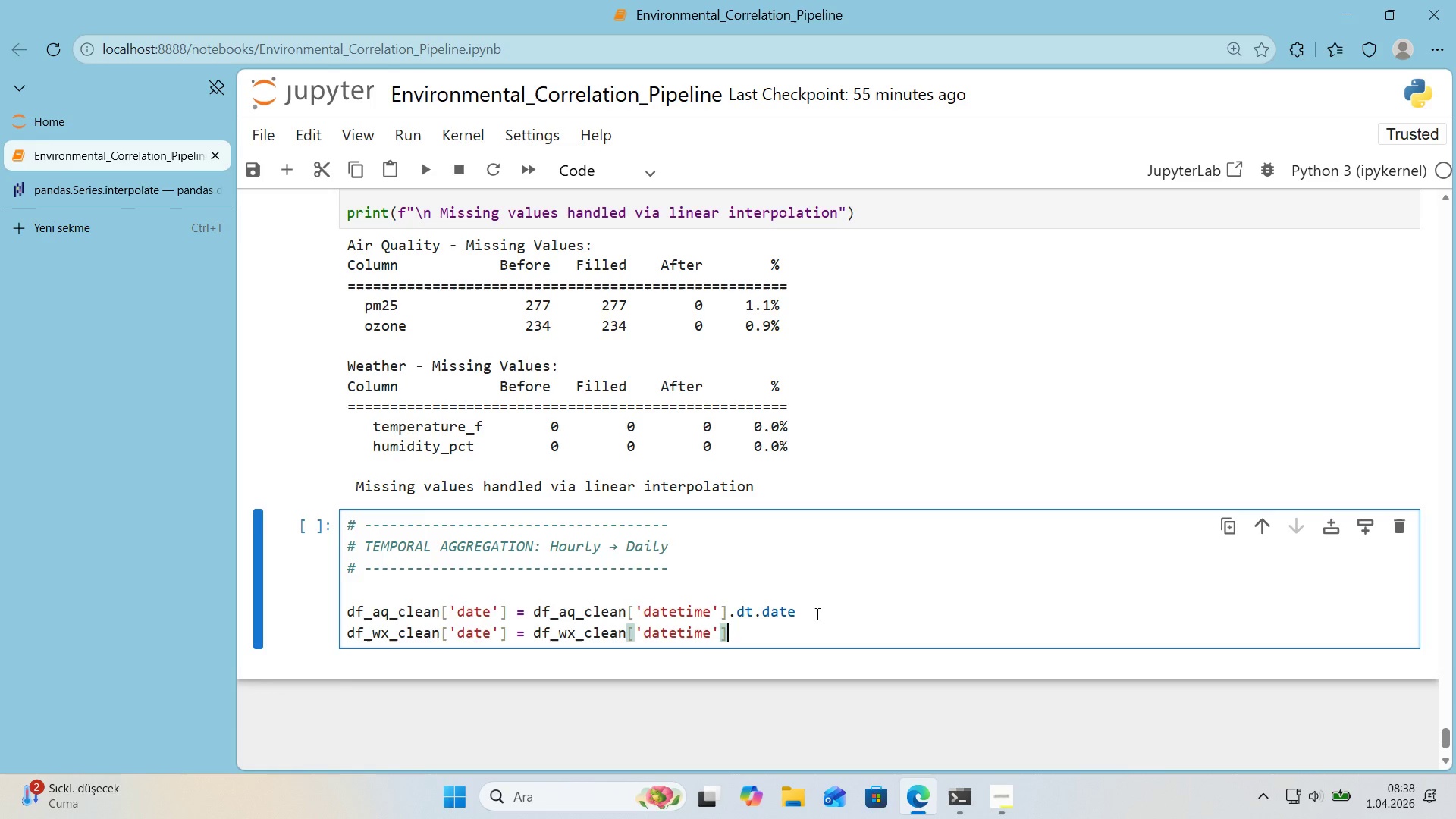 
key(ArrowRight)
 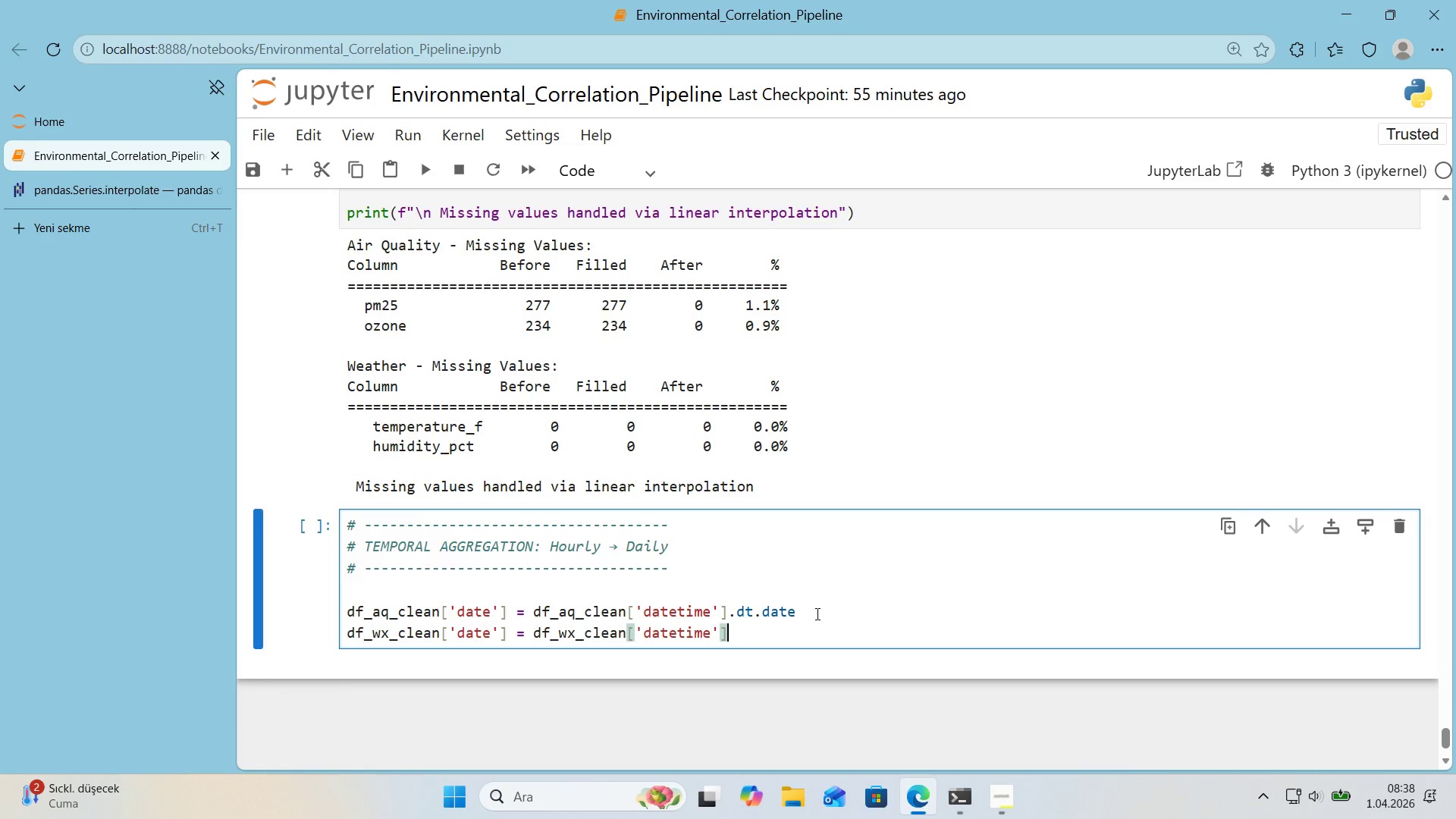 
type(.dt.dad)
key(Backspace)
type(te)
 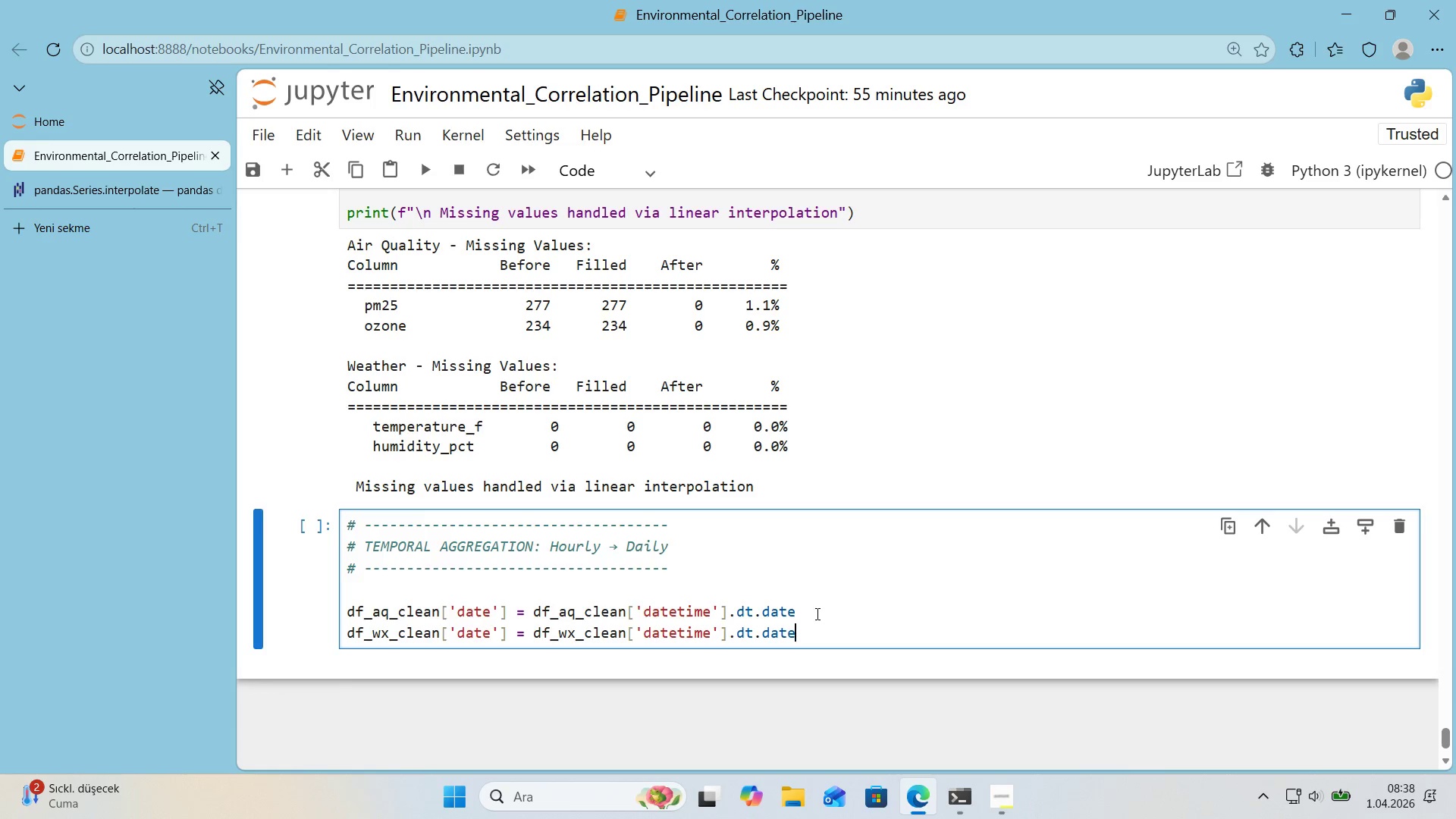 
key(Enter)
 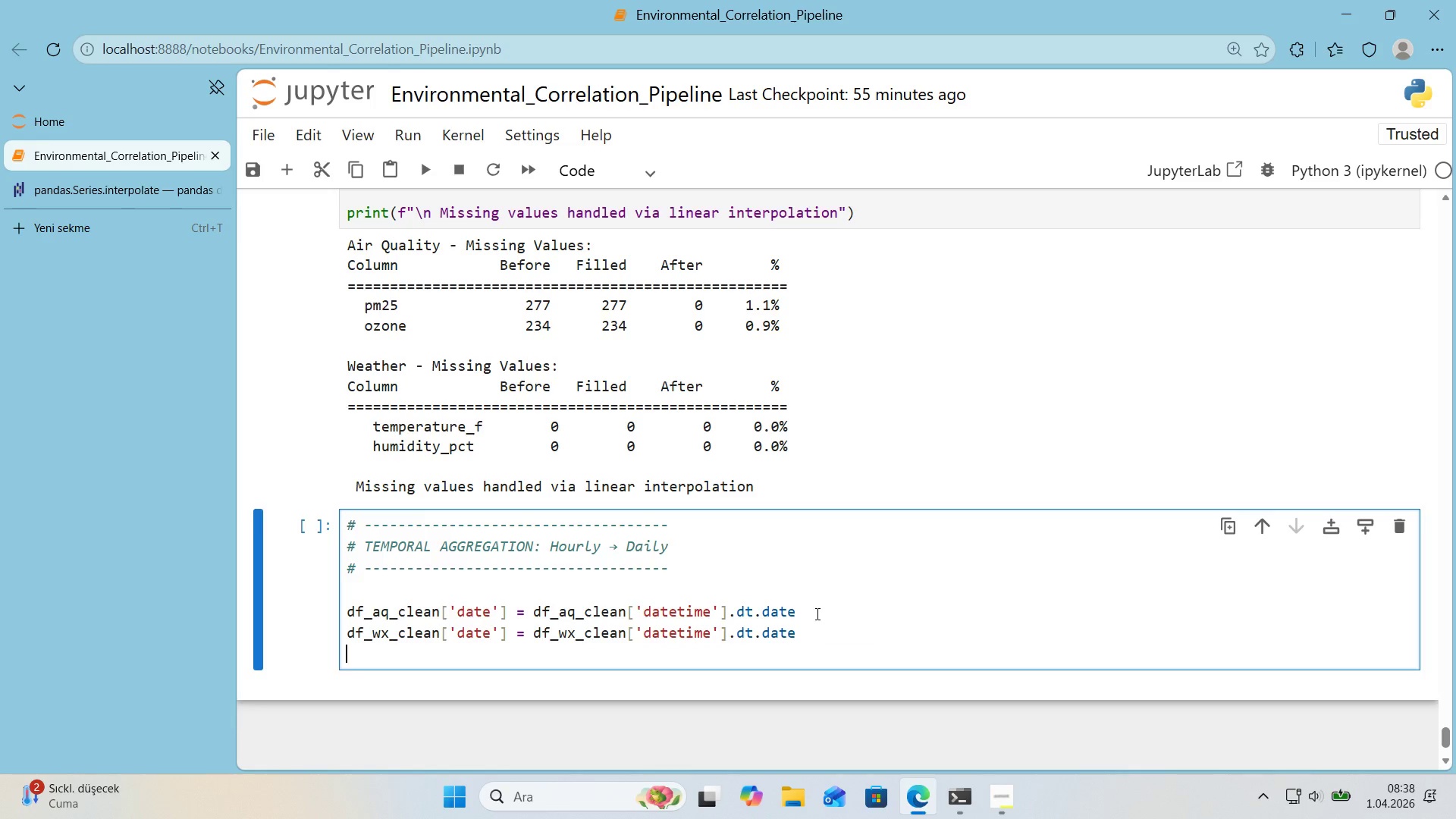 
key(Enter)
 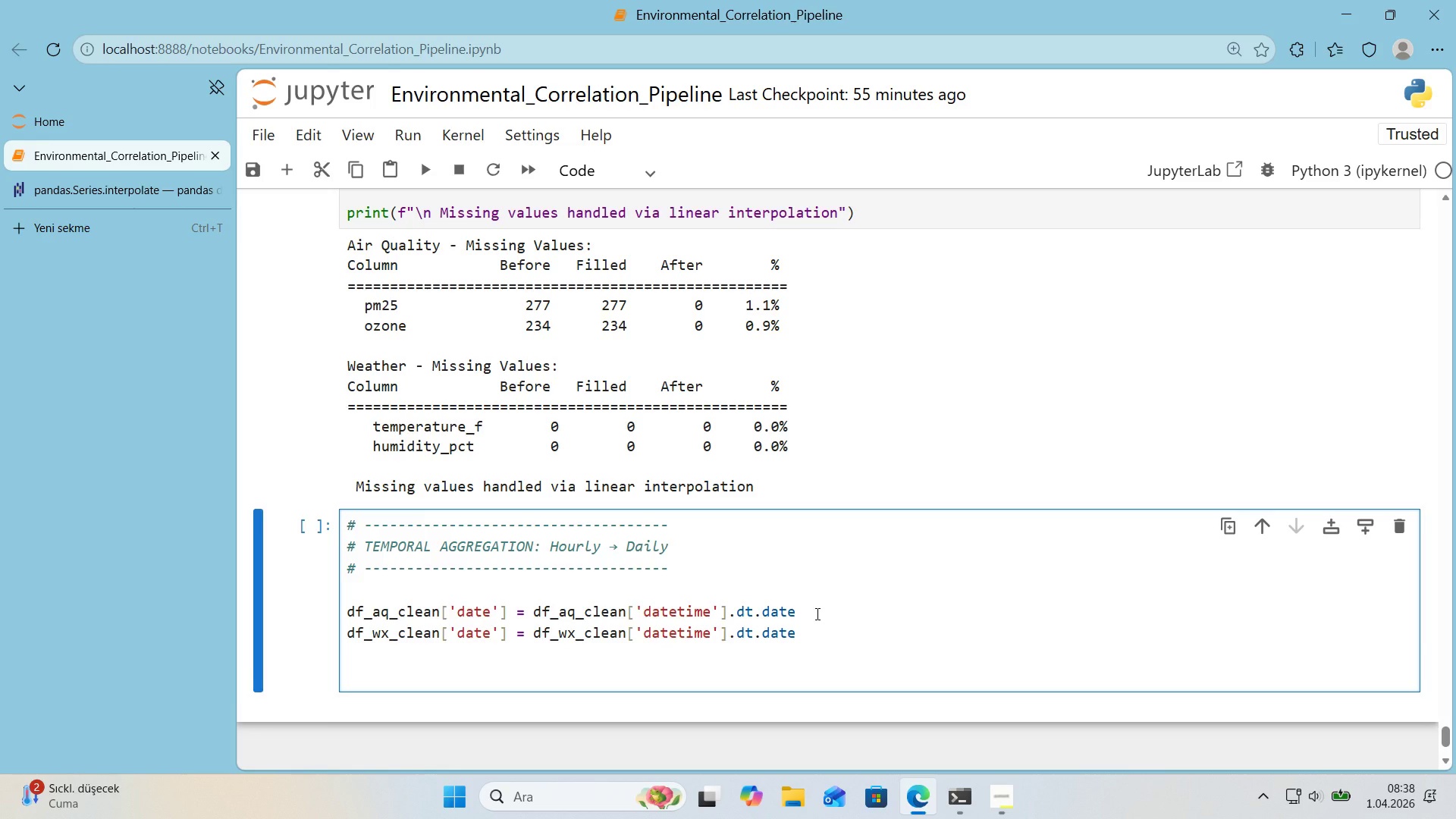 
type(df_aq_da'ly ) df_aq_clean.groupby*()
 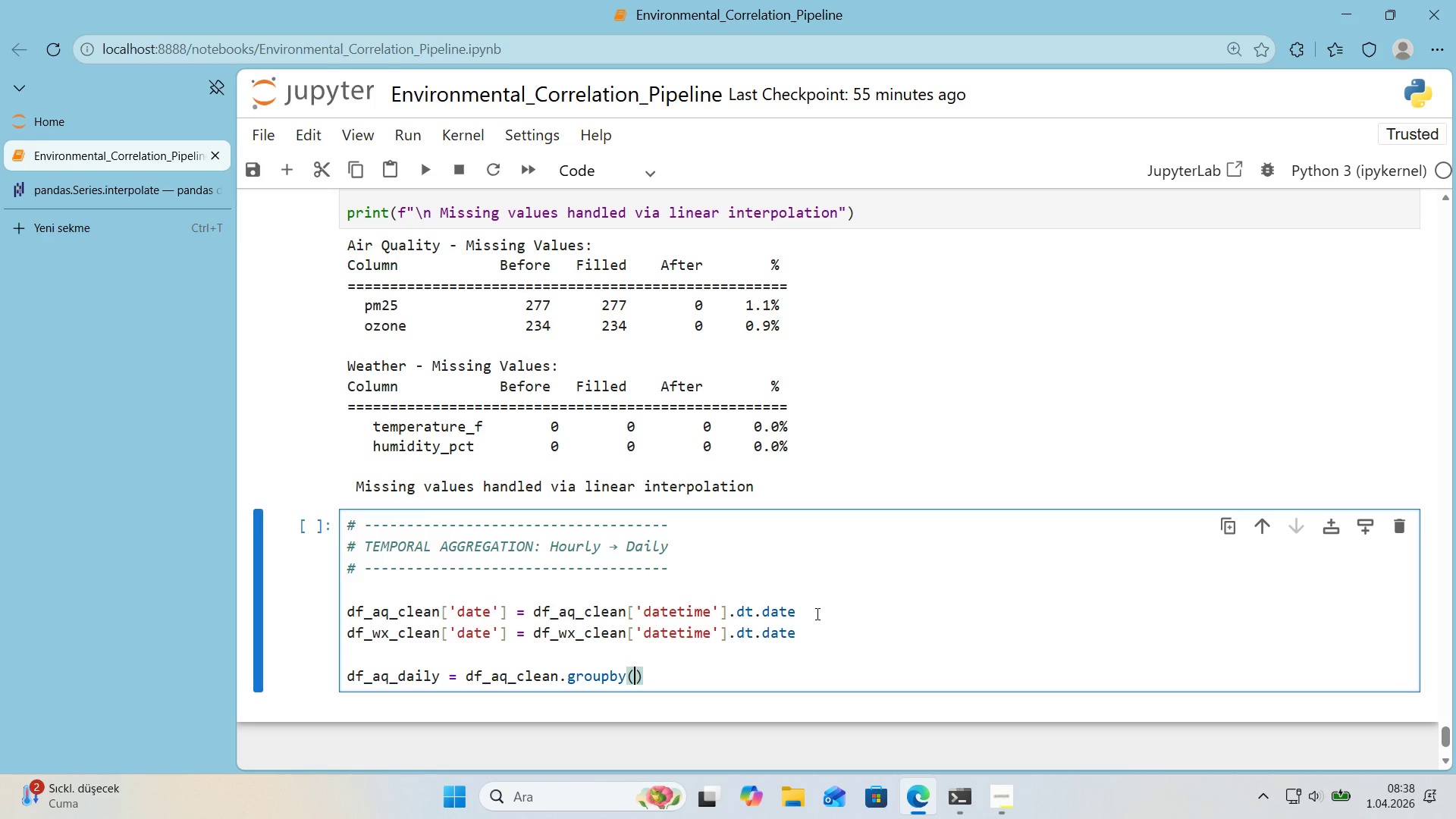 
 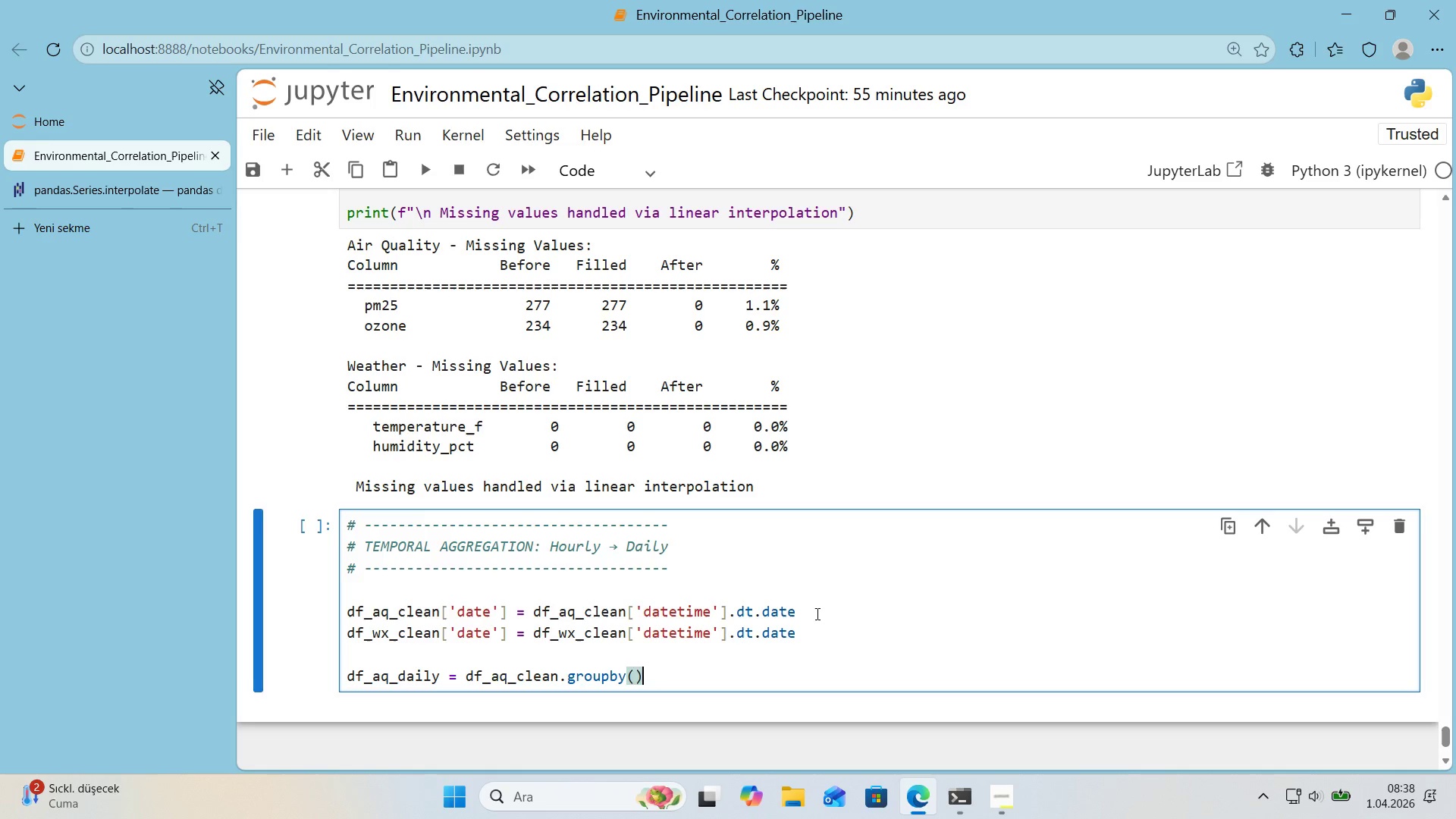 
key(ArrowLeft)
 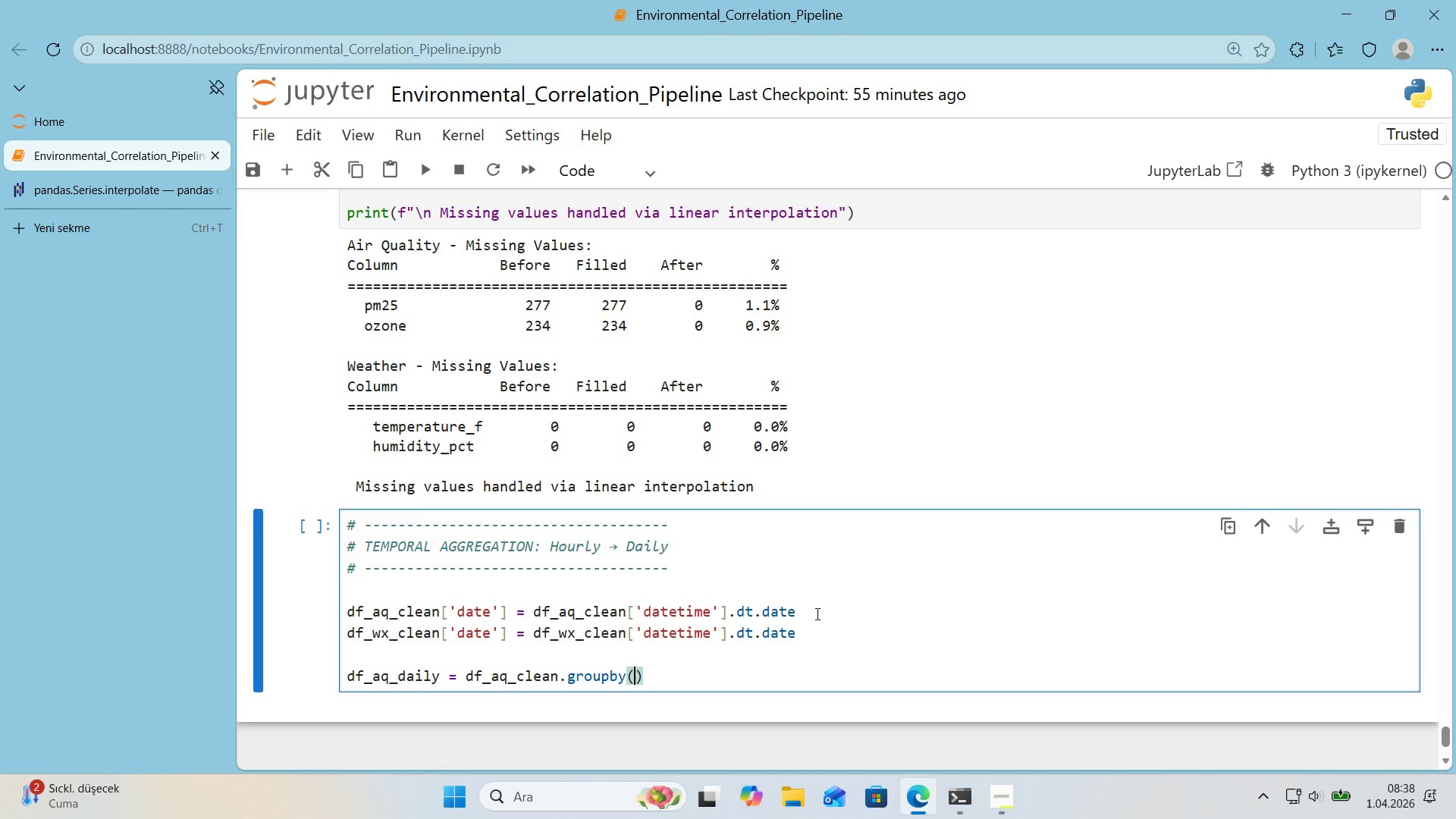 
key(Alt+Control+7)
 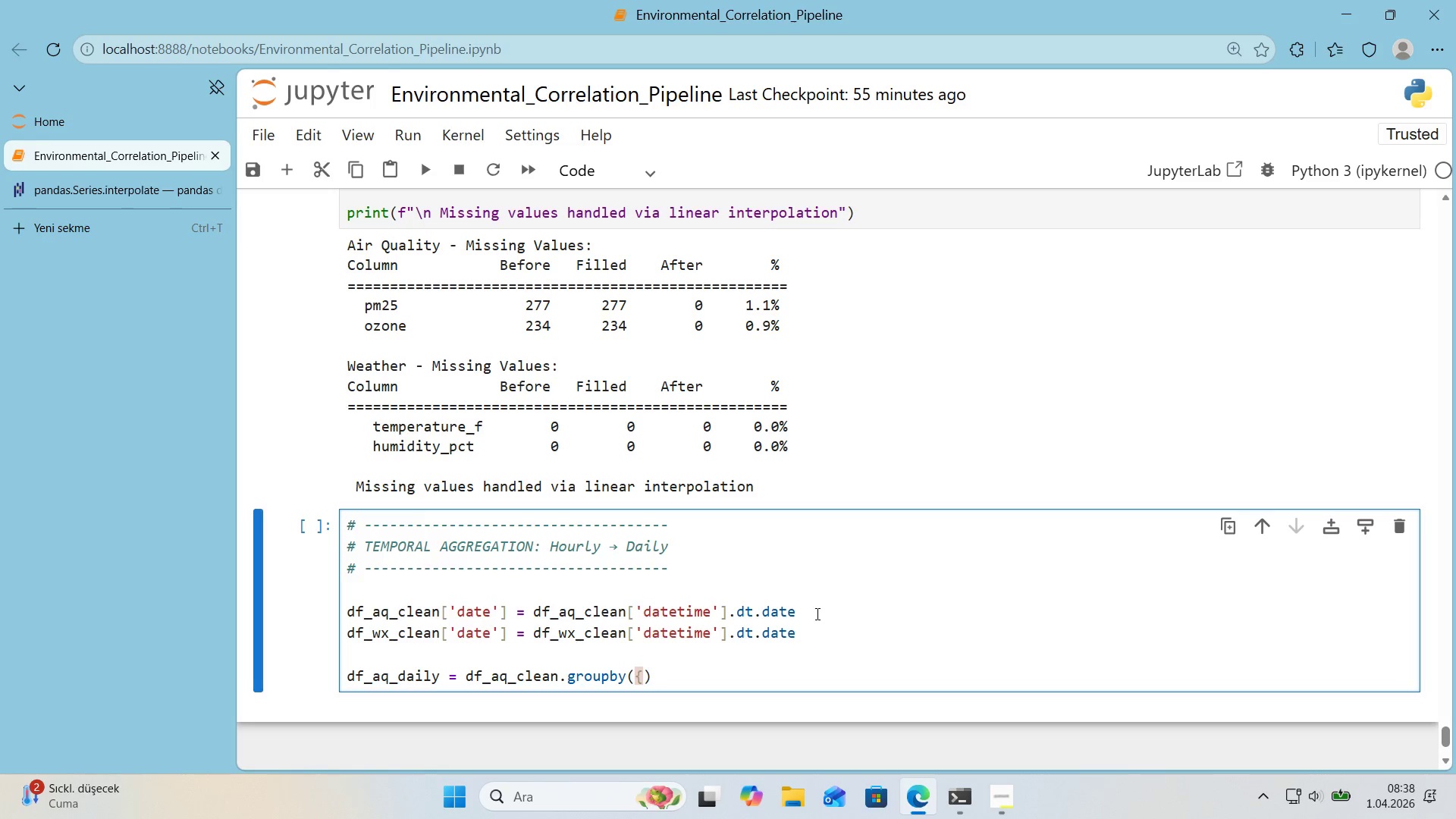 
key(Backspace)
 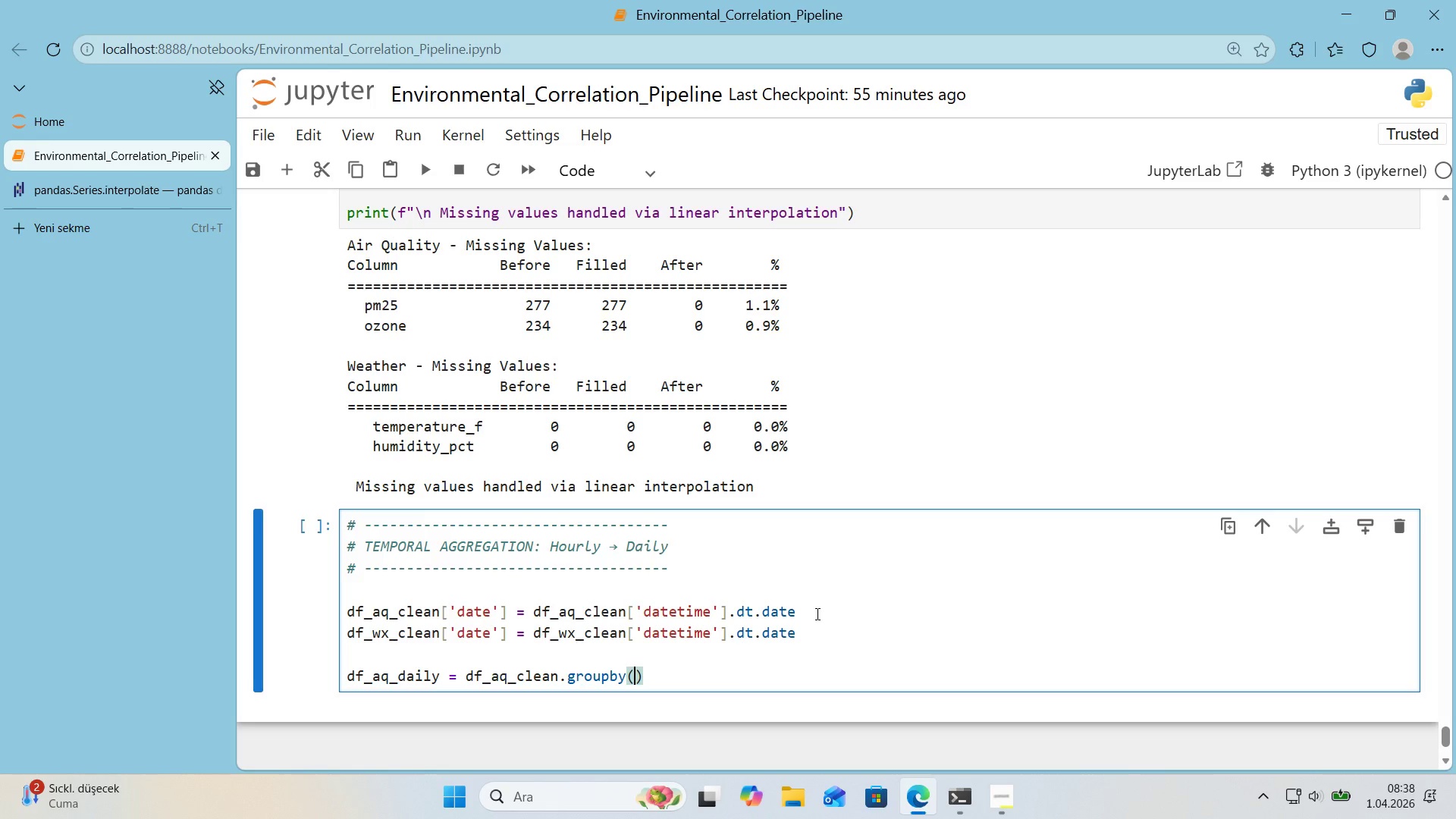 
key(Alt+Control+8)
 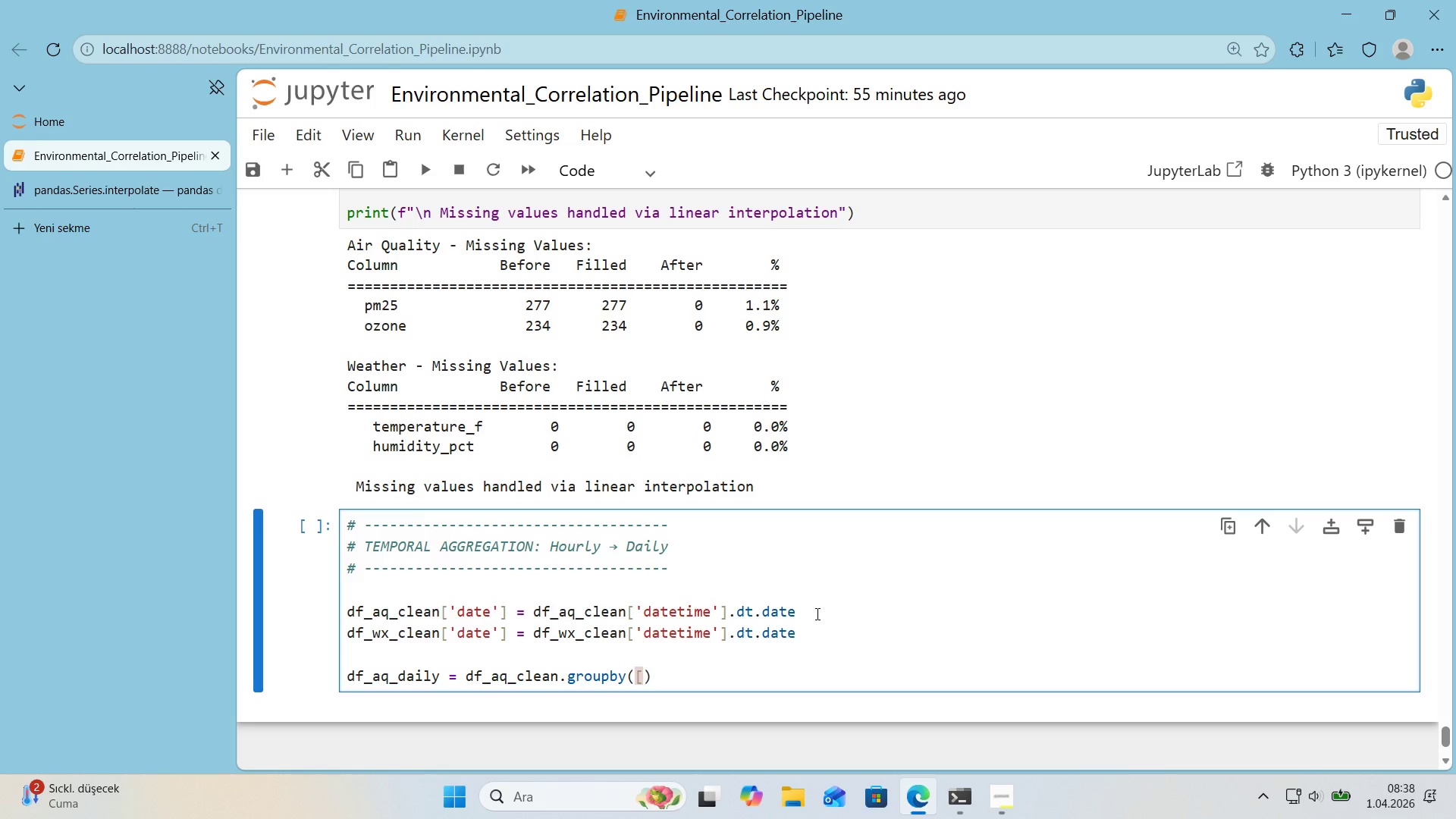 
key(Alt+Control+9)
 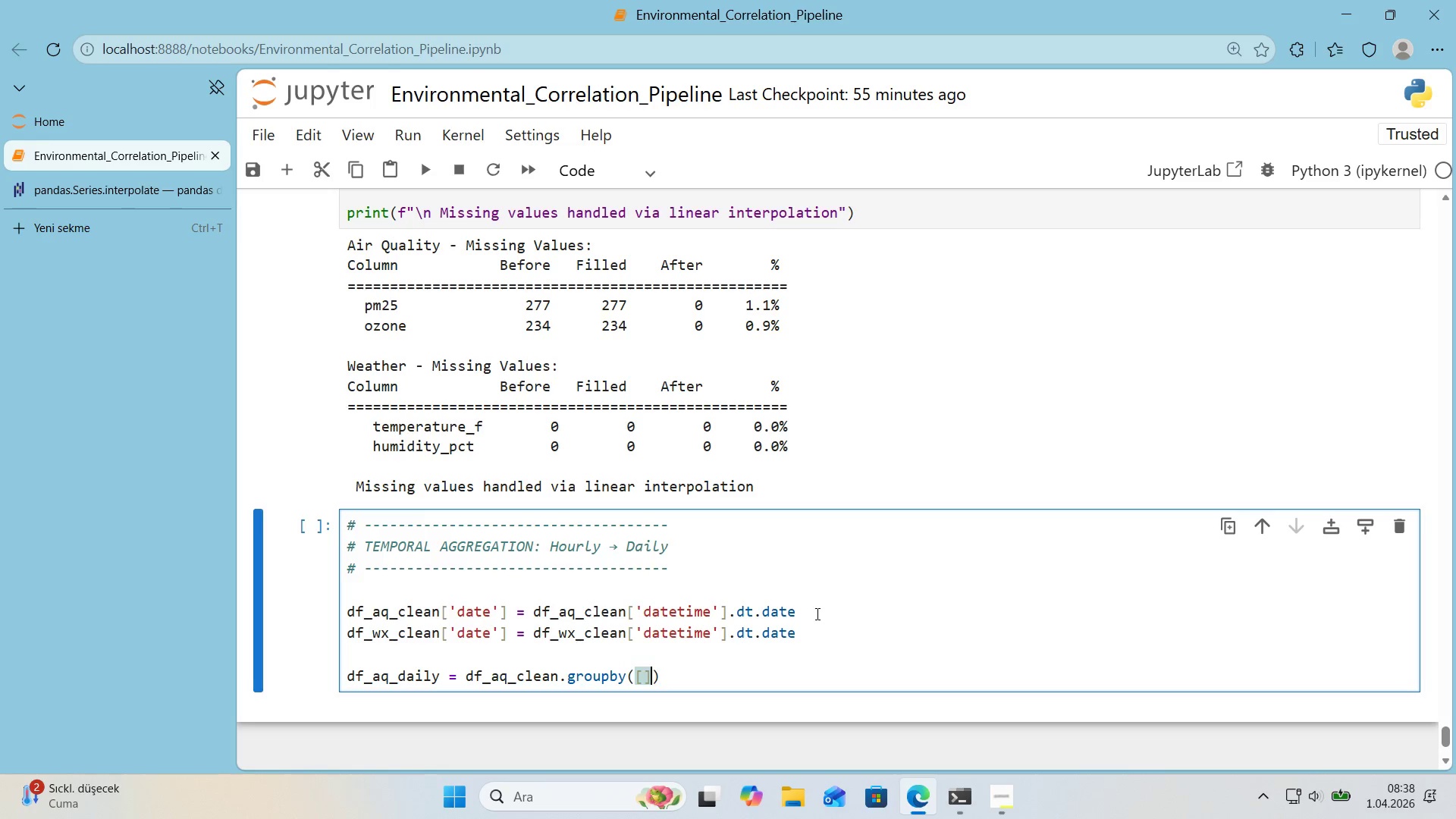 
key(ArrowLeft)
 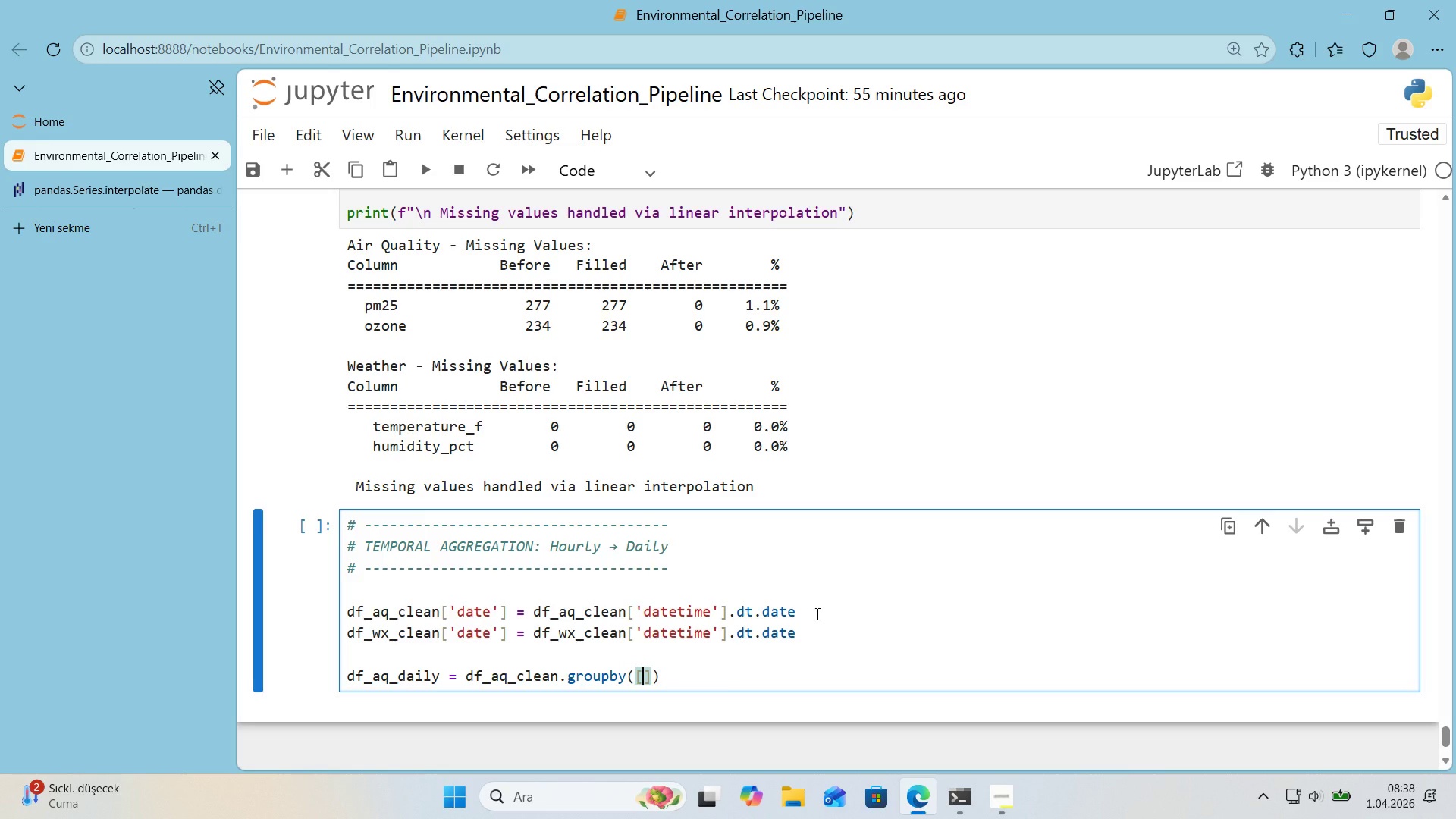 
type(@@)
 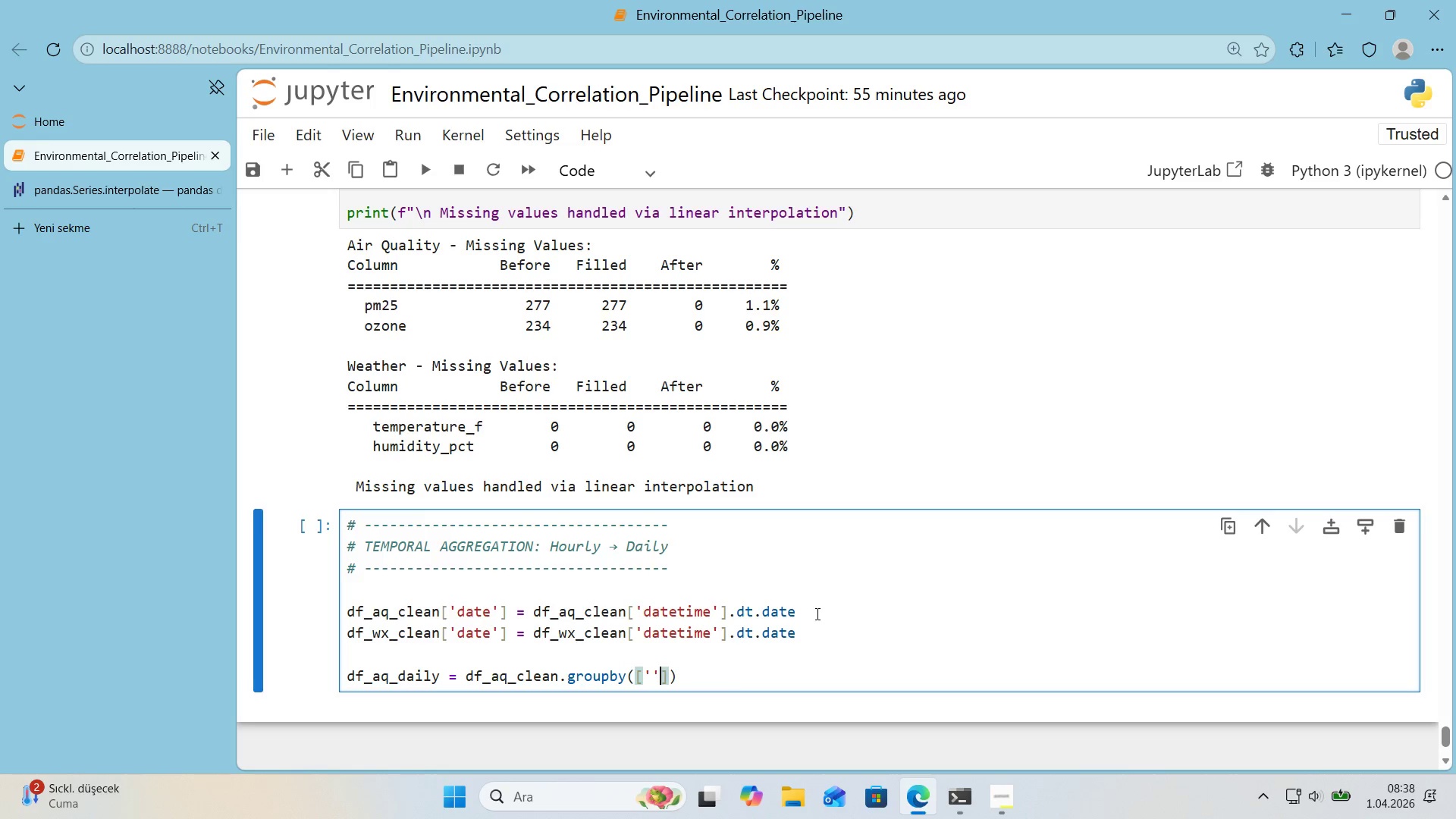 
key(ArrowLeft)
 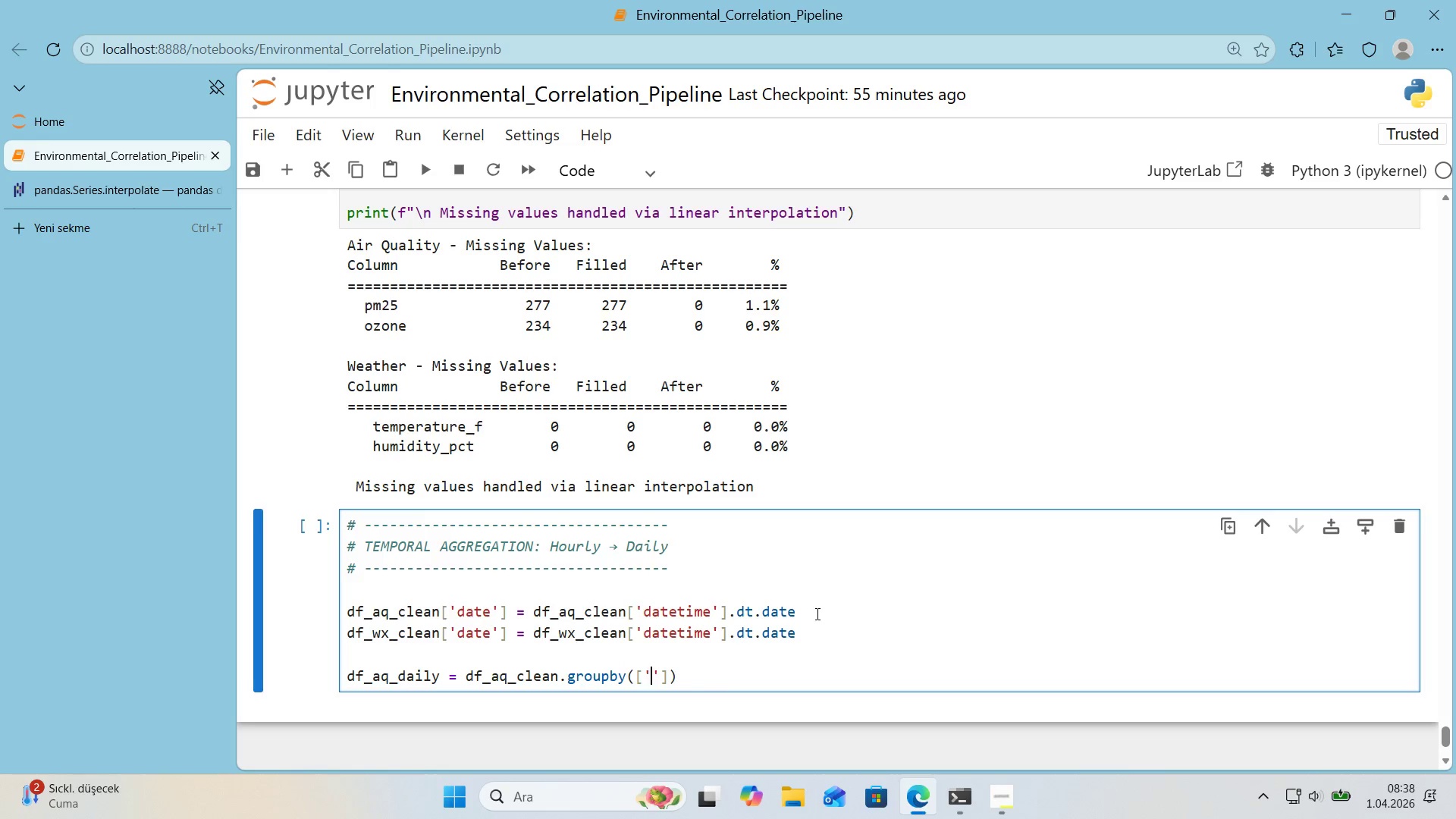 
type(date)
 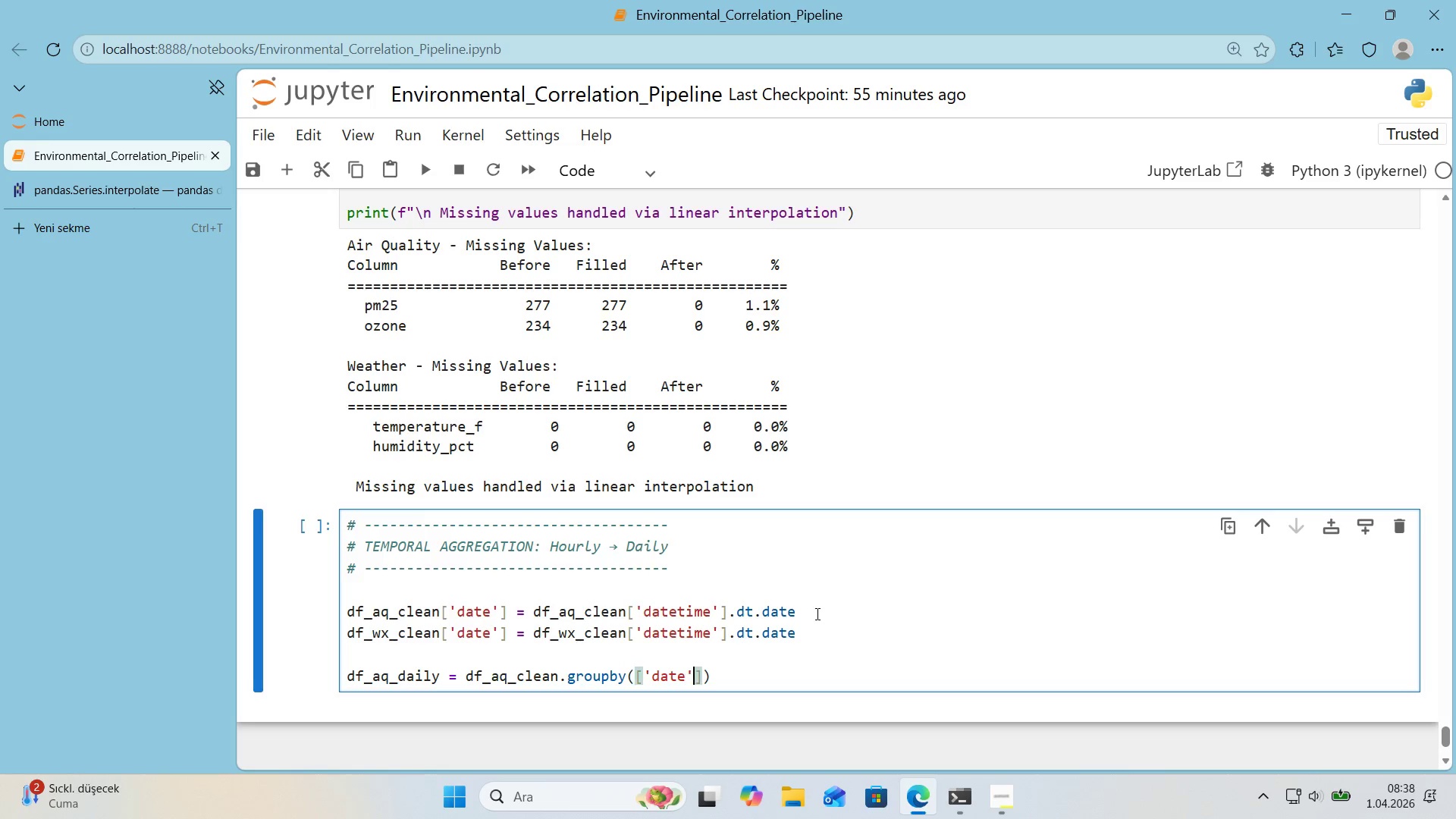 
key(ArrowRight)
 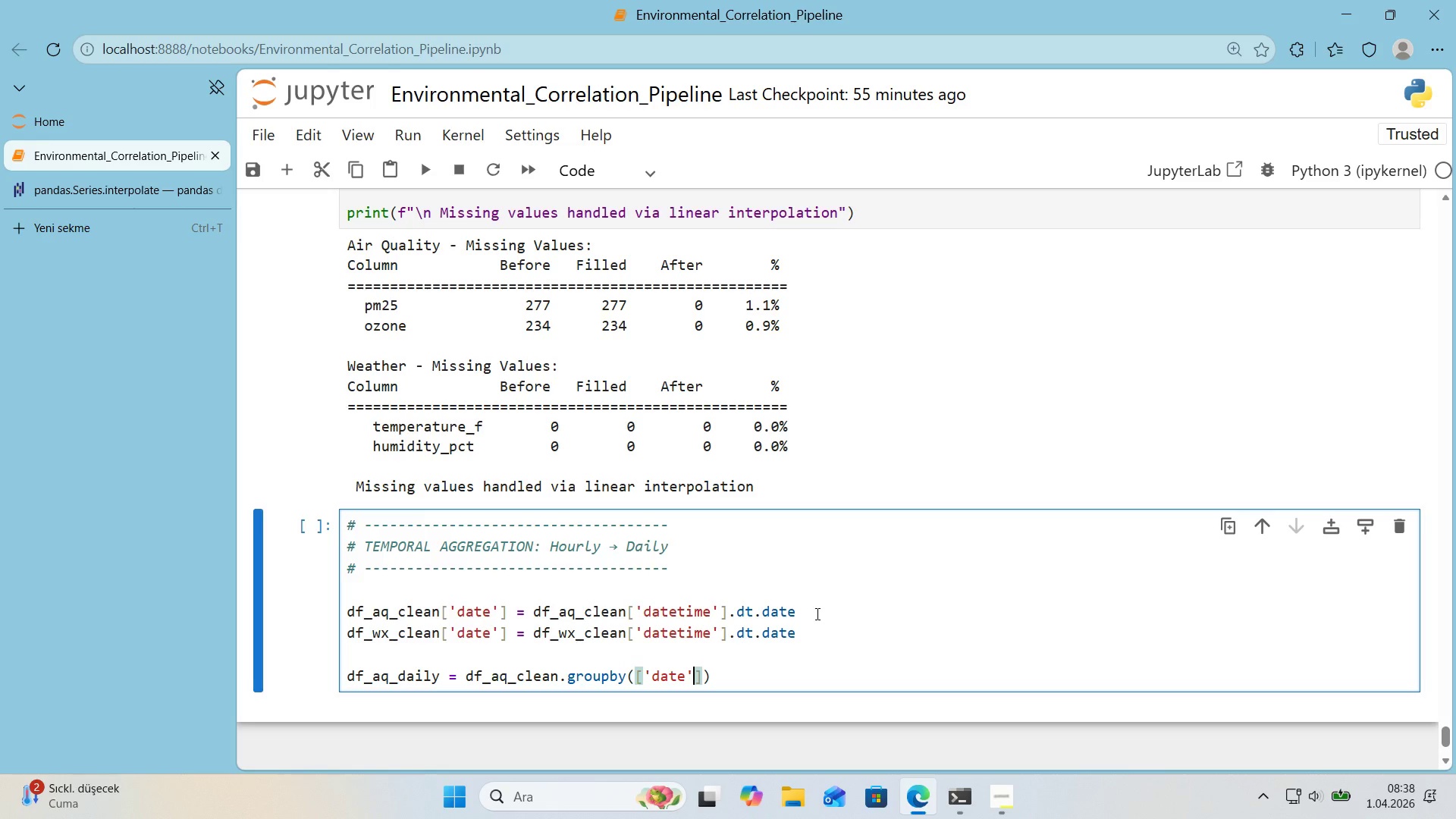 
type(, 2@)
key(Backspace)
key(Backspace)
type(@@)
 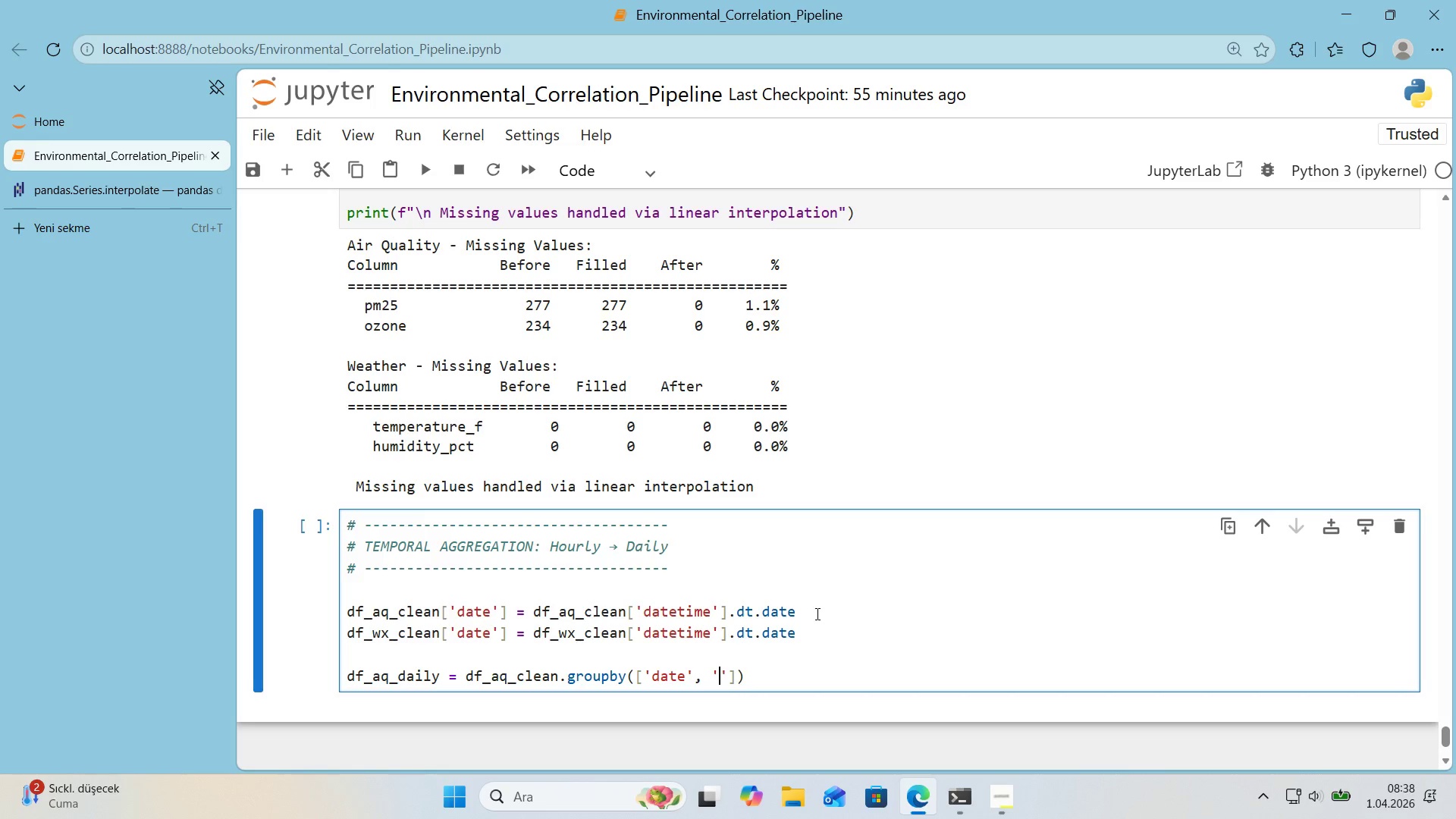 
 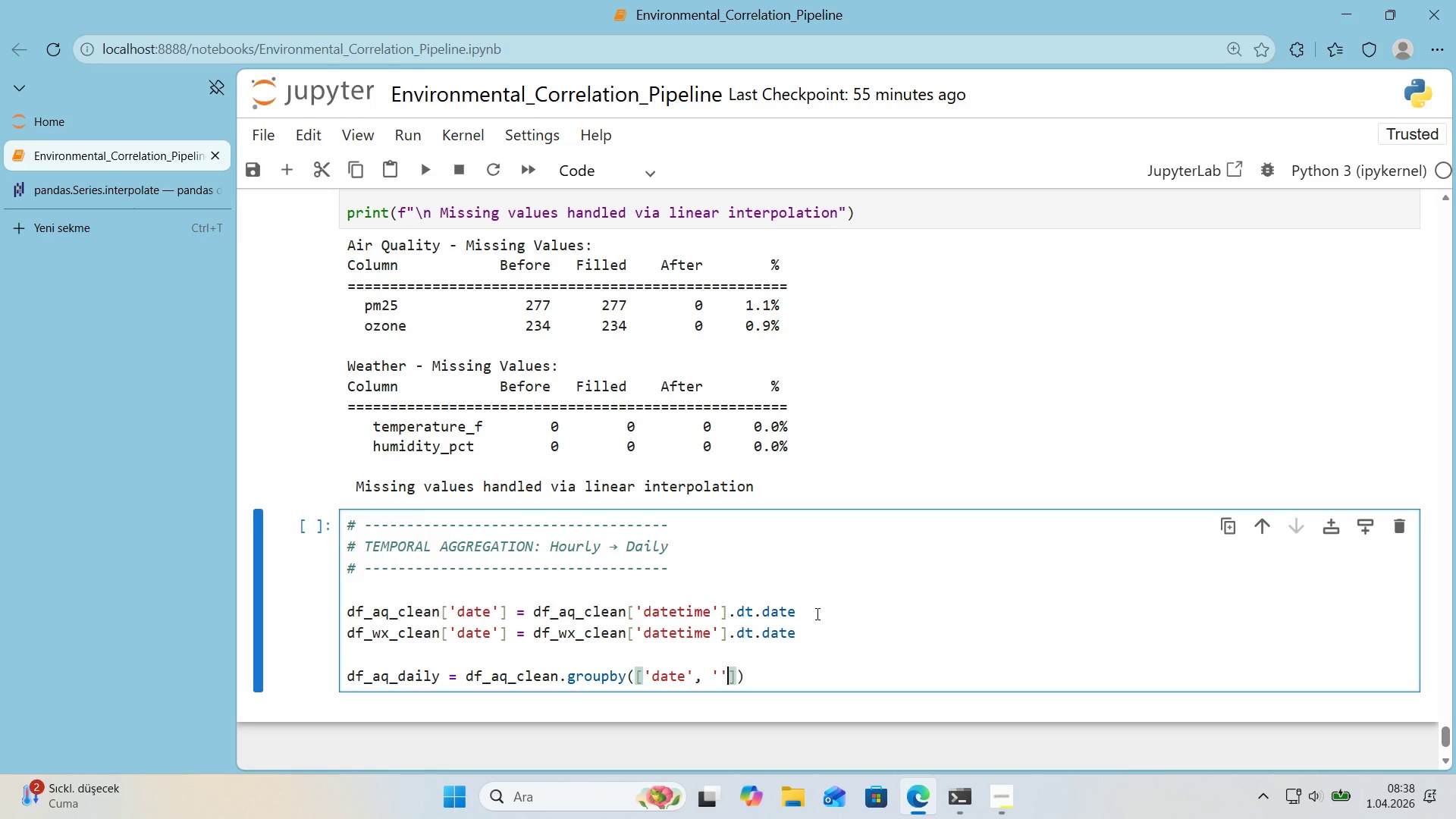 
key(ArrowLeft)
 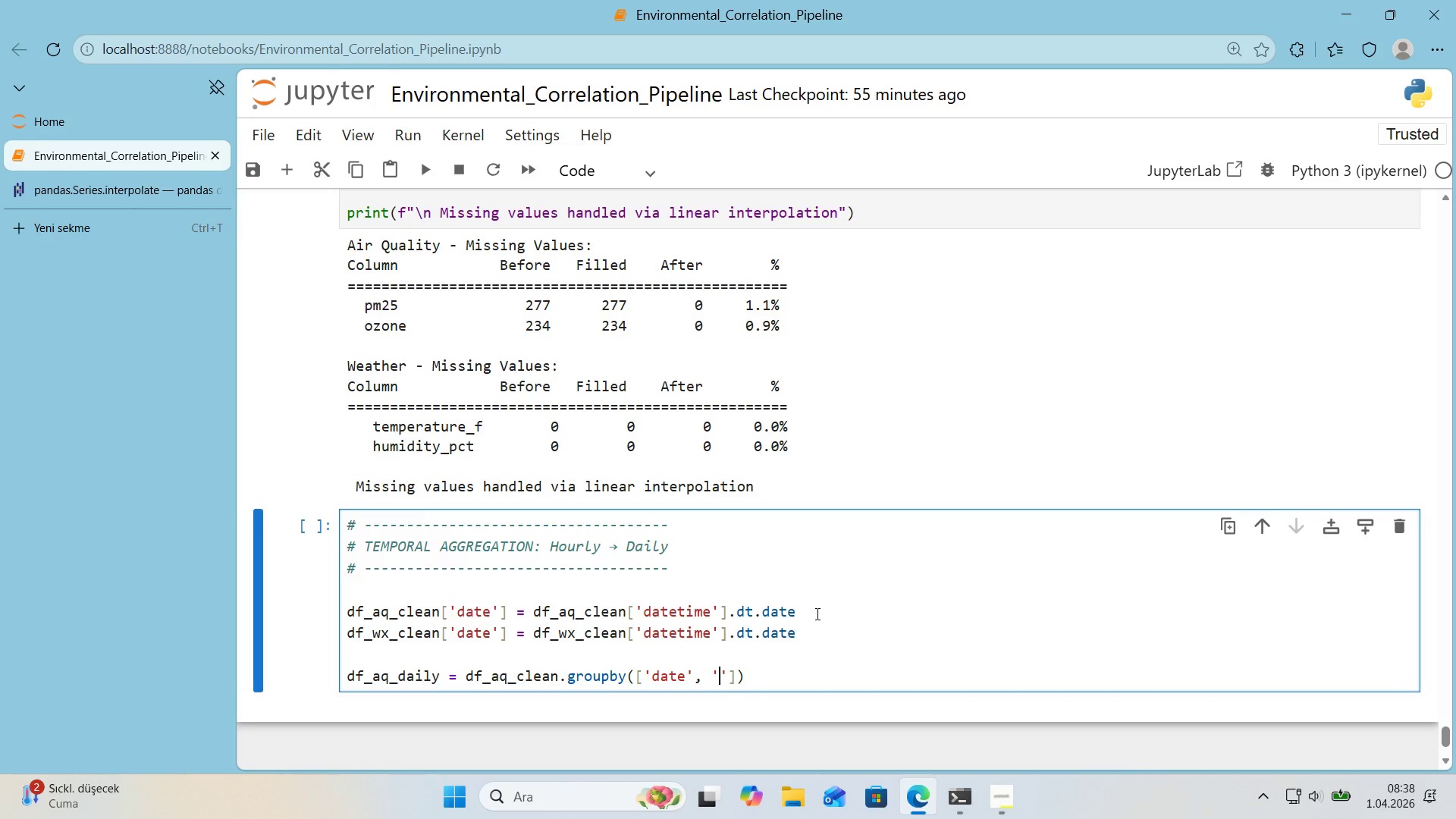 
type(c'ty)
 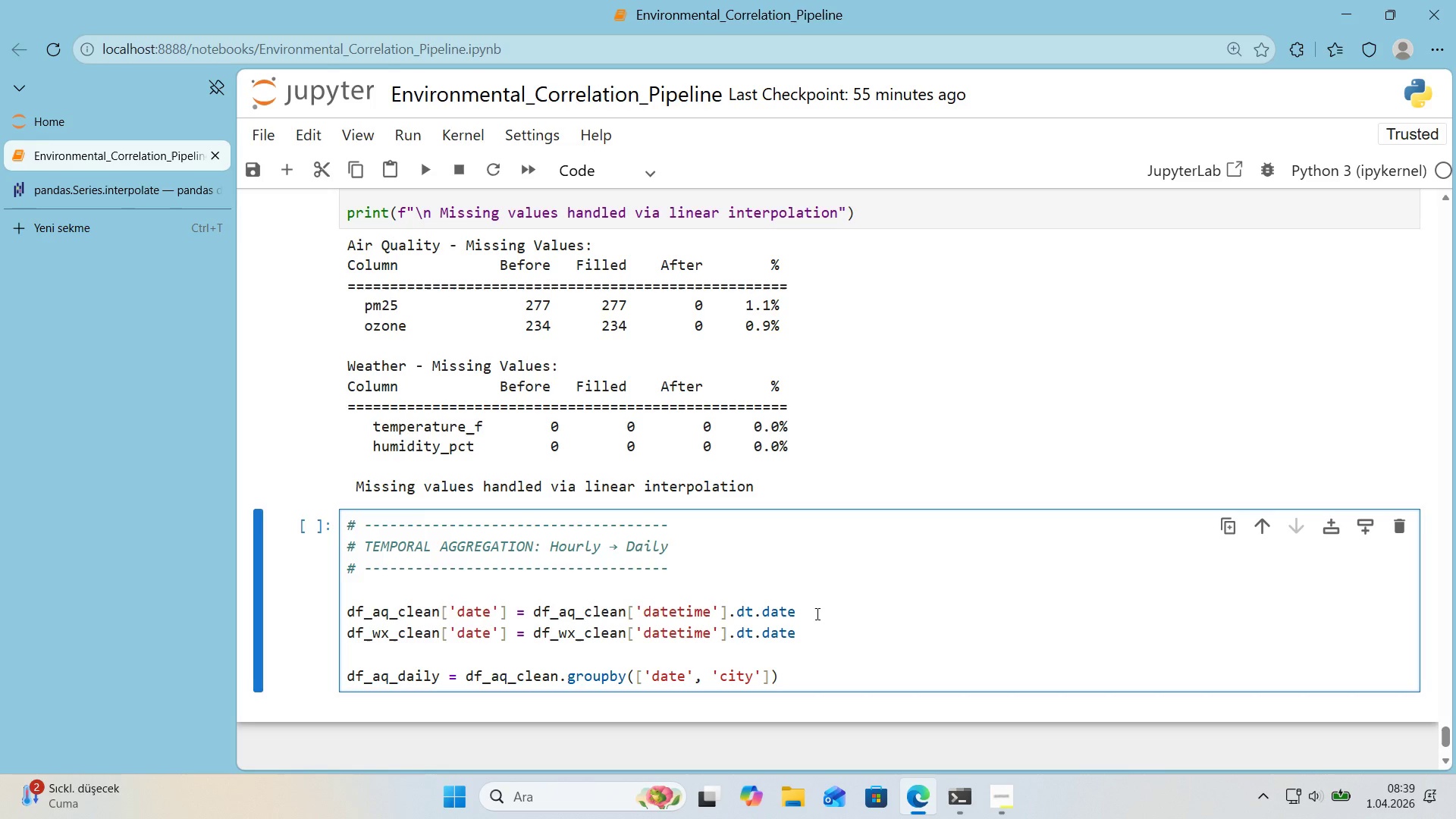 
key(ArrowRight)
 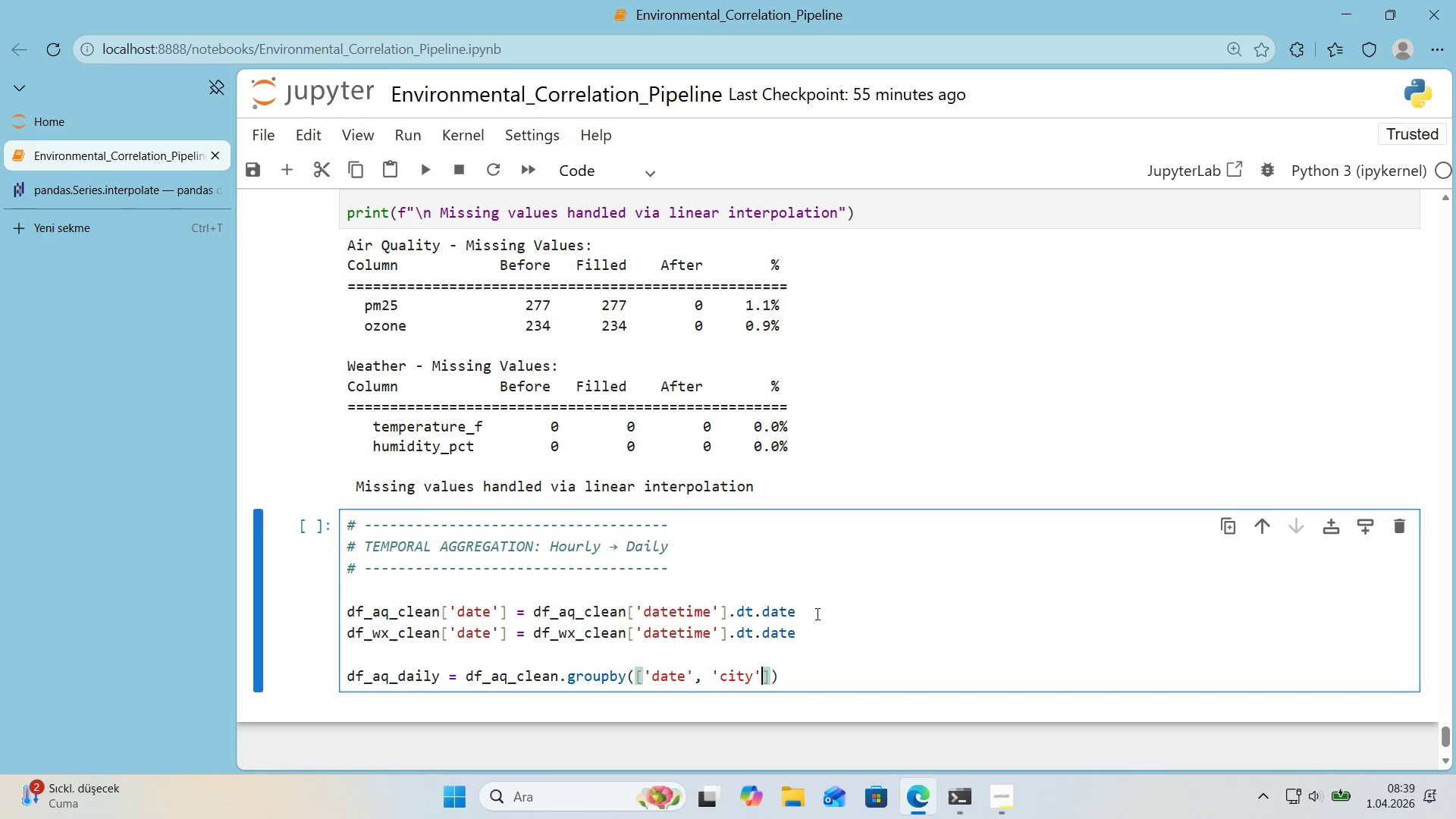 
key(ArrowRight)
 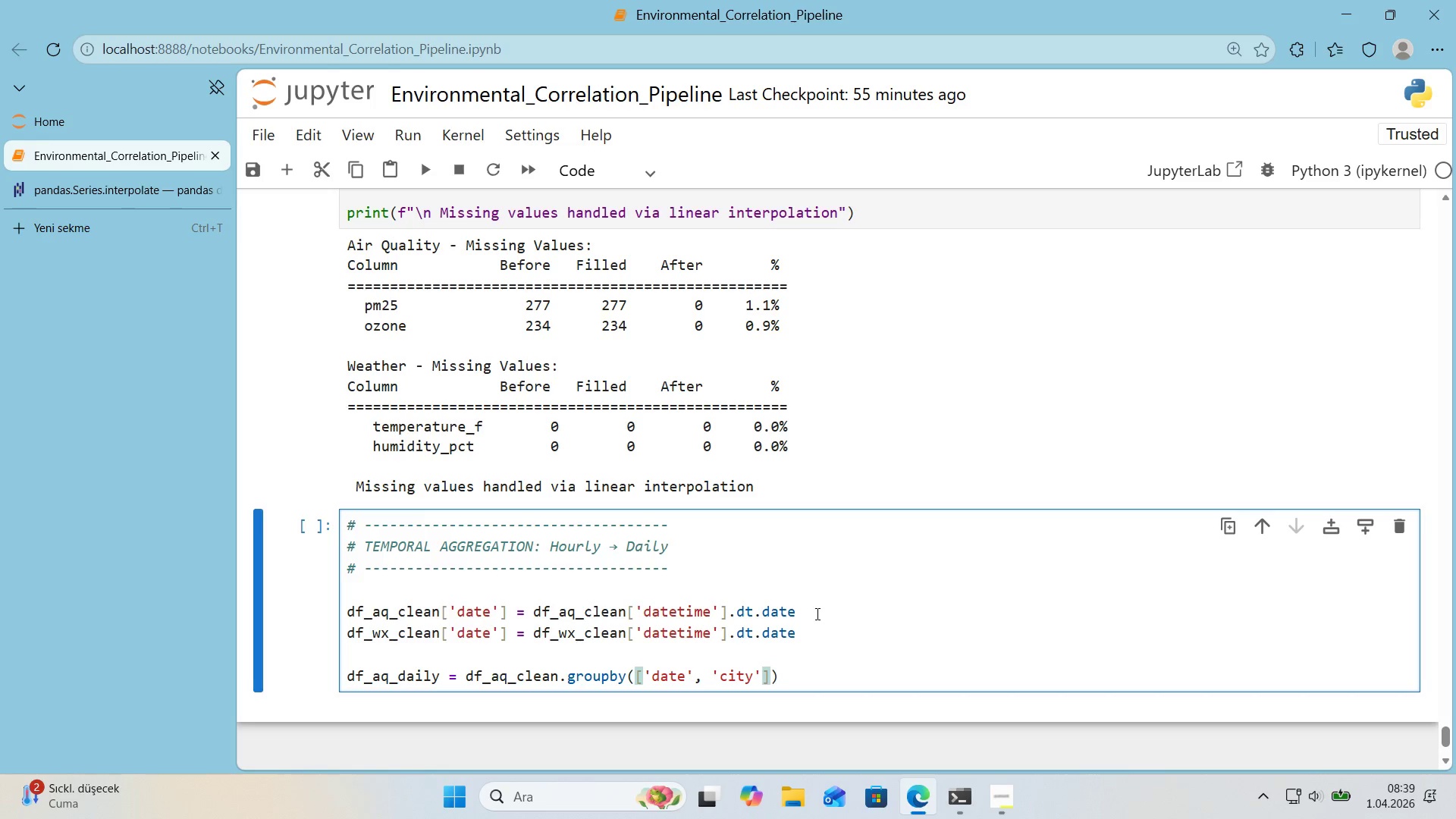 
key(ArrowRight)
 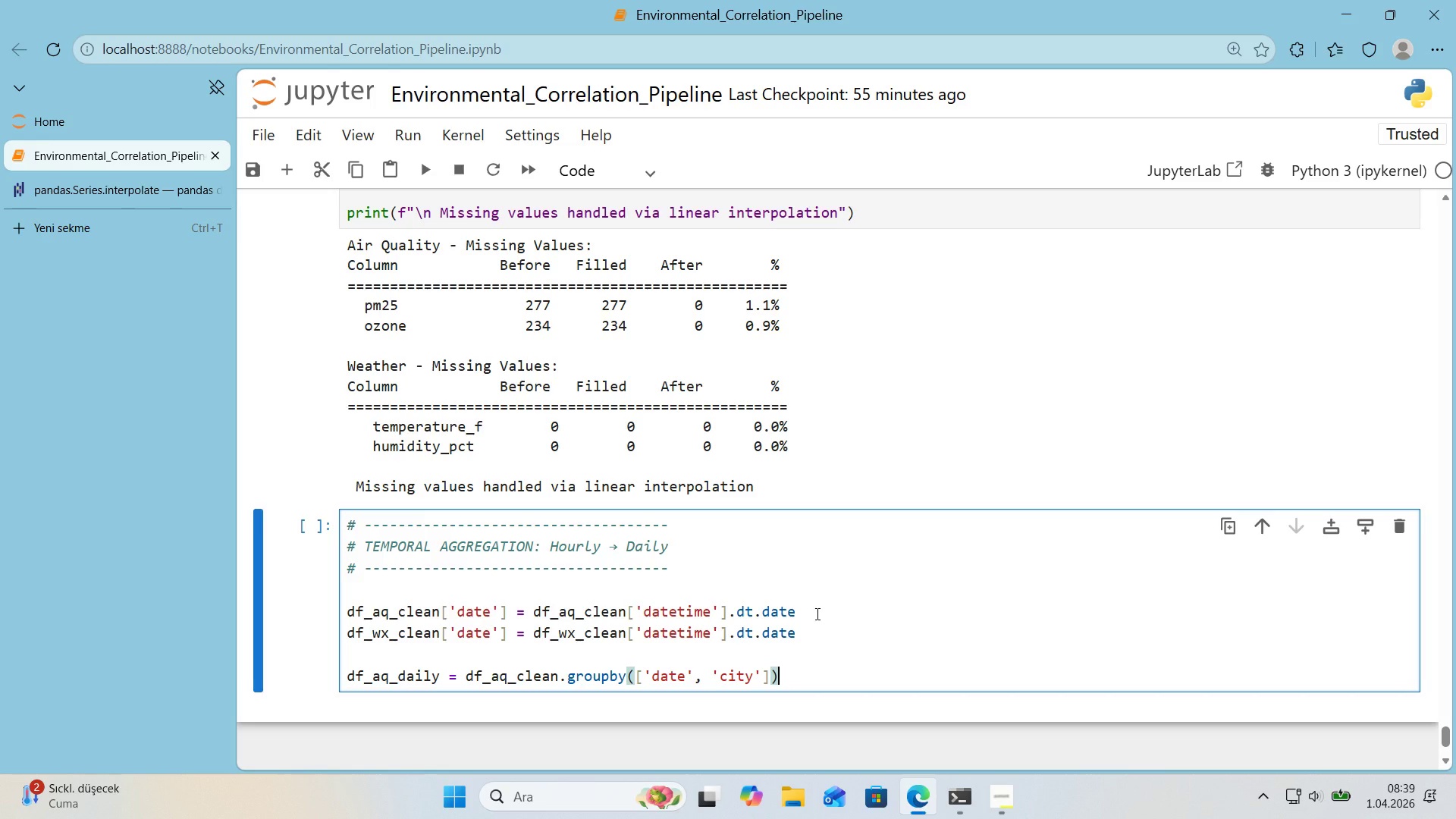 
type(.agg*)
 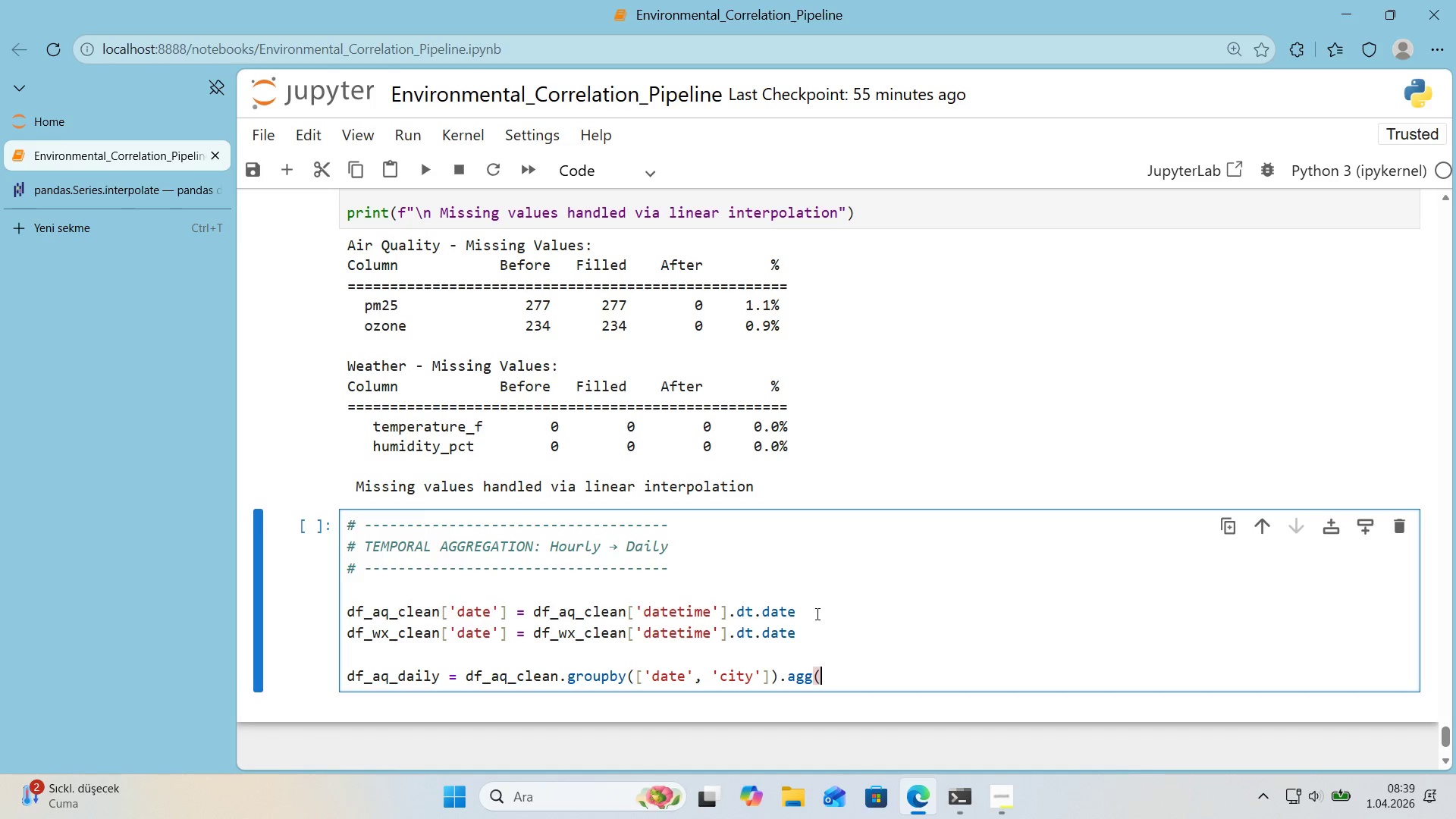 
key(Enter)
 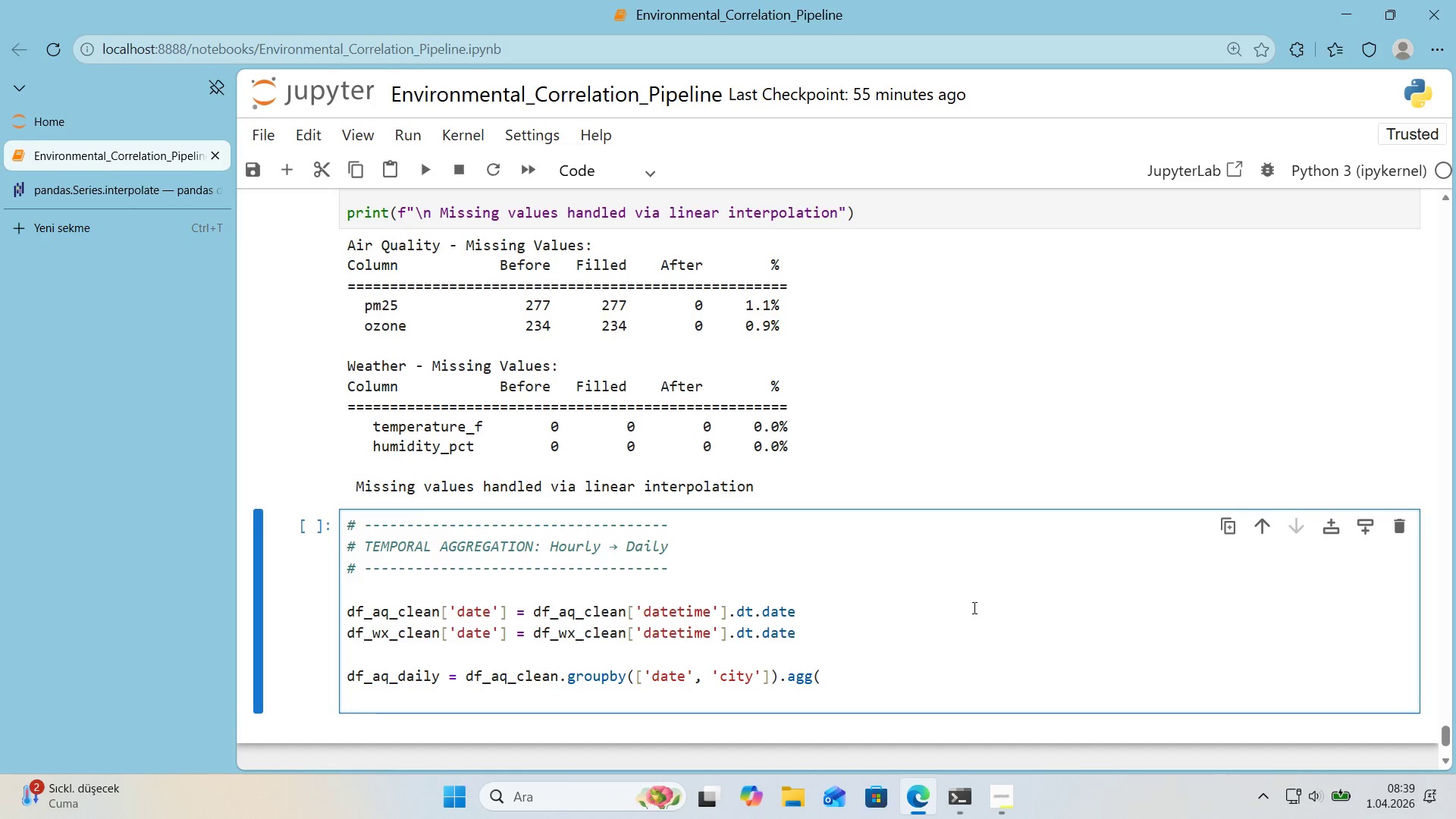 
scroll: coordinate [987, 596], scroll_direction: down, amount: 1.0
 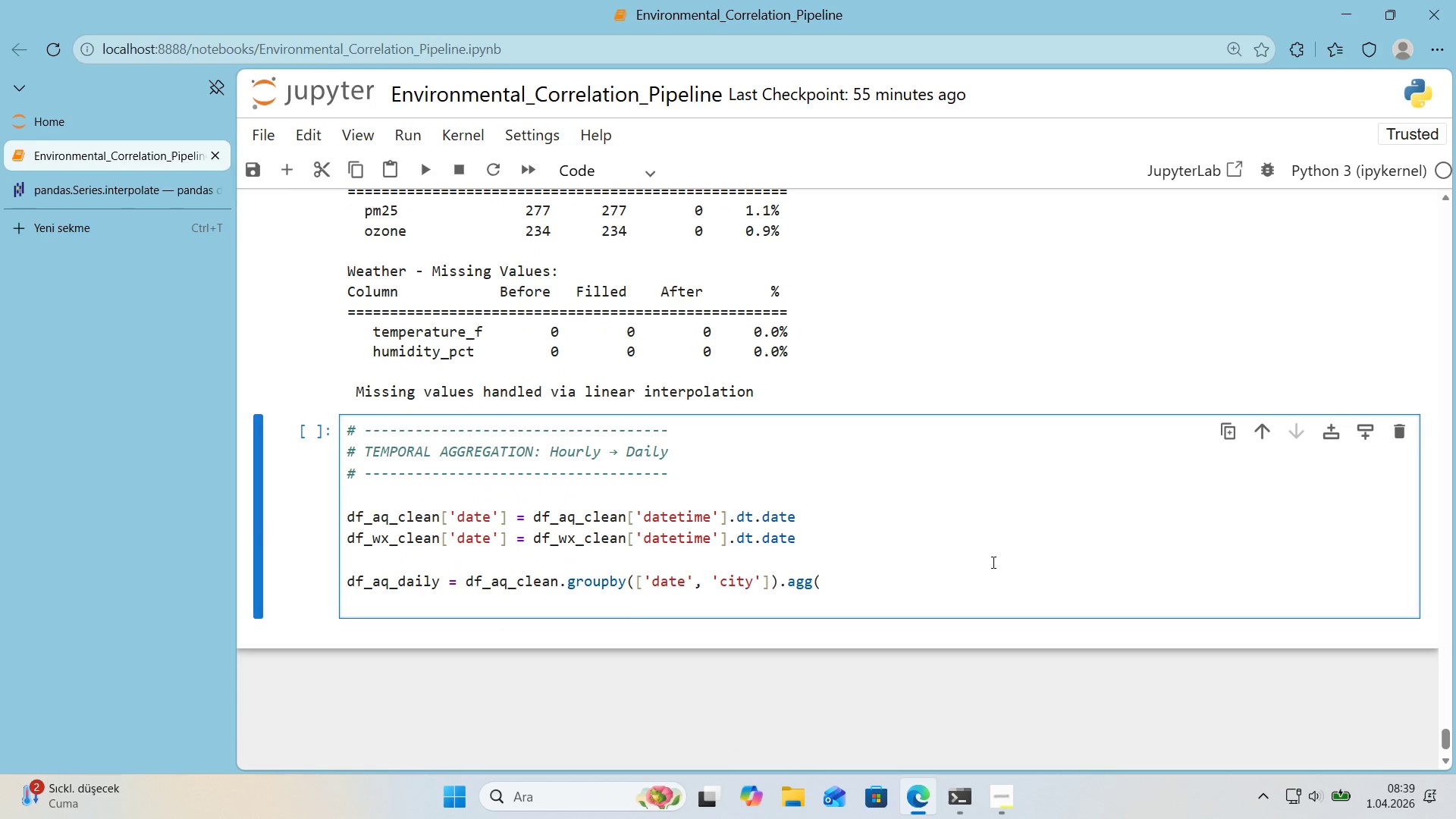 
wait(11.31)
 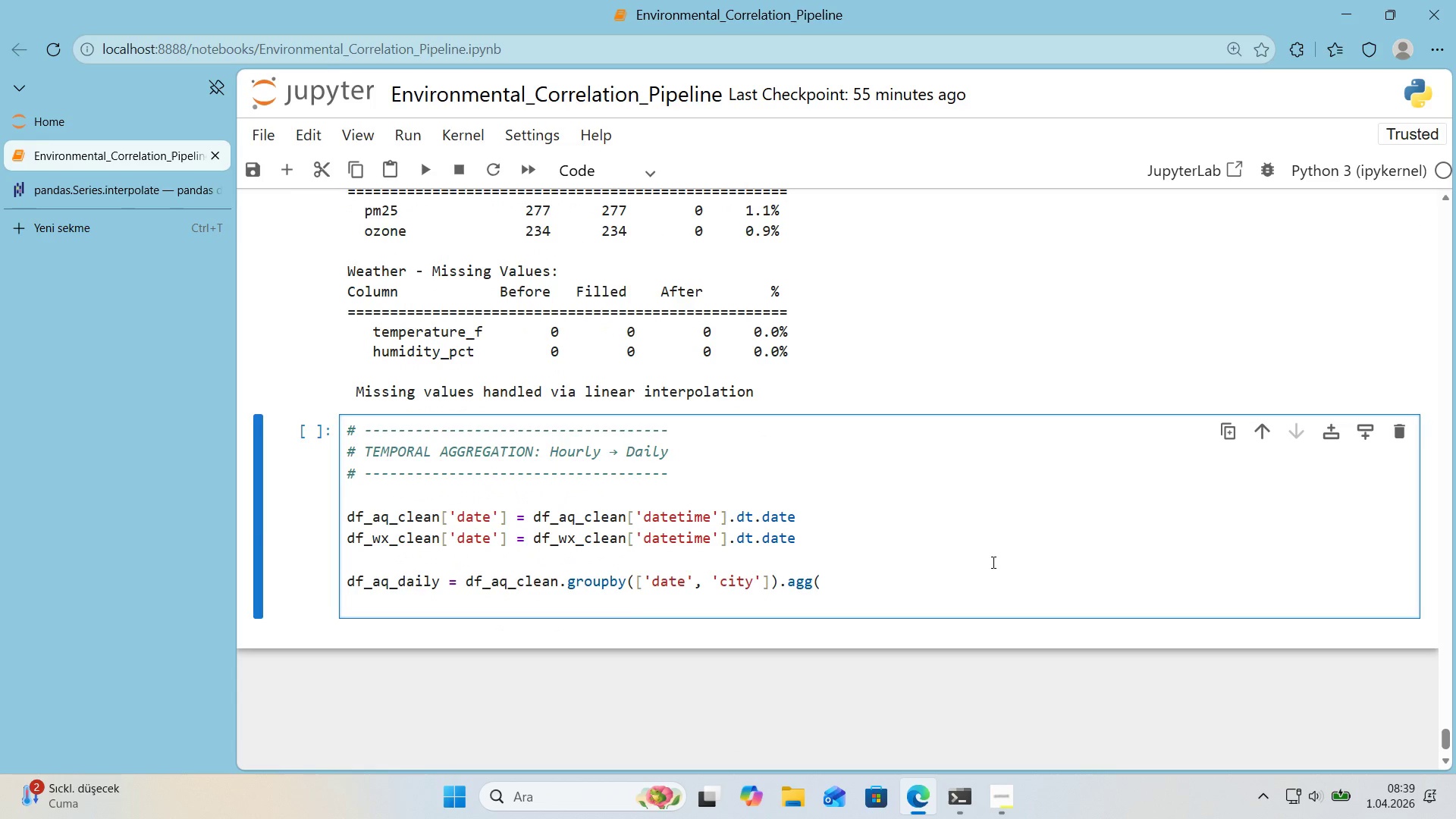 
type(pm25_mean)*()
 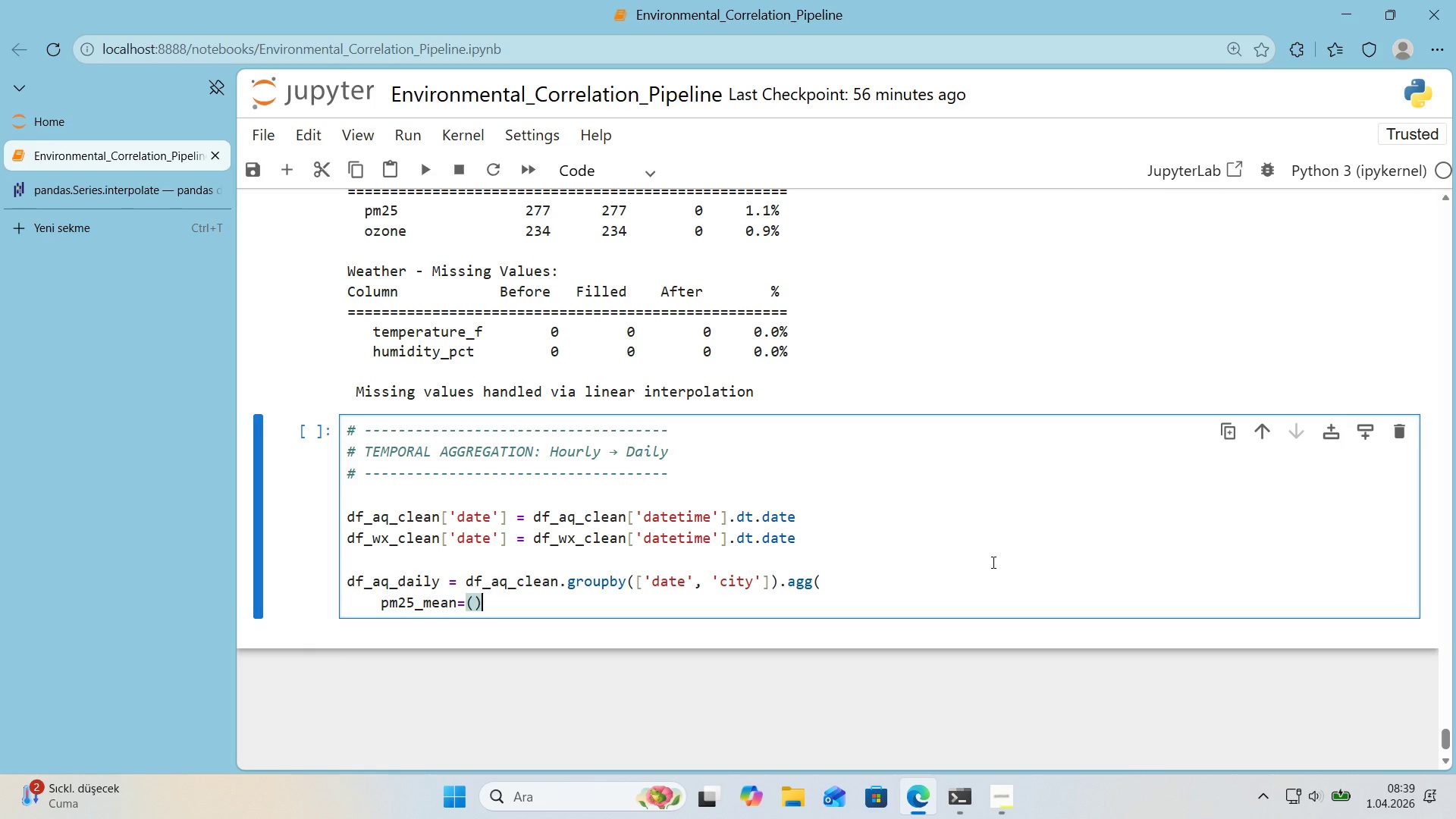 
key(ArrowLeft)
 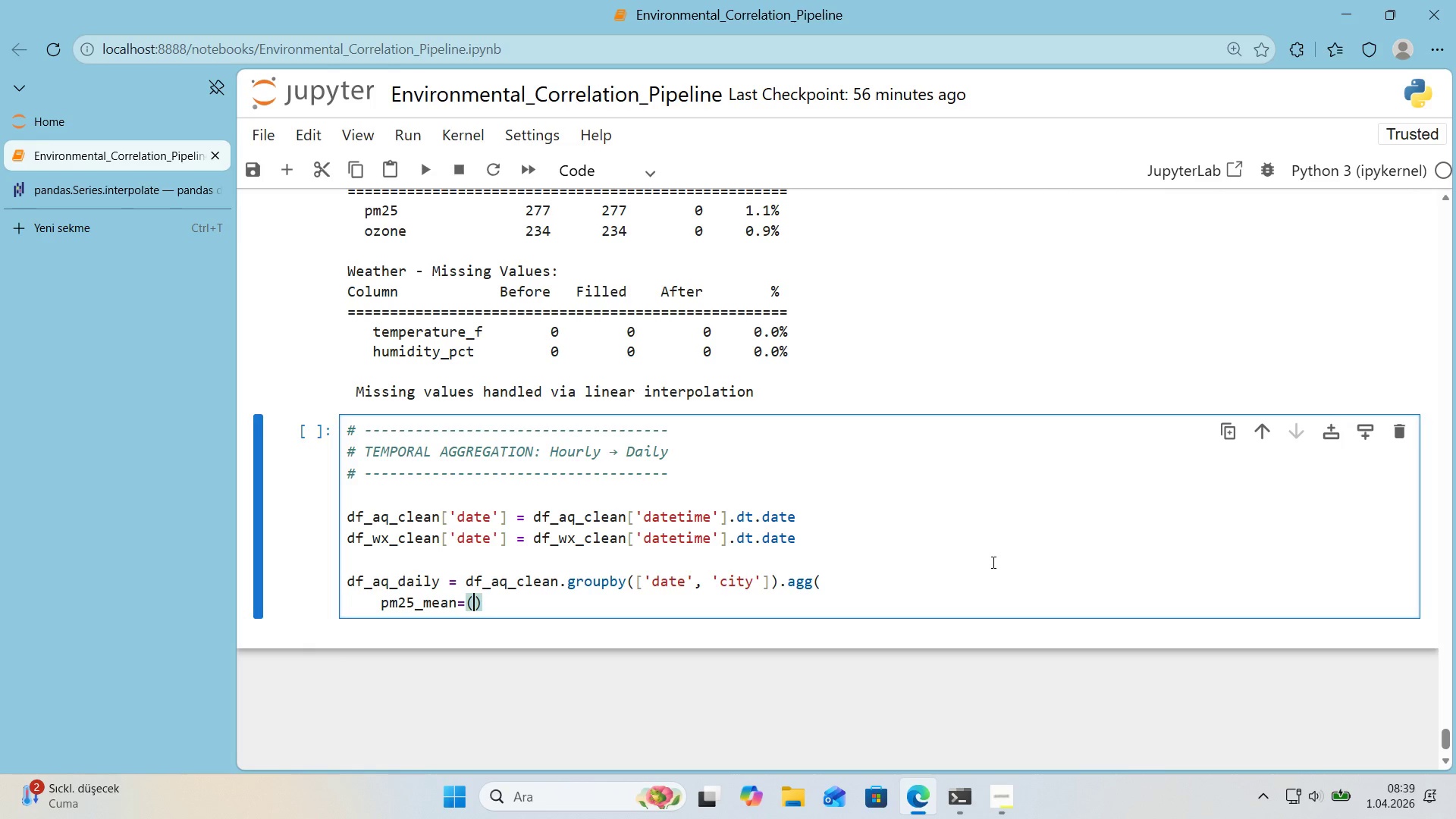 
type(@@)
 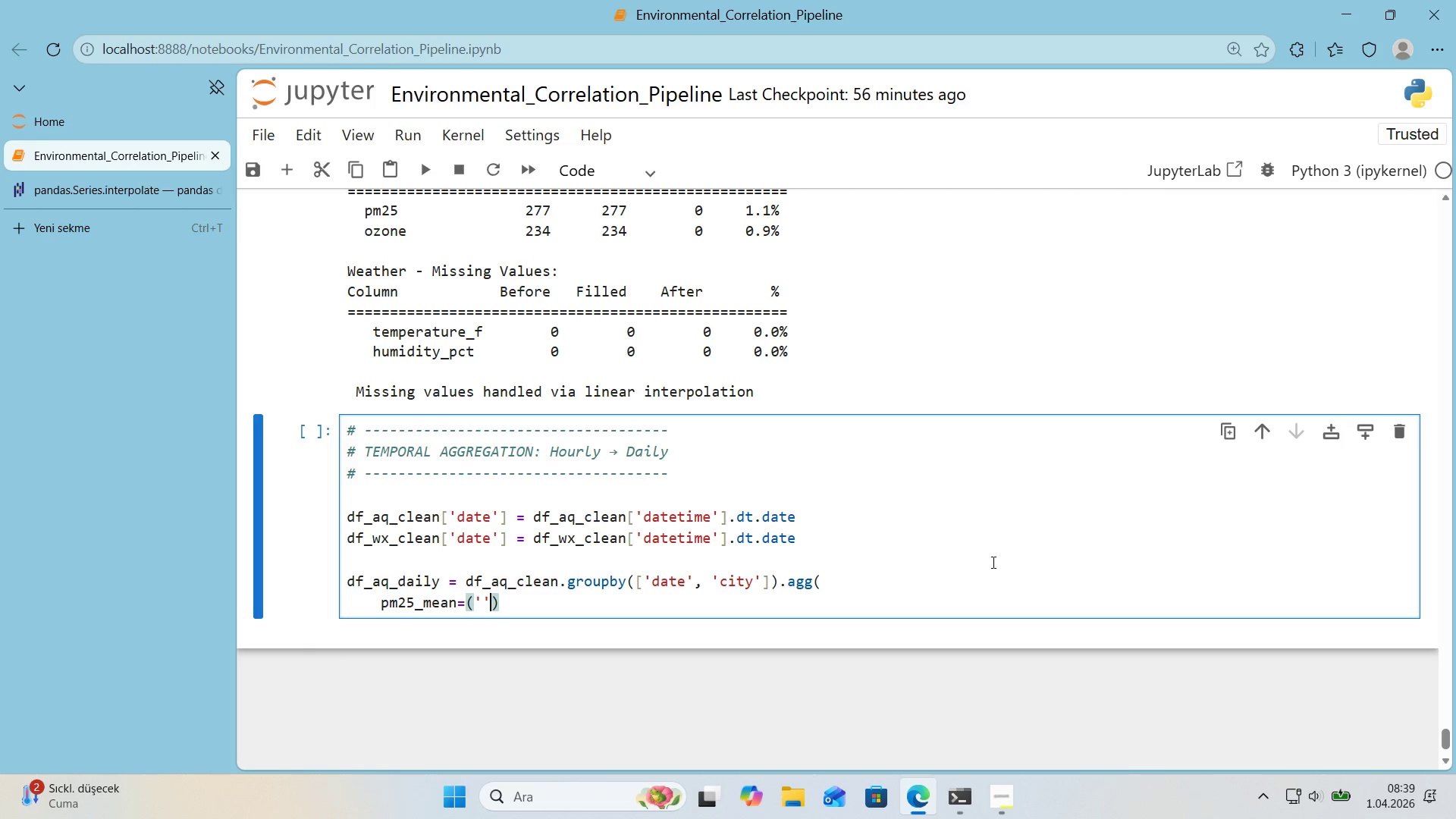 
key(ArrowLeft)
 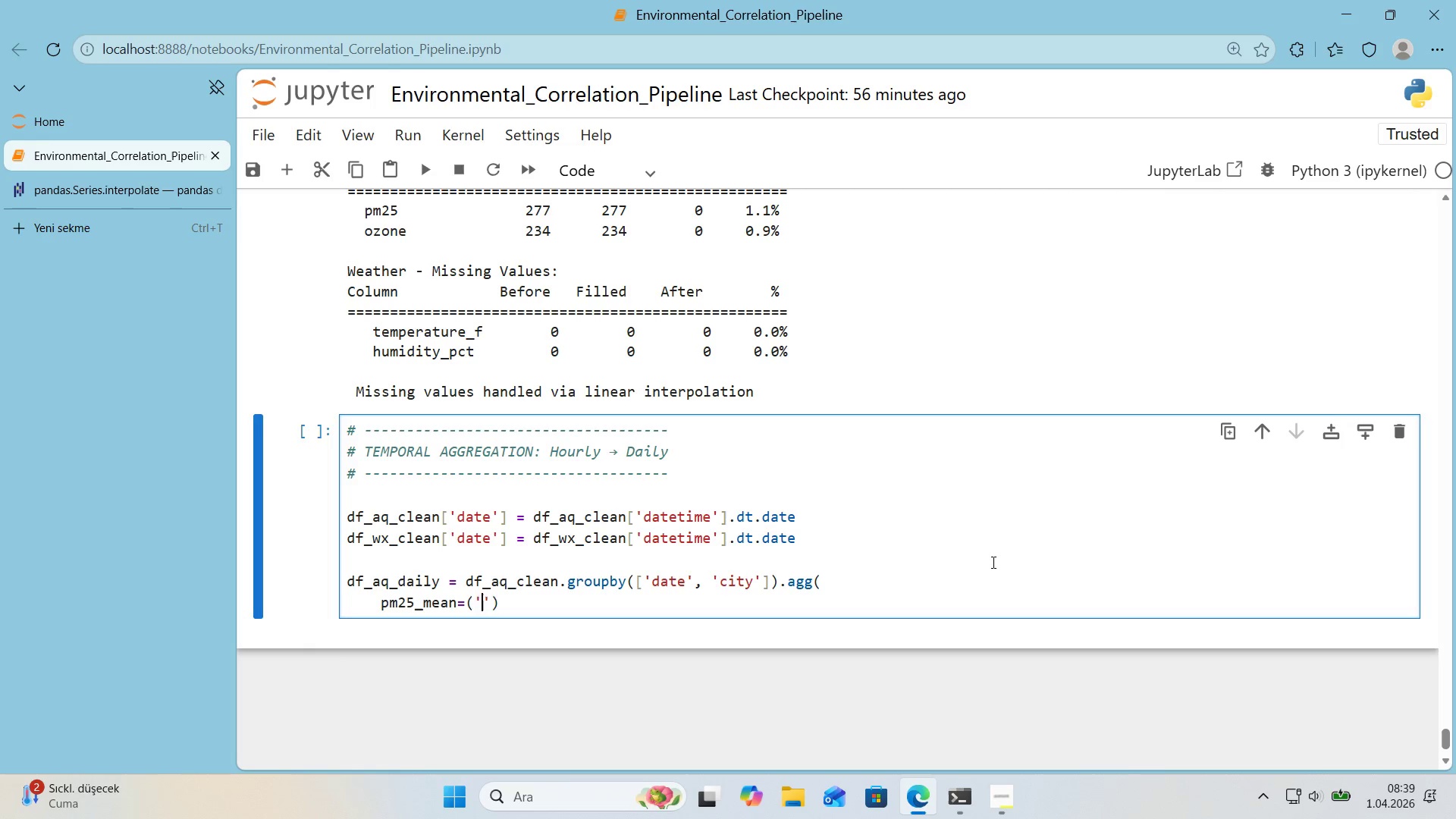 
type(pm24)
key(Backspace)
type(5)
 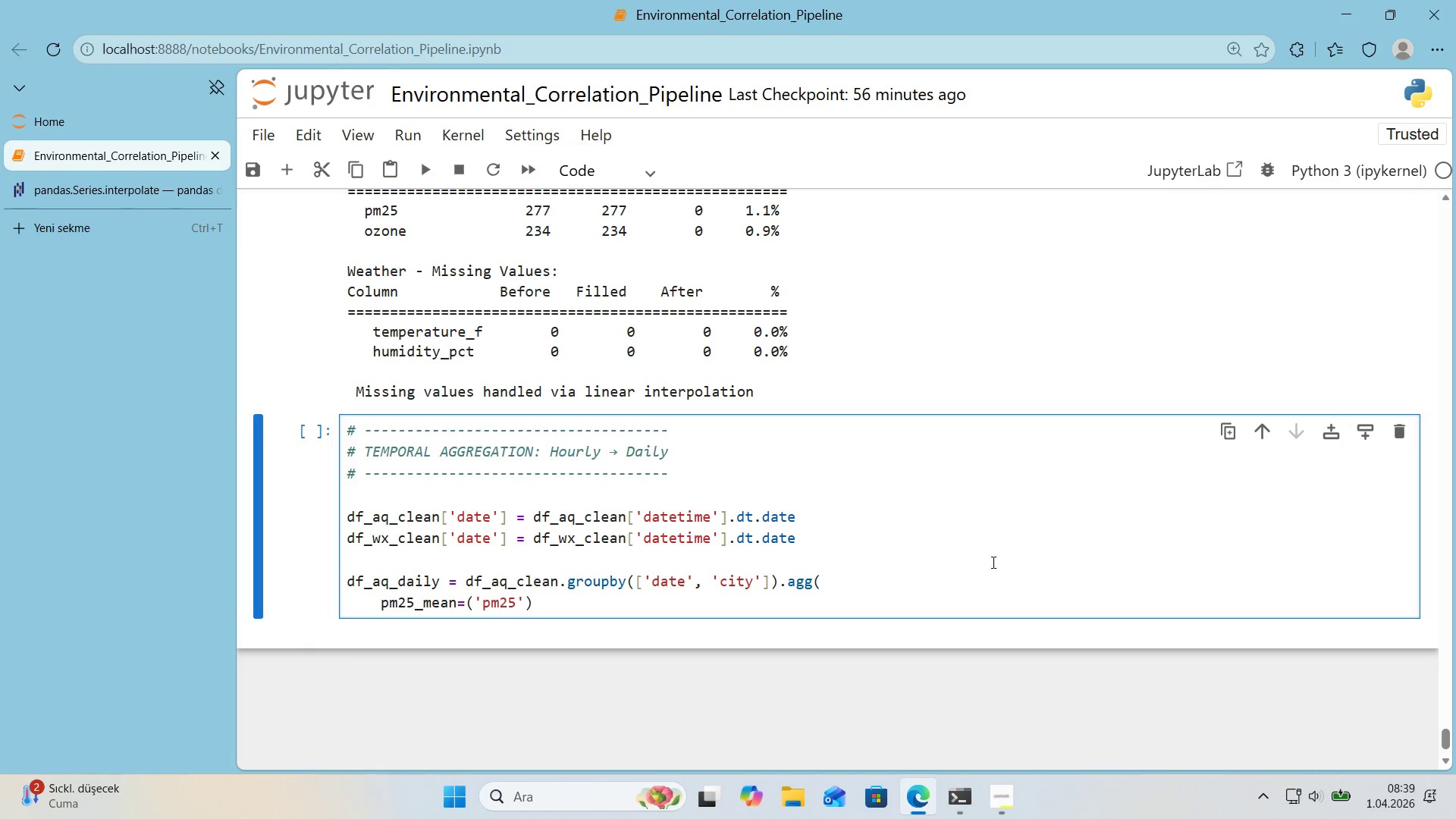 
key(ArrowRight)
 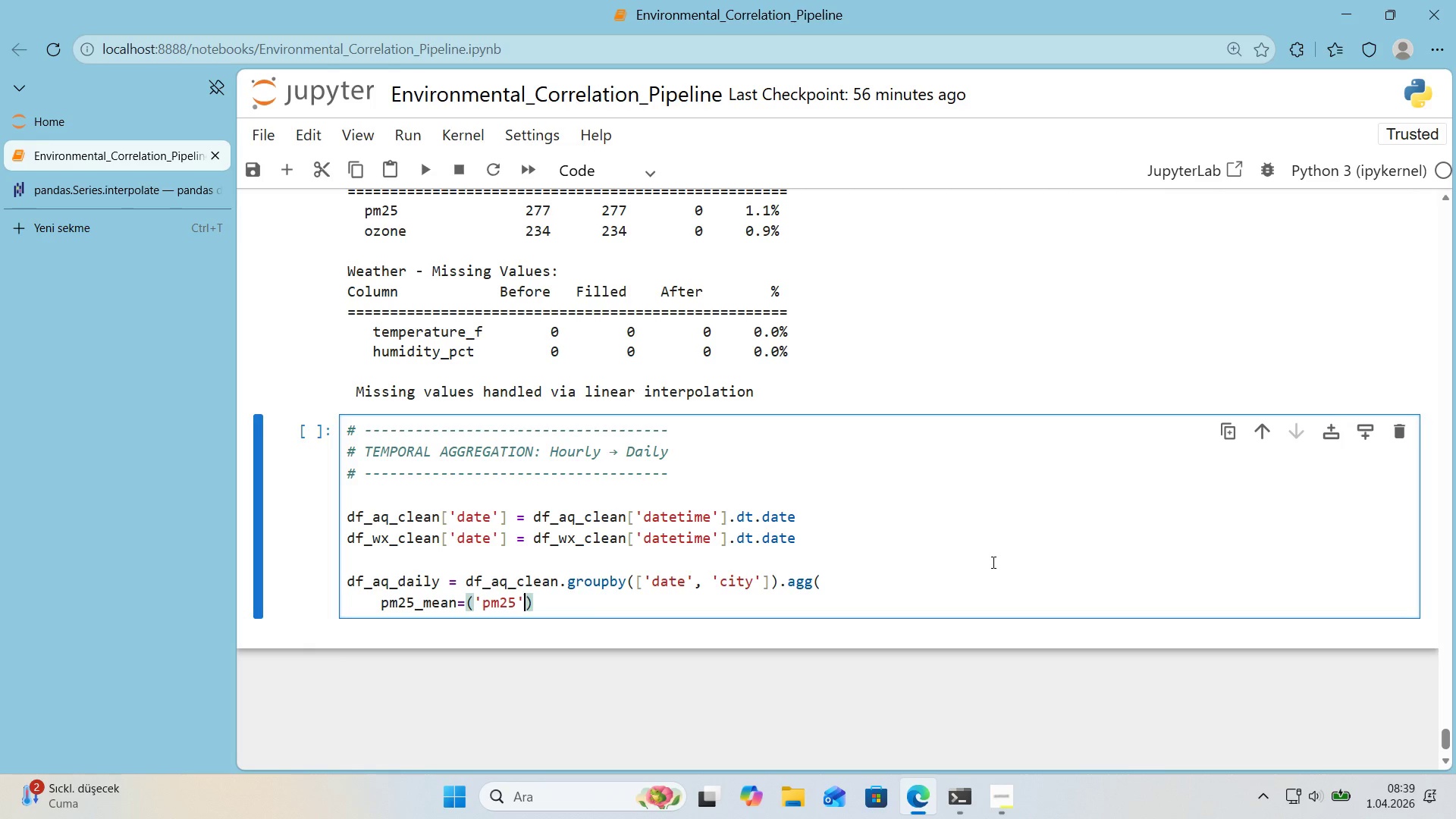 
type(, @@)
 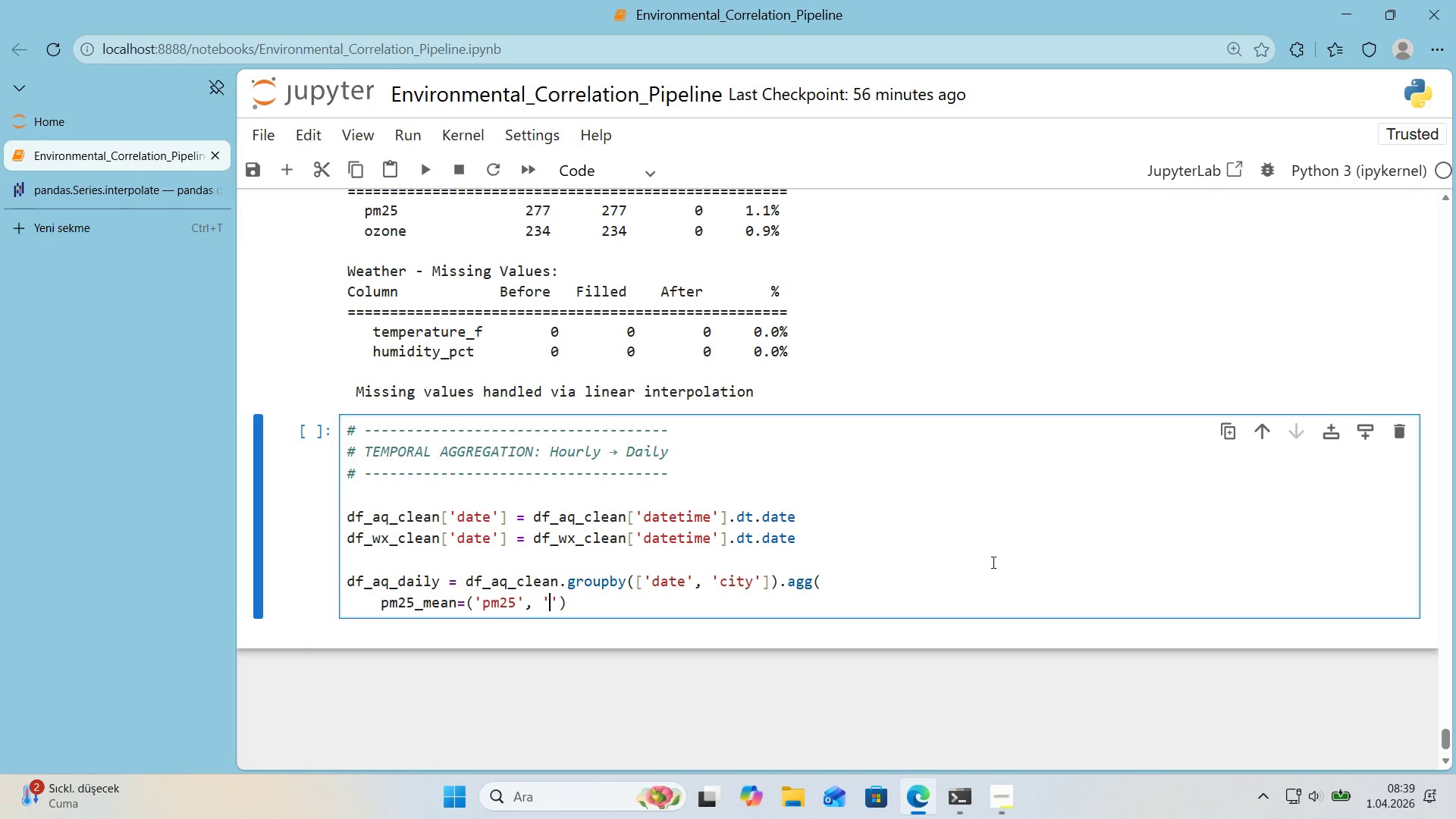 
 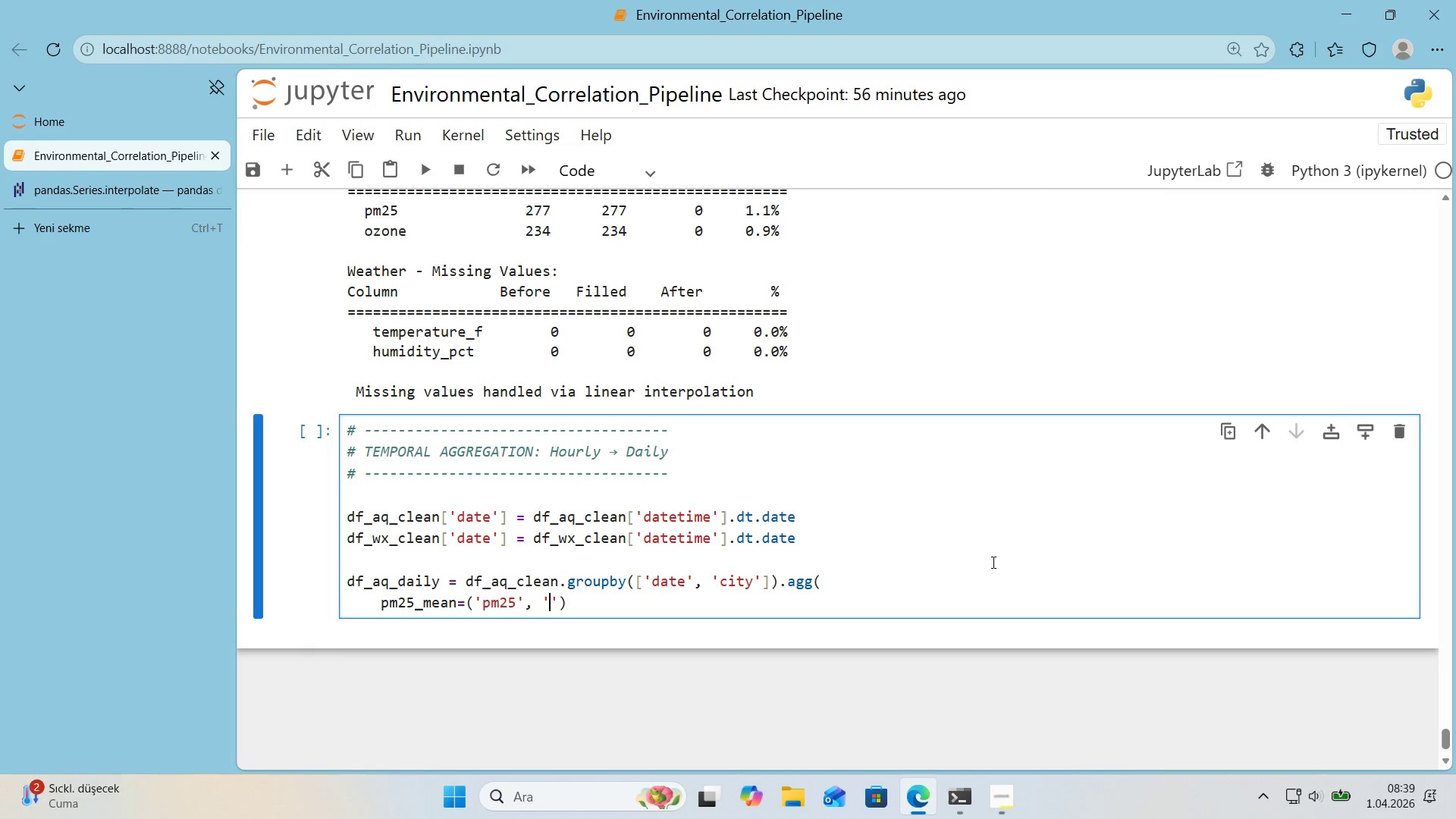 
key(ArrowLeft)
 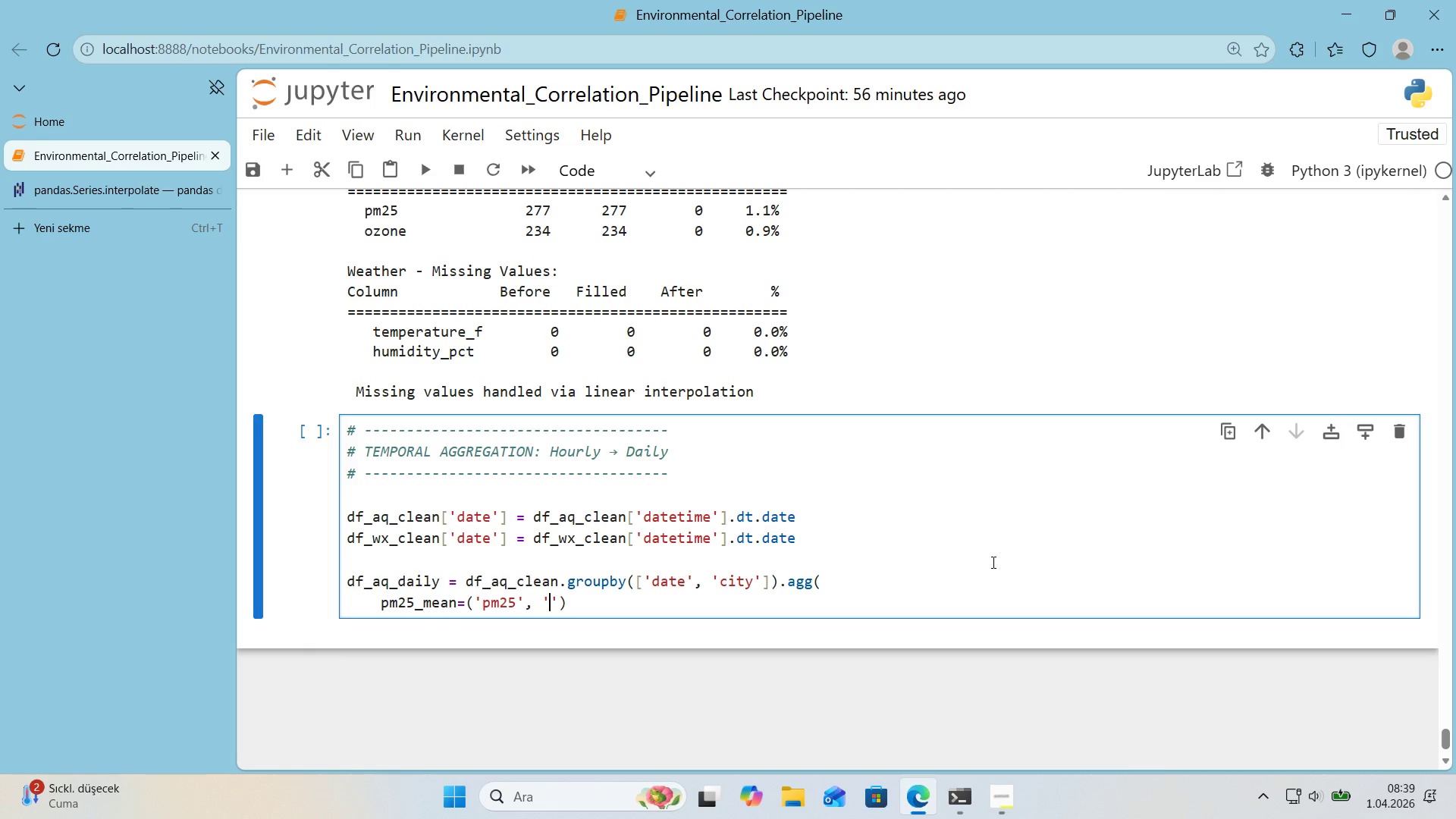 
type(mean)
 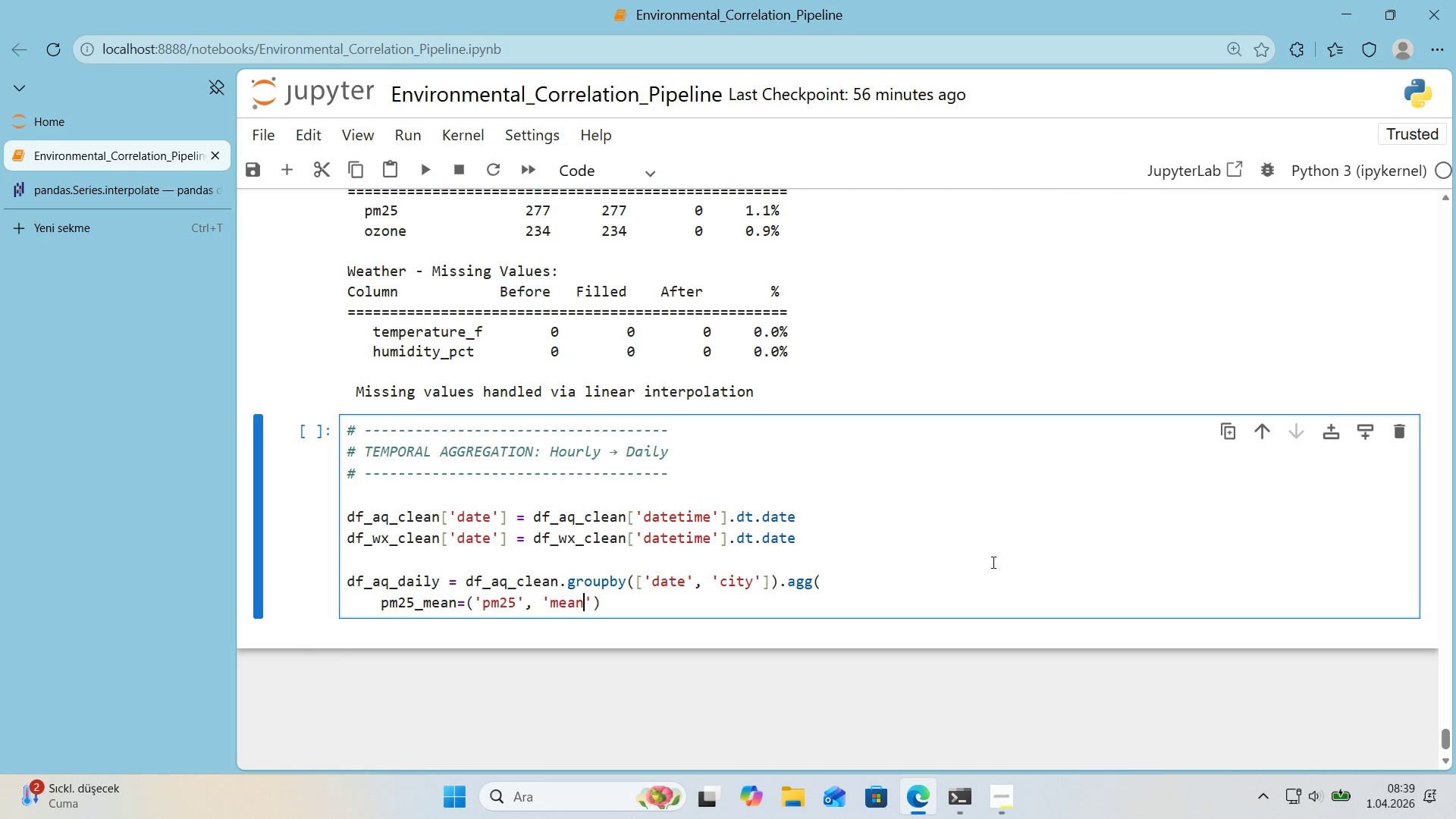 
key(ArrowRight)
 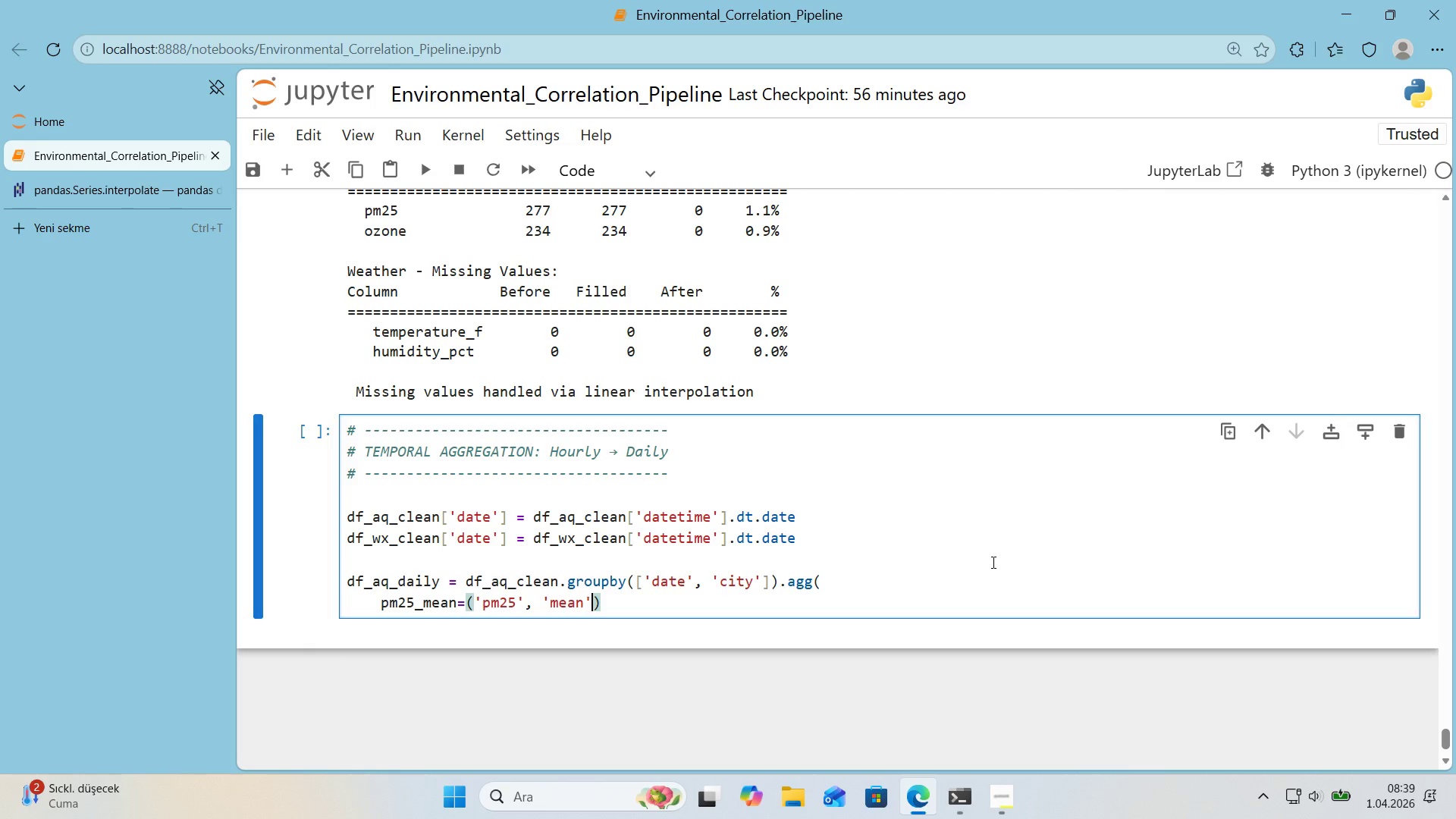 
key(ArrowRight)
 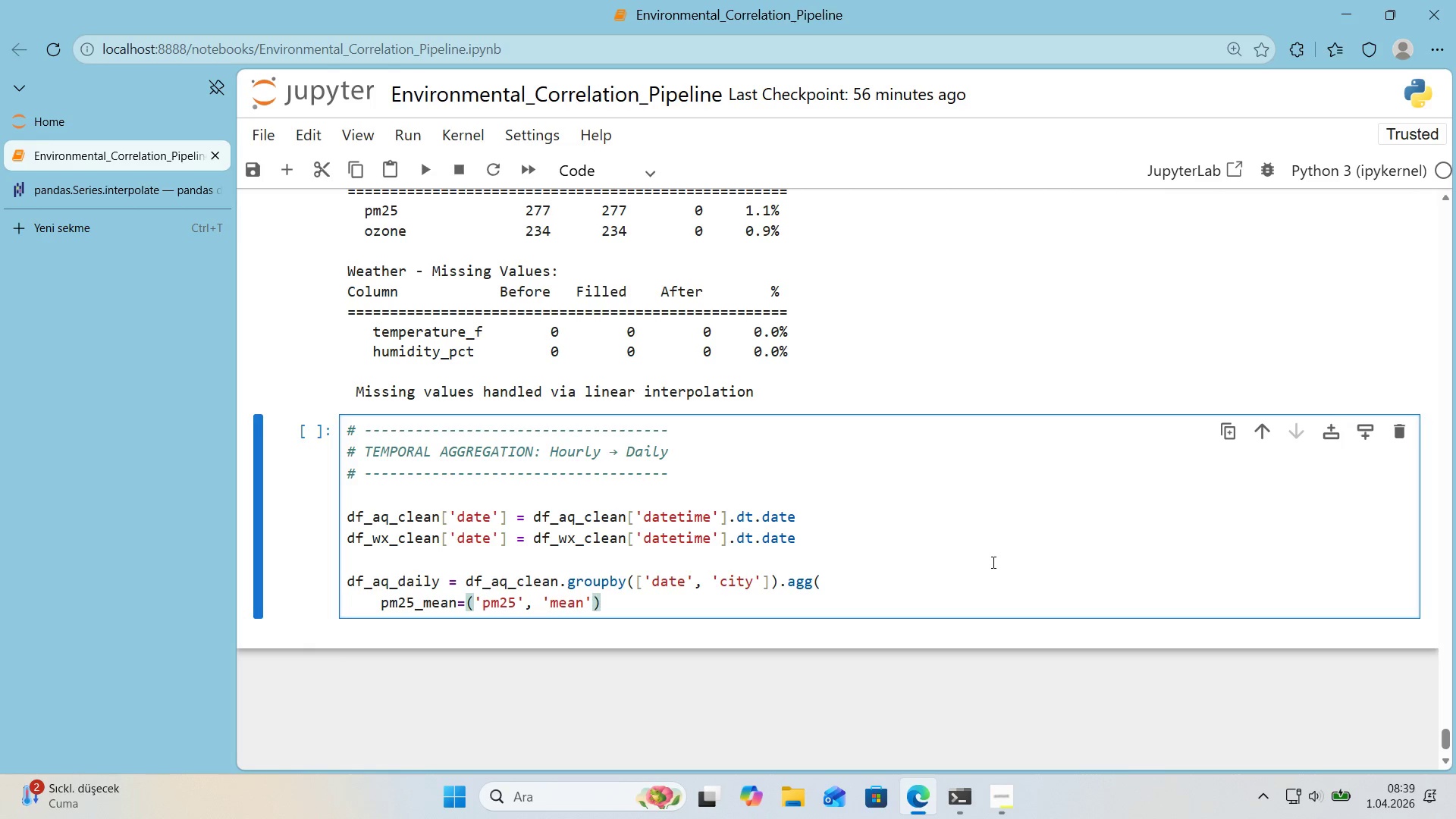 
type(, pm25_max*()
 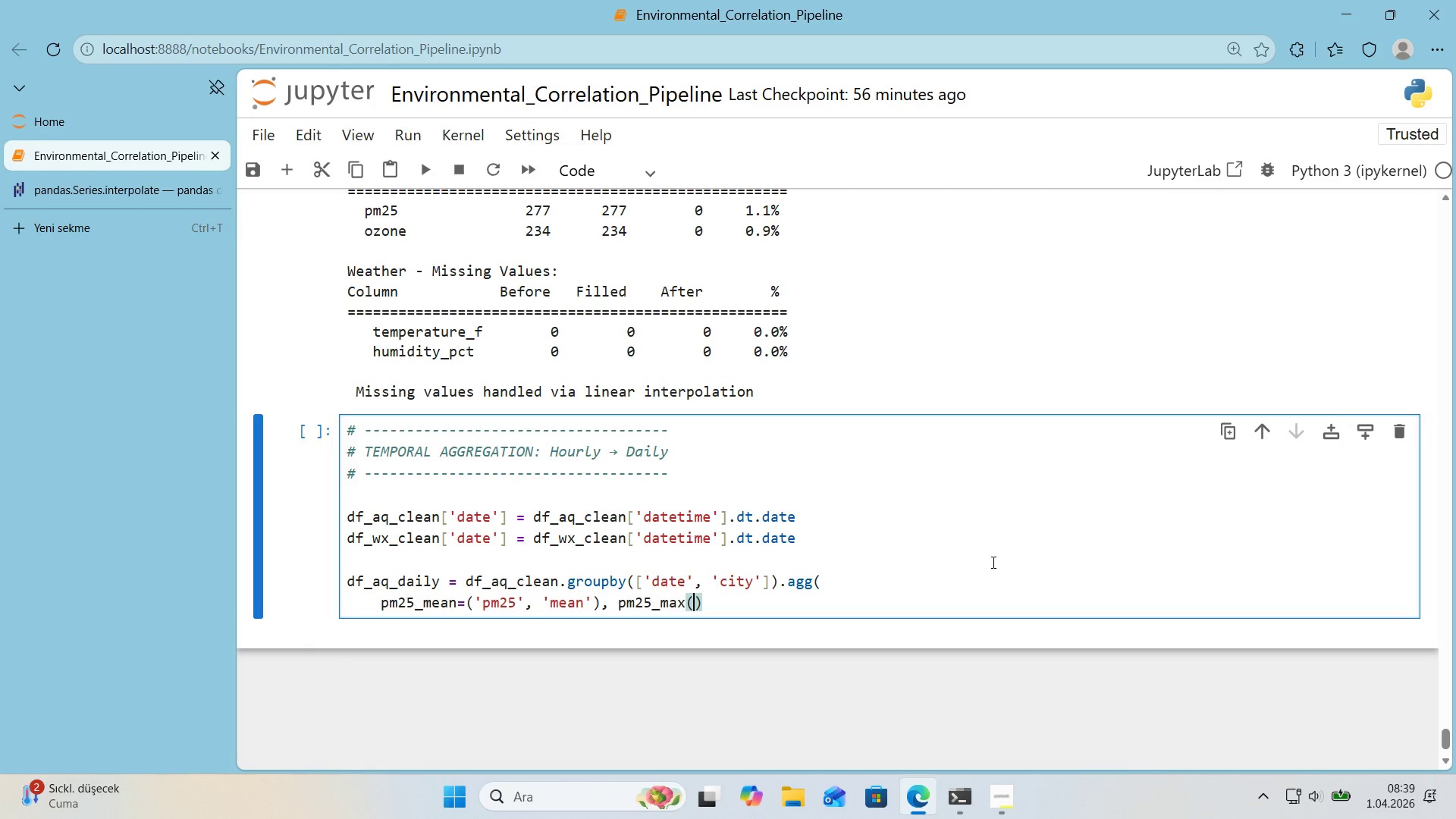 
 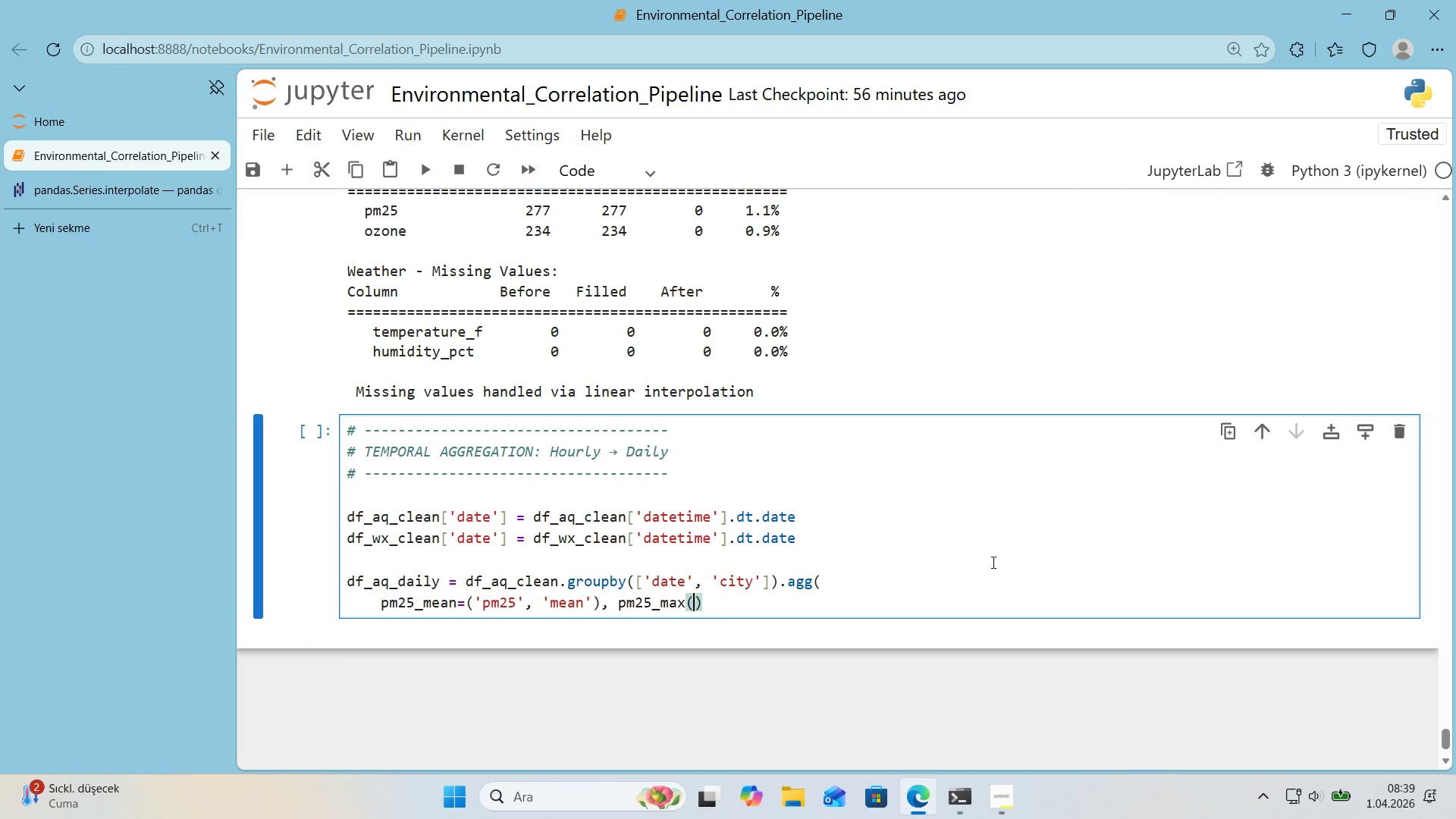 
key(ArrowLeft)
 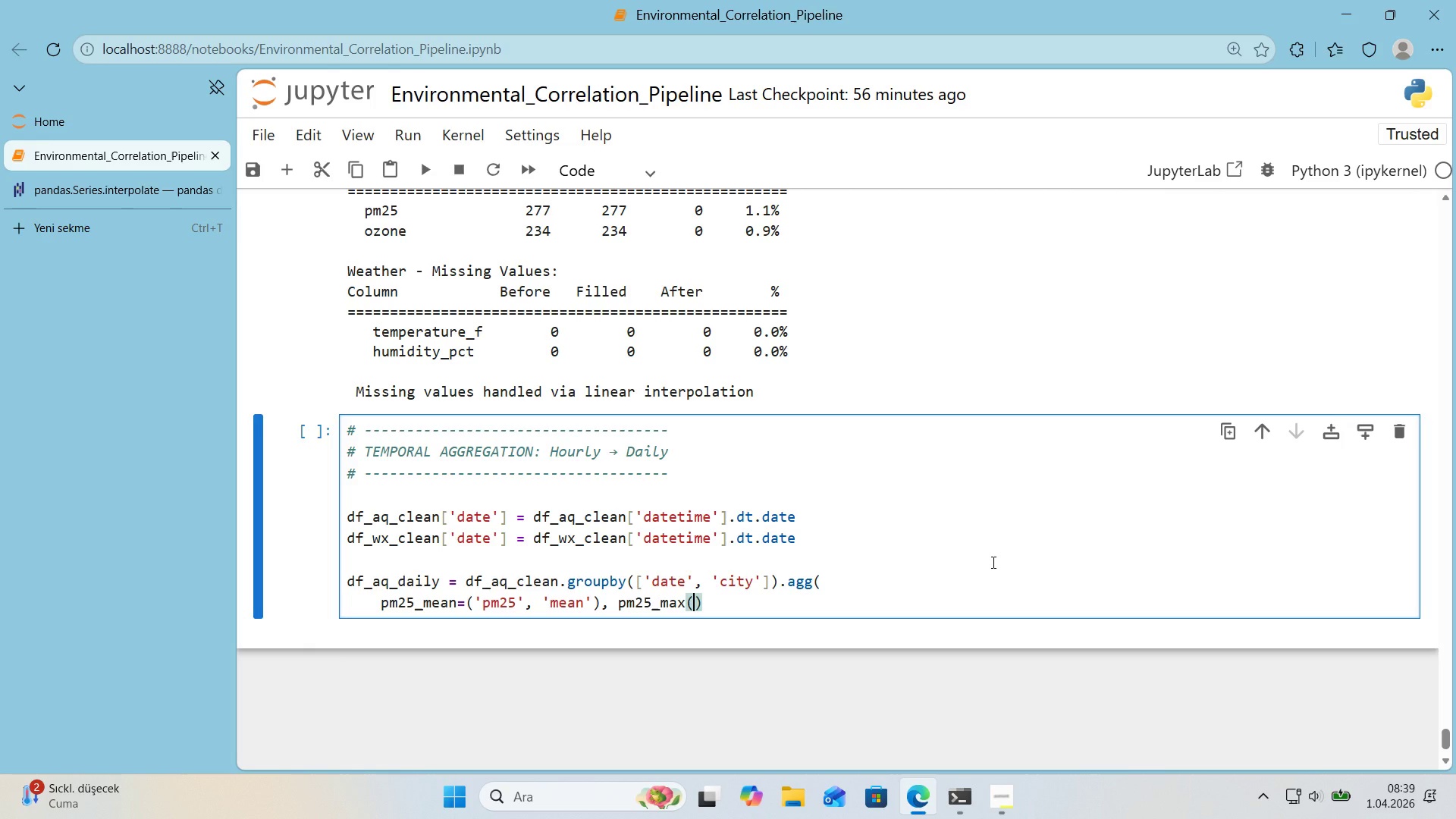 
type(@@)
 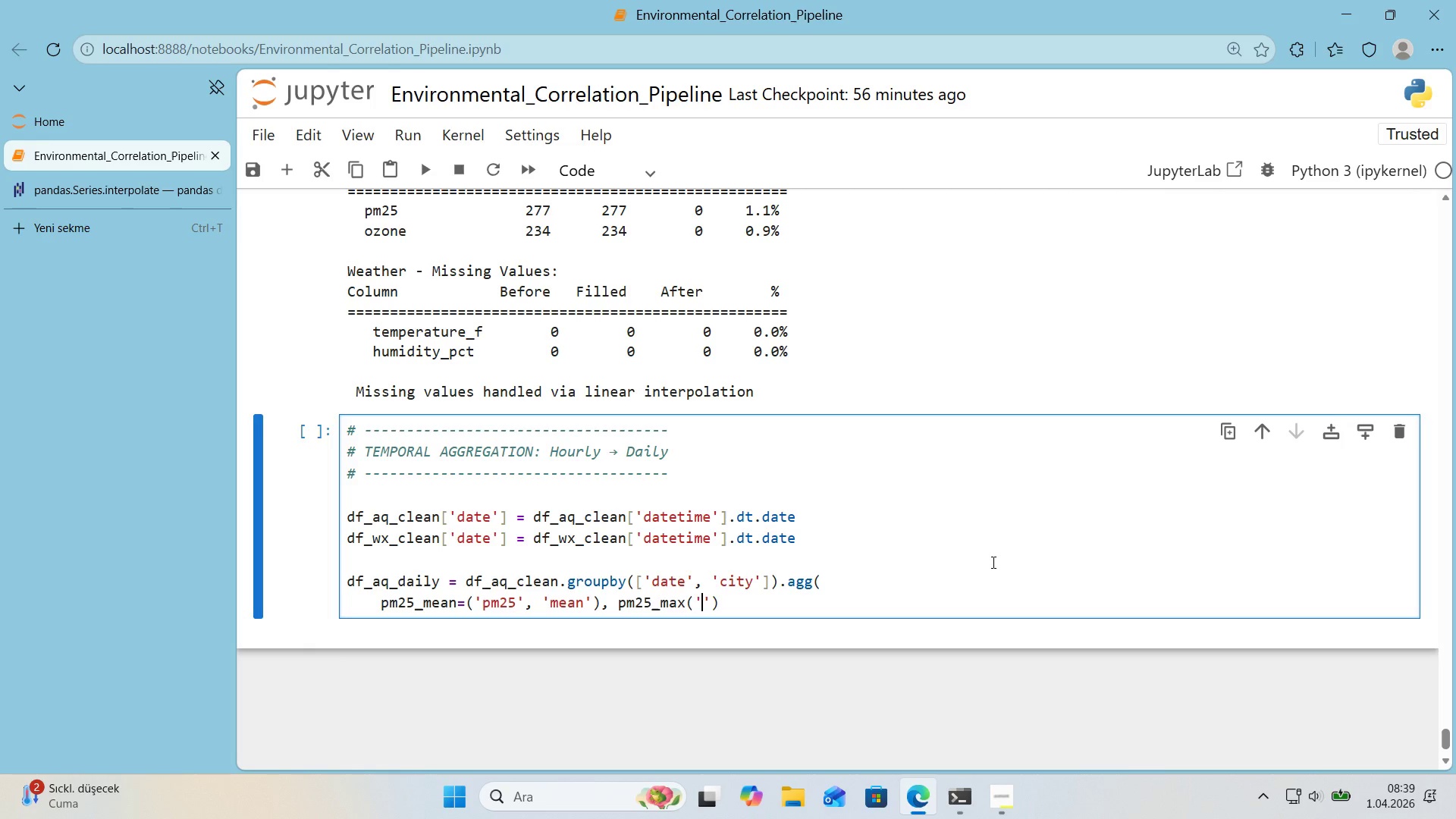 
key(ArrowLeft)
 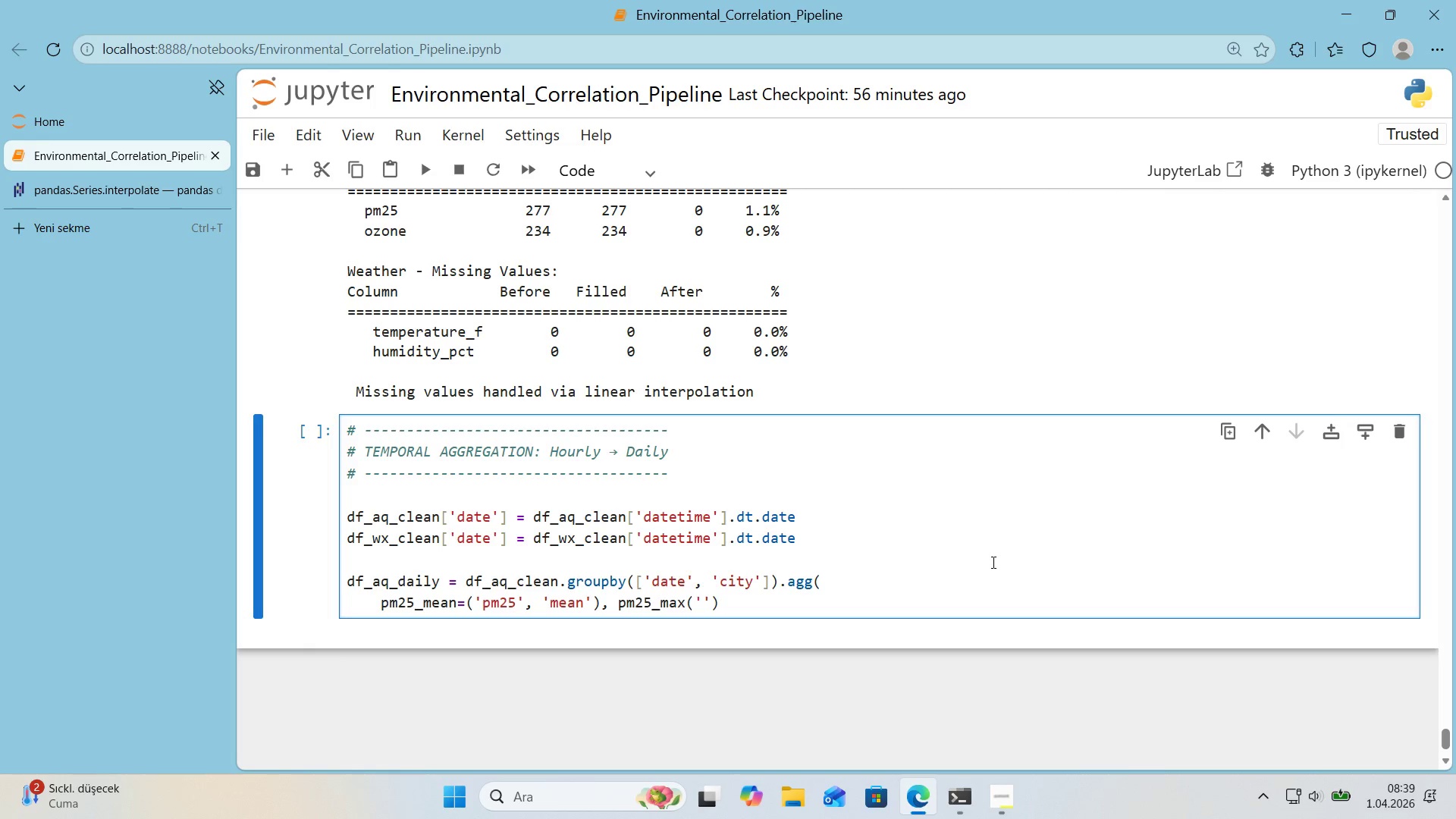 
type(pm25)
 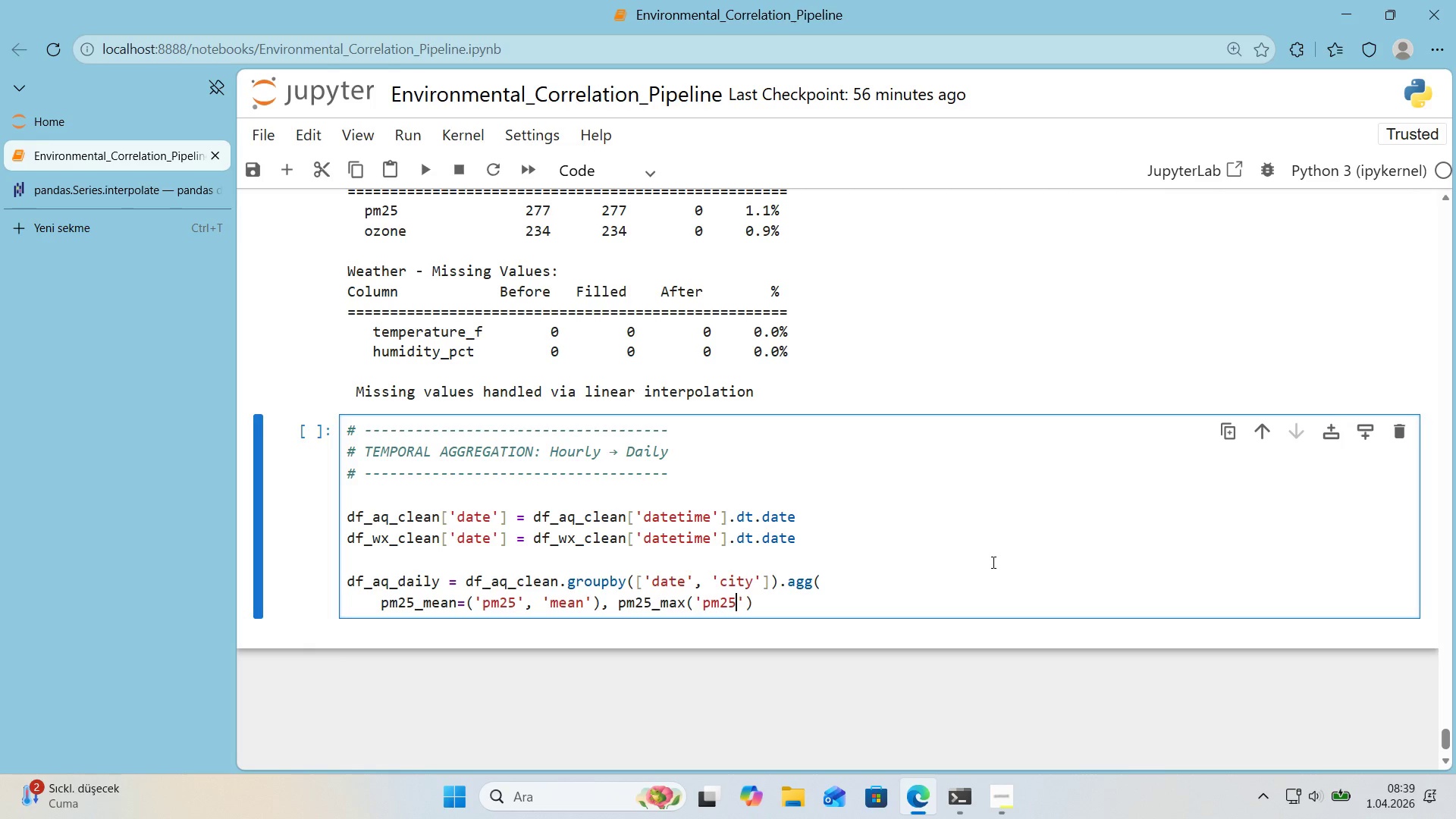 
key(ArrowRight)
 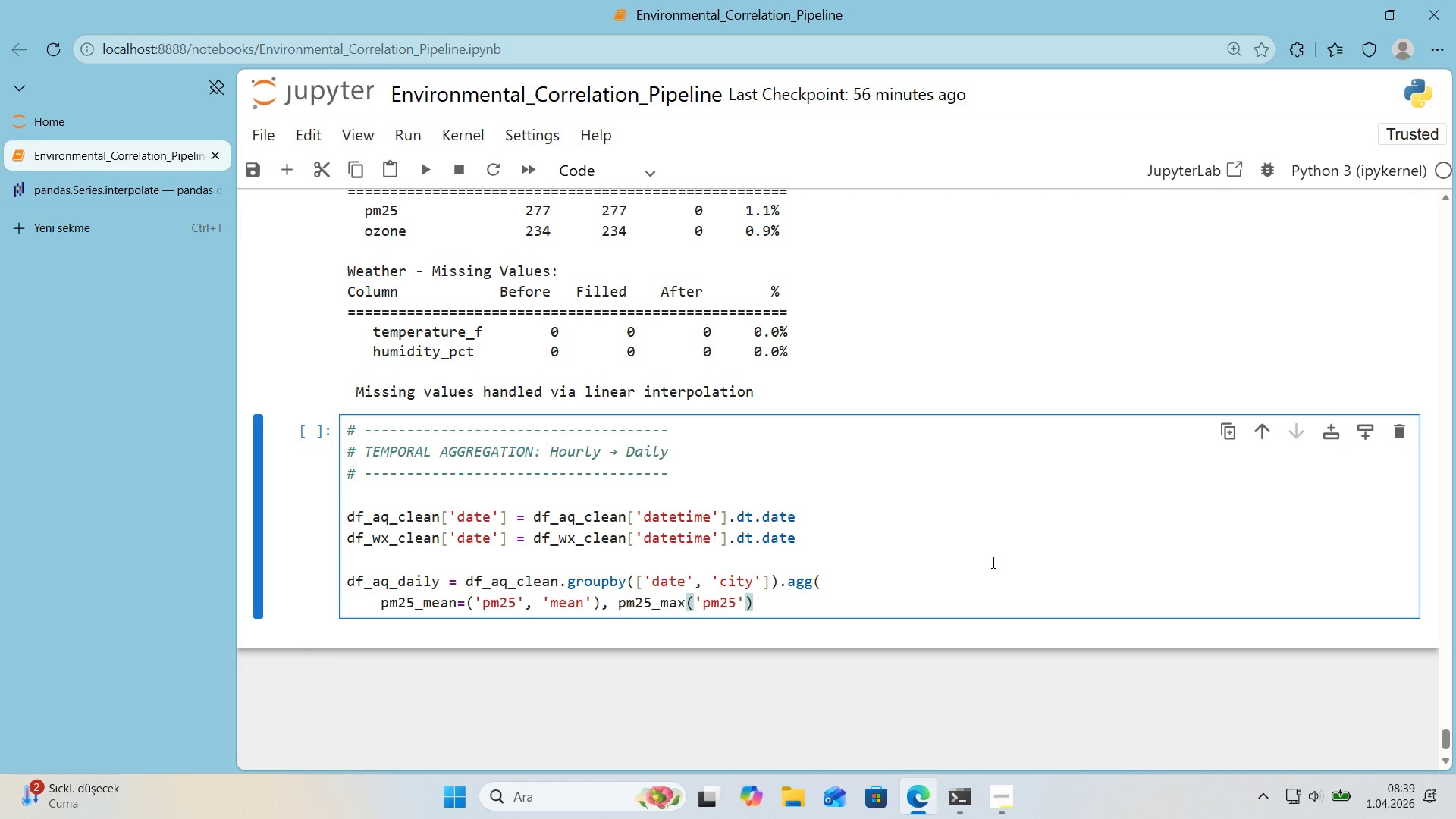 
type(, @@)
 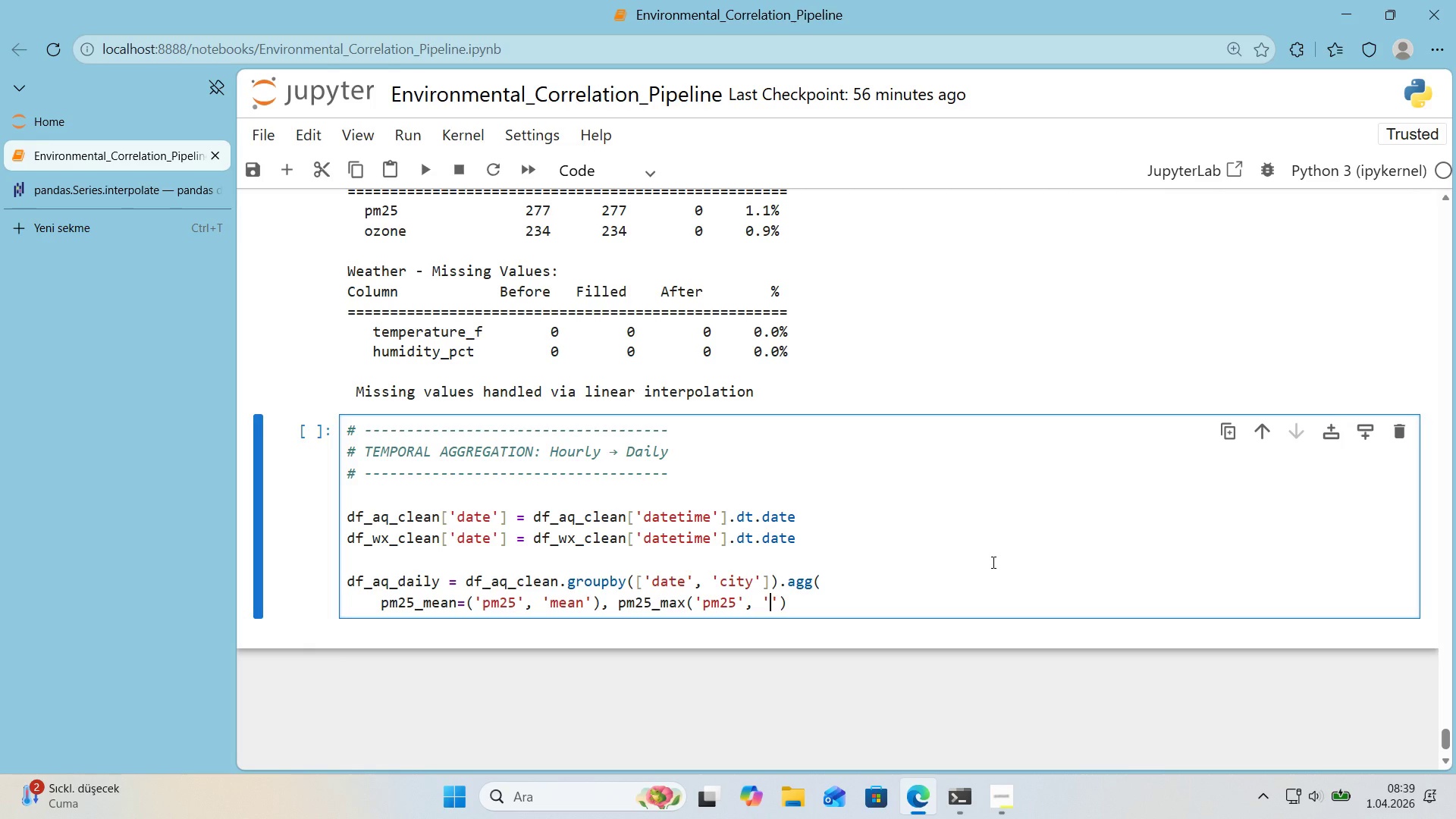 
 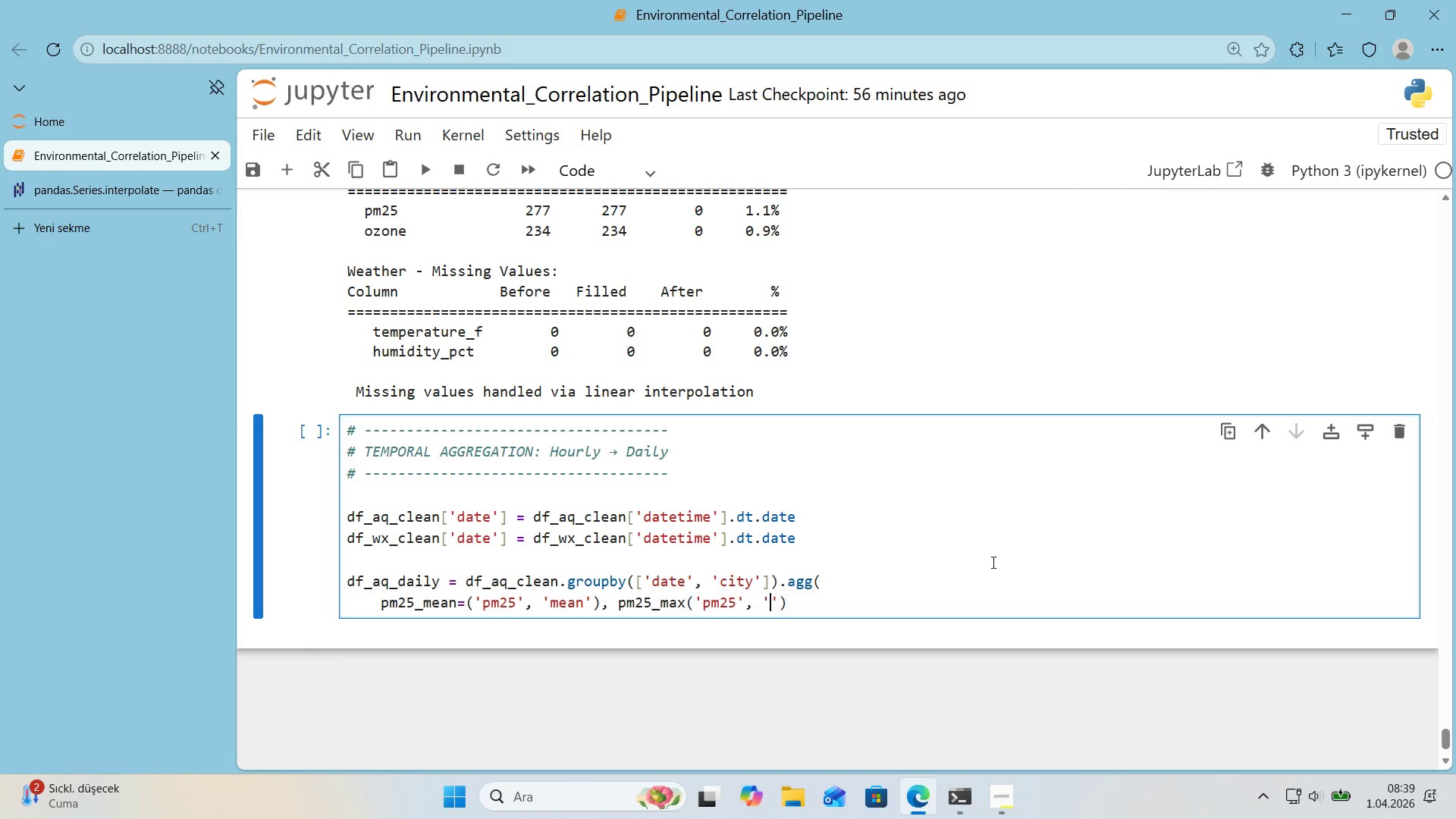 
key(ArrowLeft)
 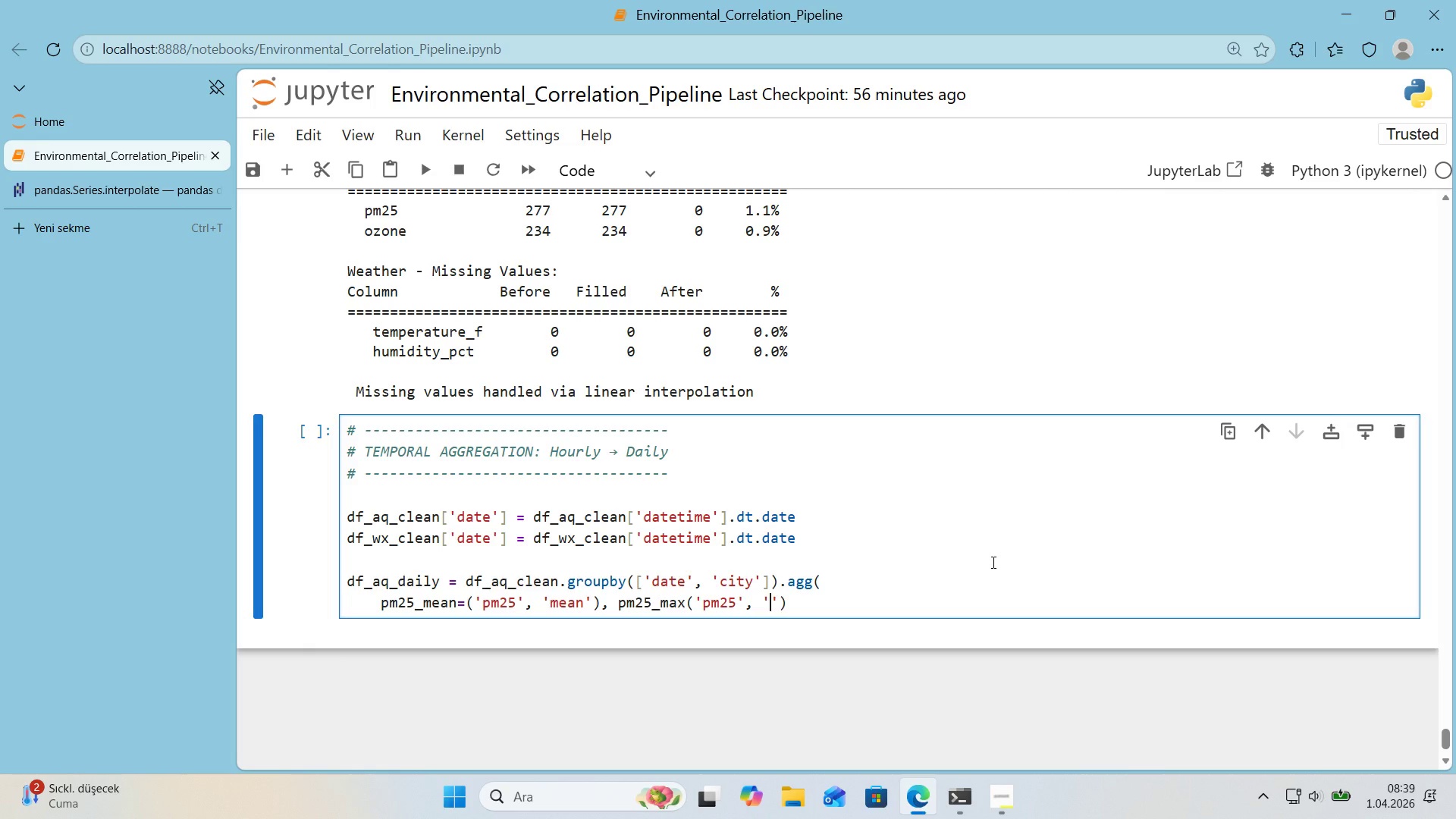 
type(max)
 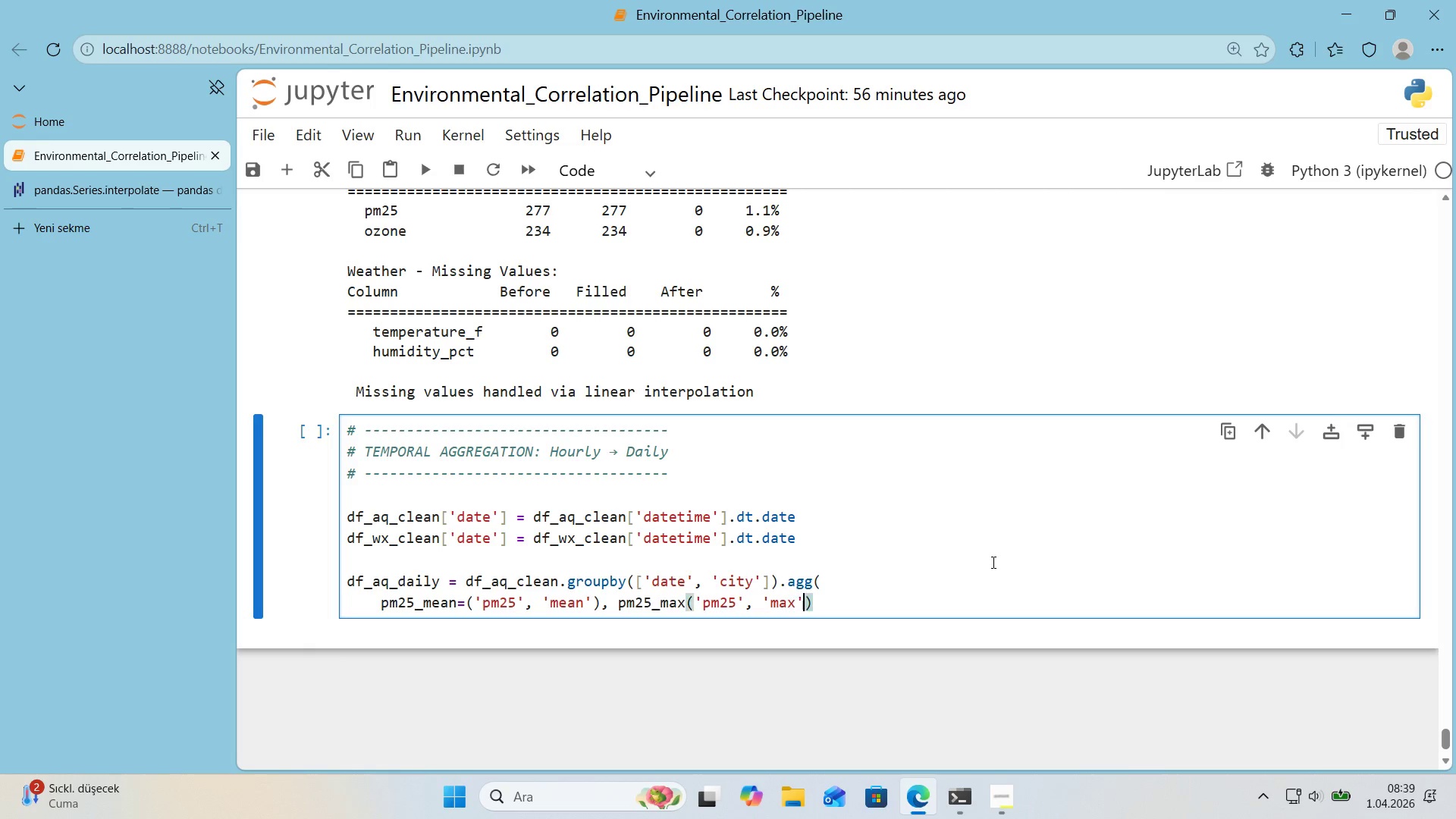 
key(ArrowRight)
 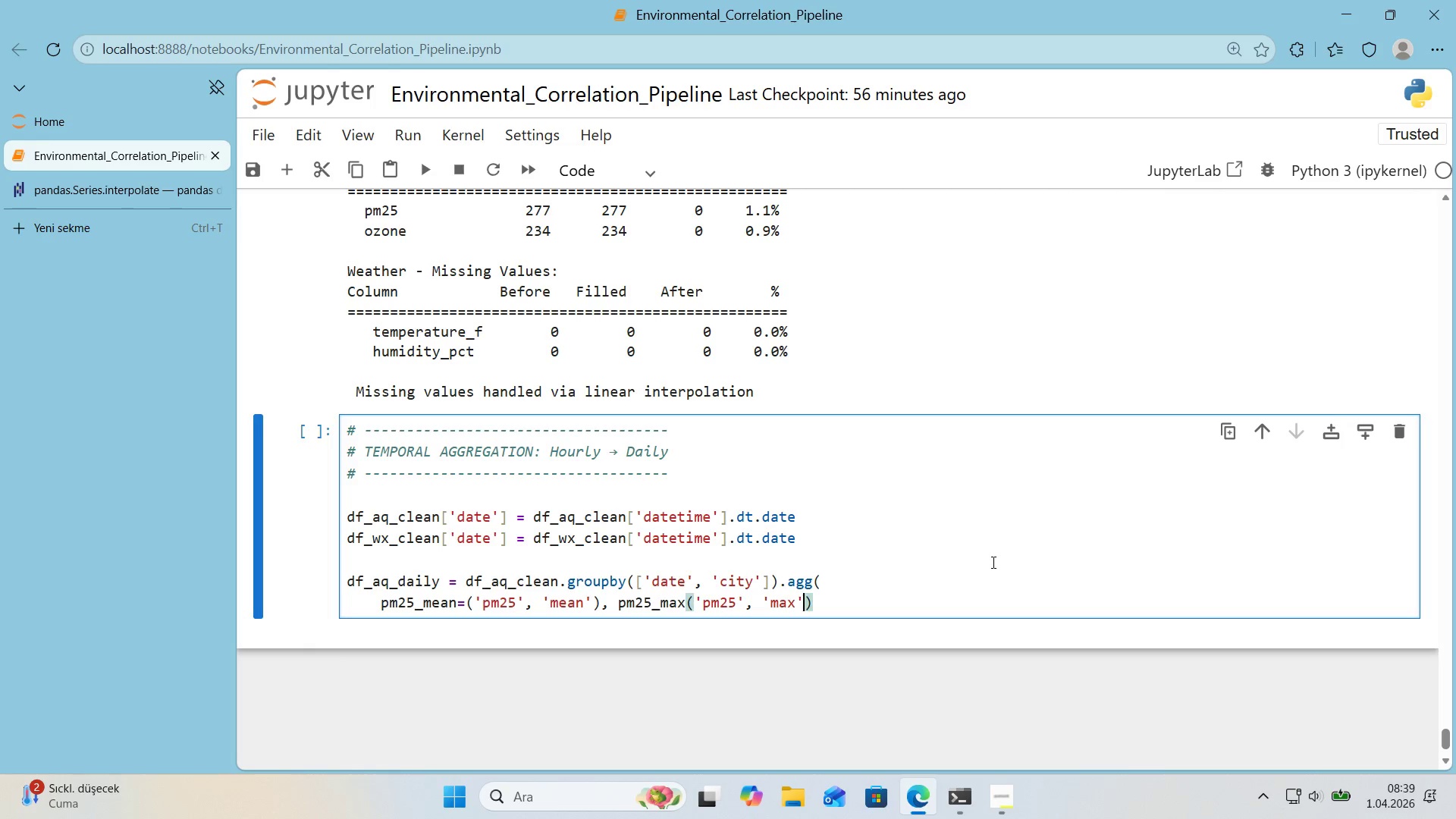 
key(ArrowRight)
 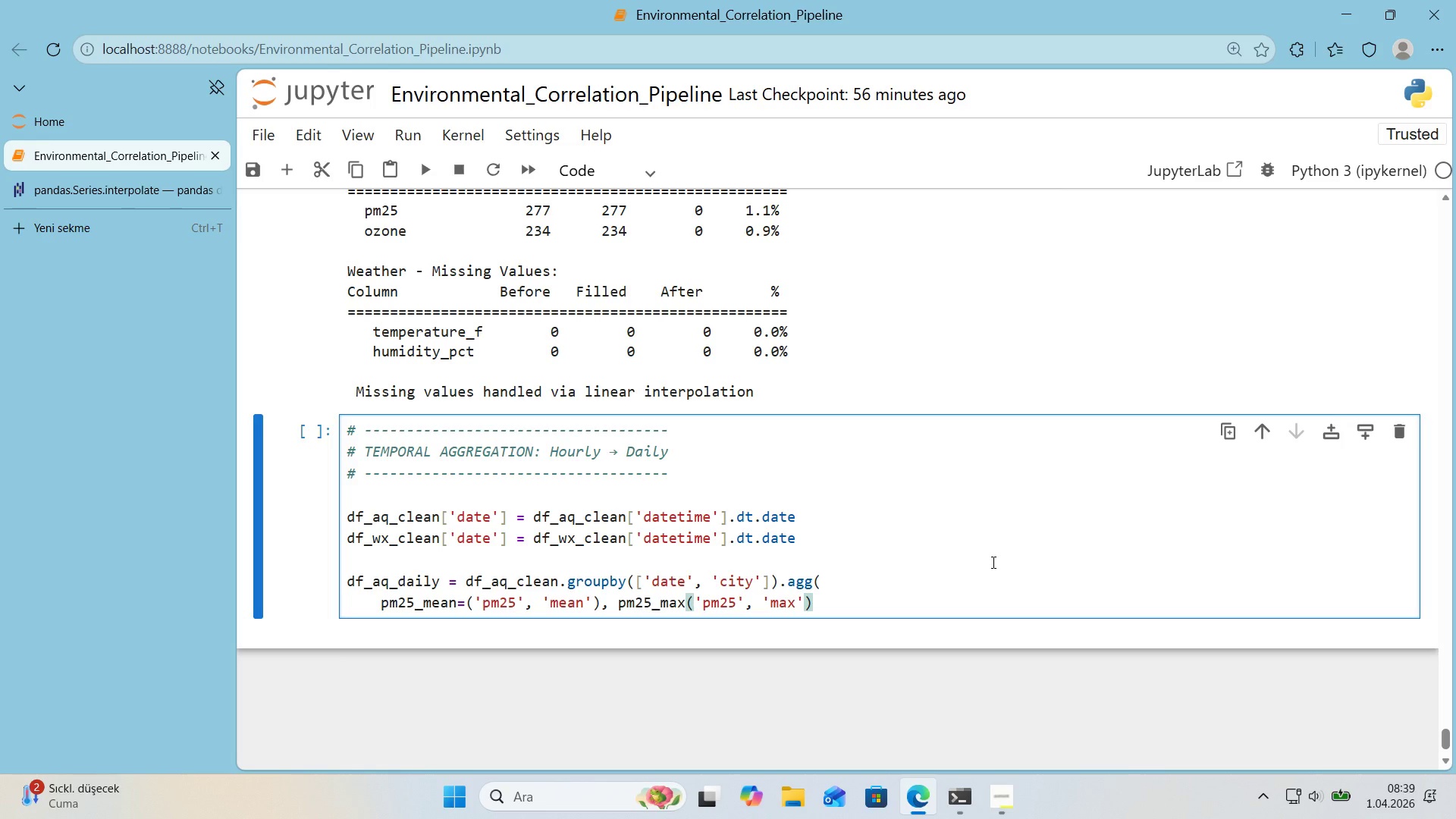 
key(Comma)
 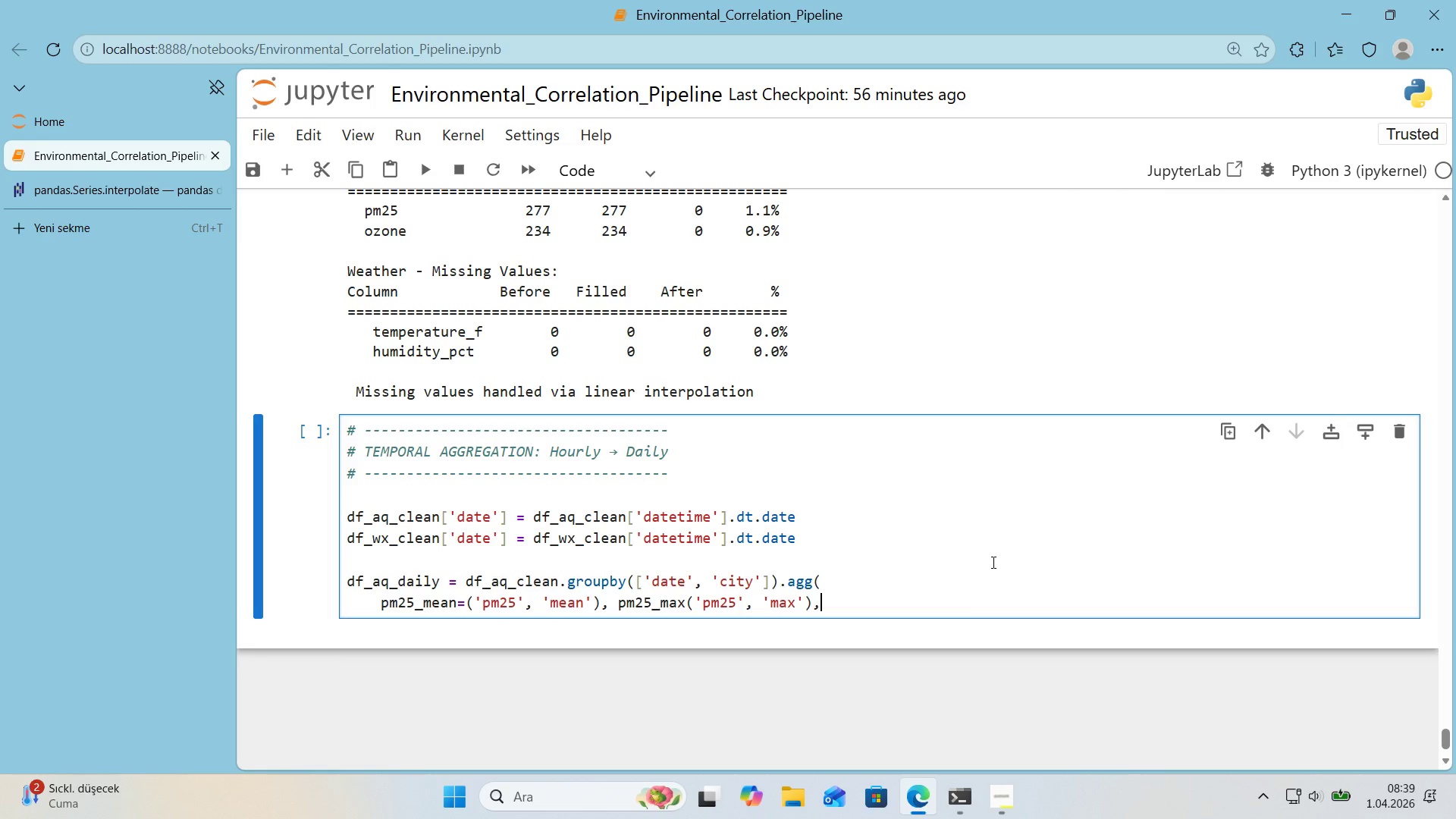 
key(Enter)
 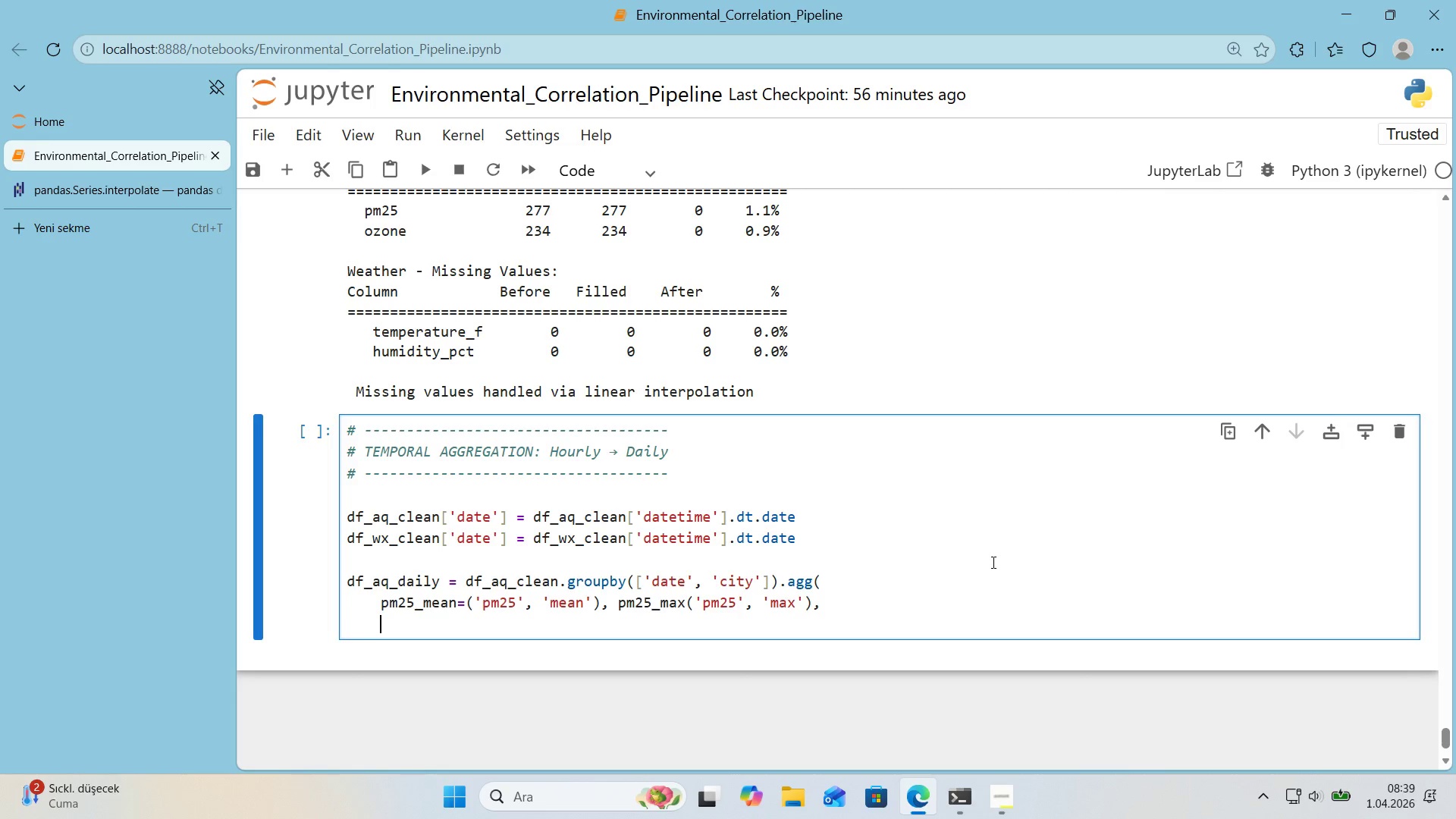 
type(ozone_mean)*()
 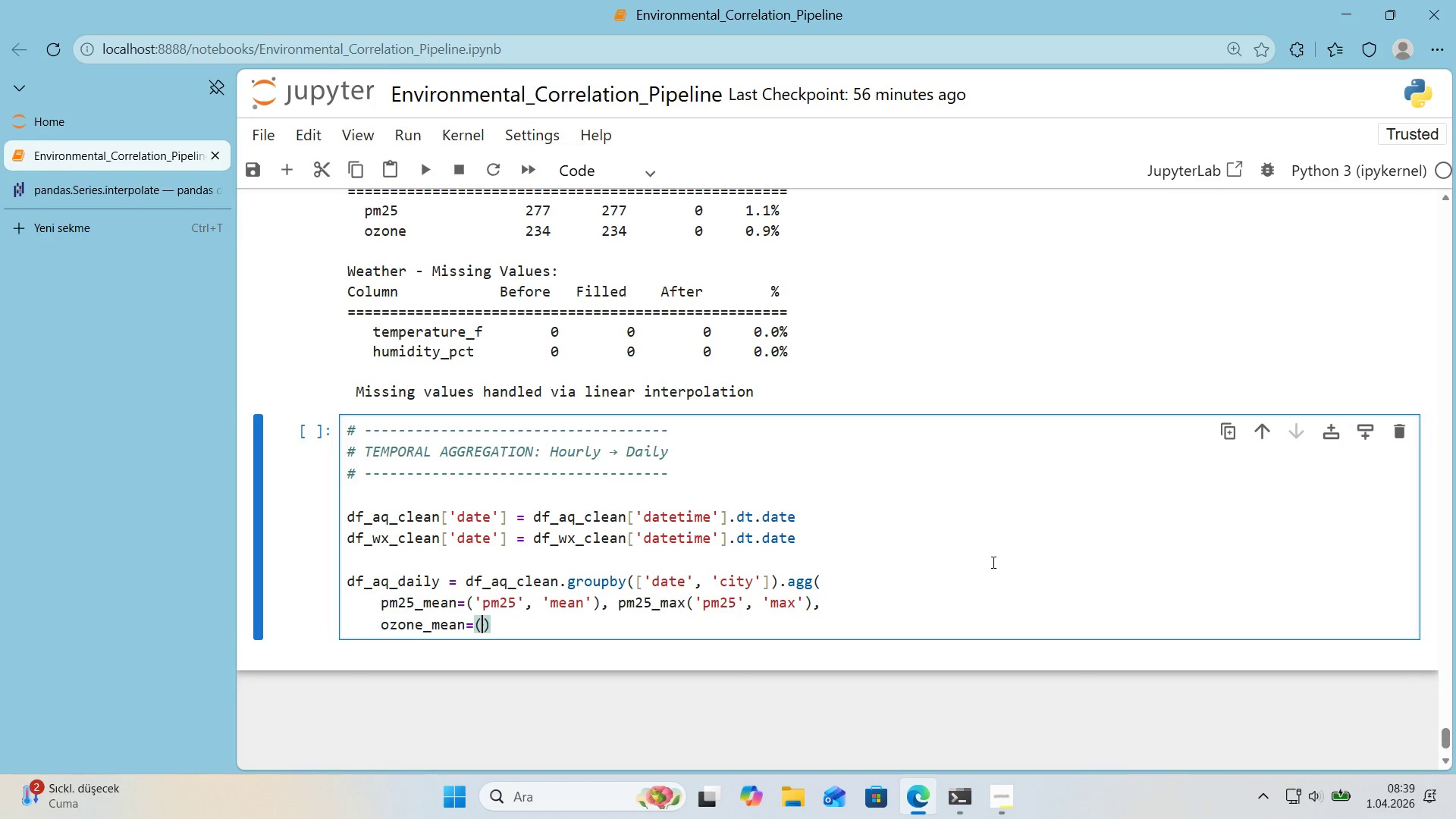 
 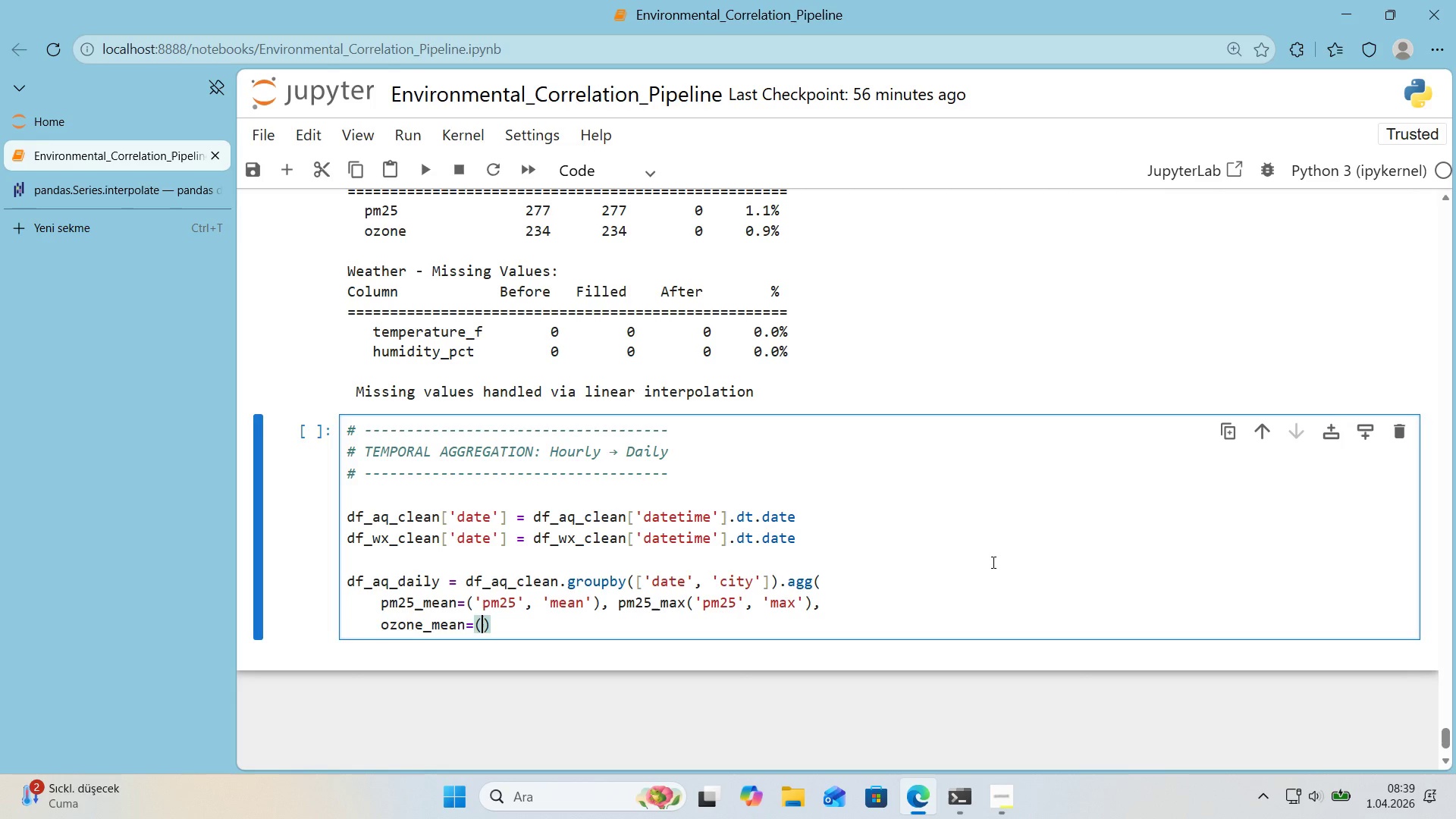 
key(ArrowLeft)
 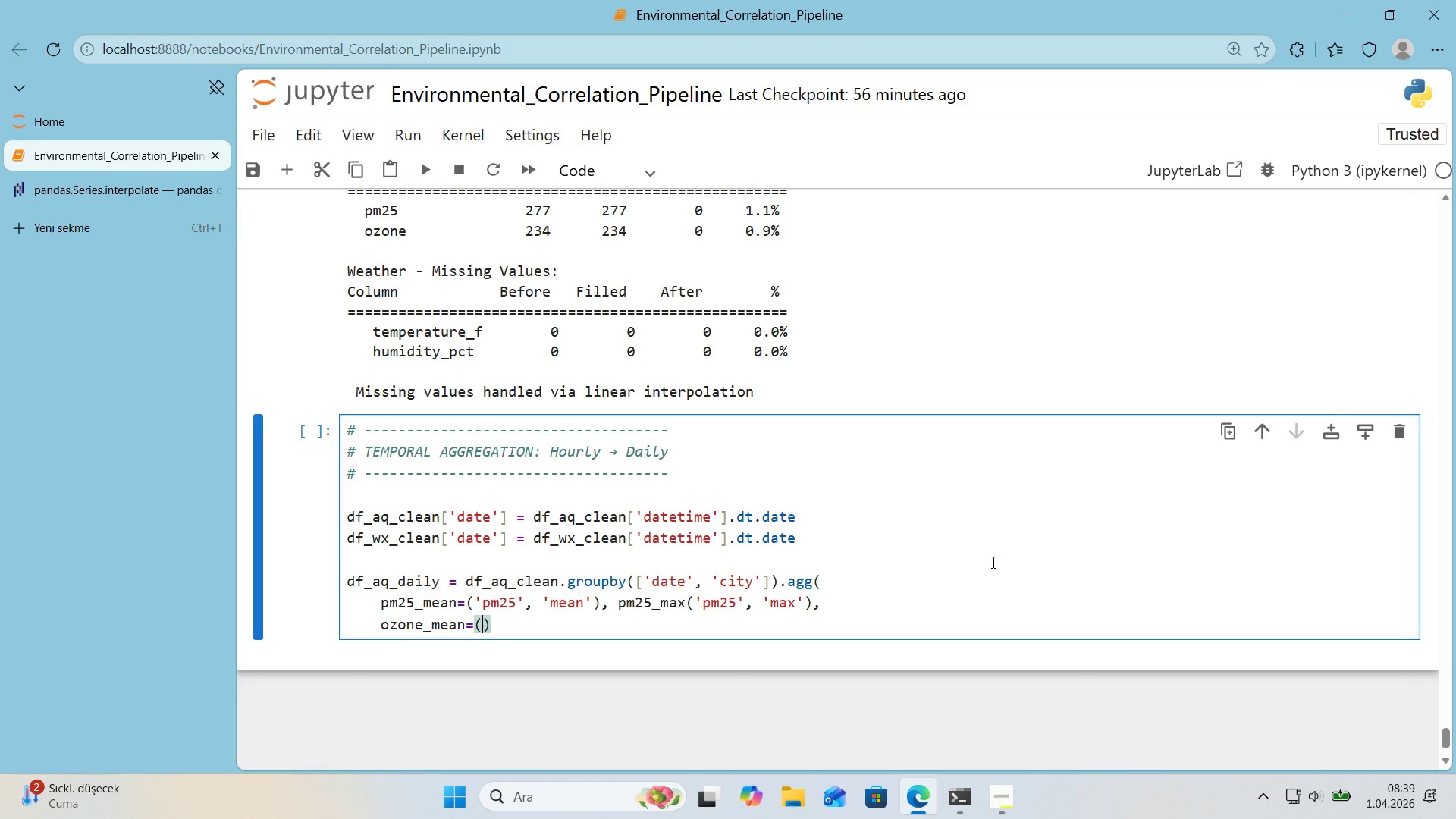 
type(@@)
 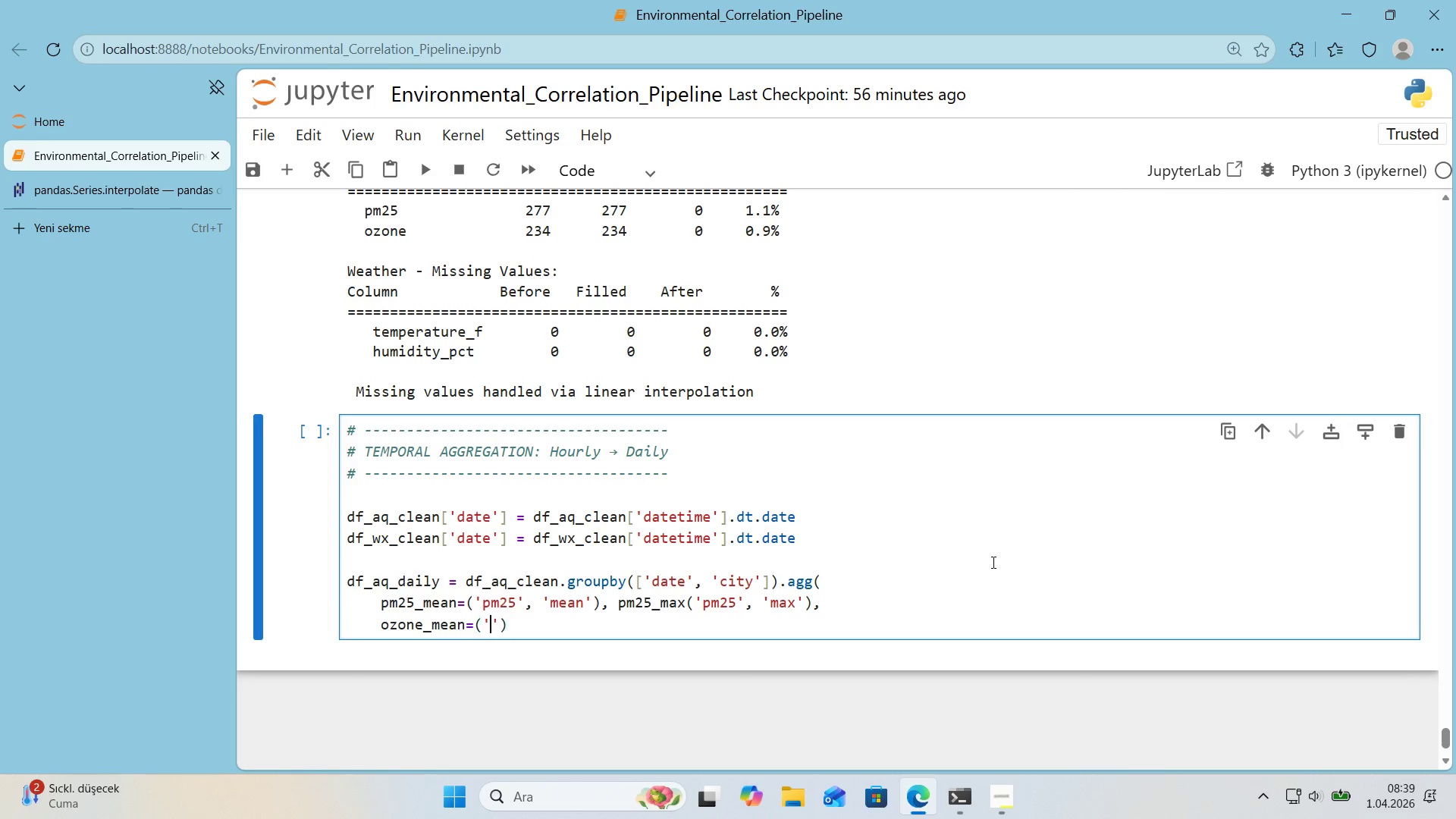 
key(ArrowLeft)
 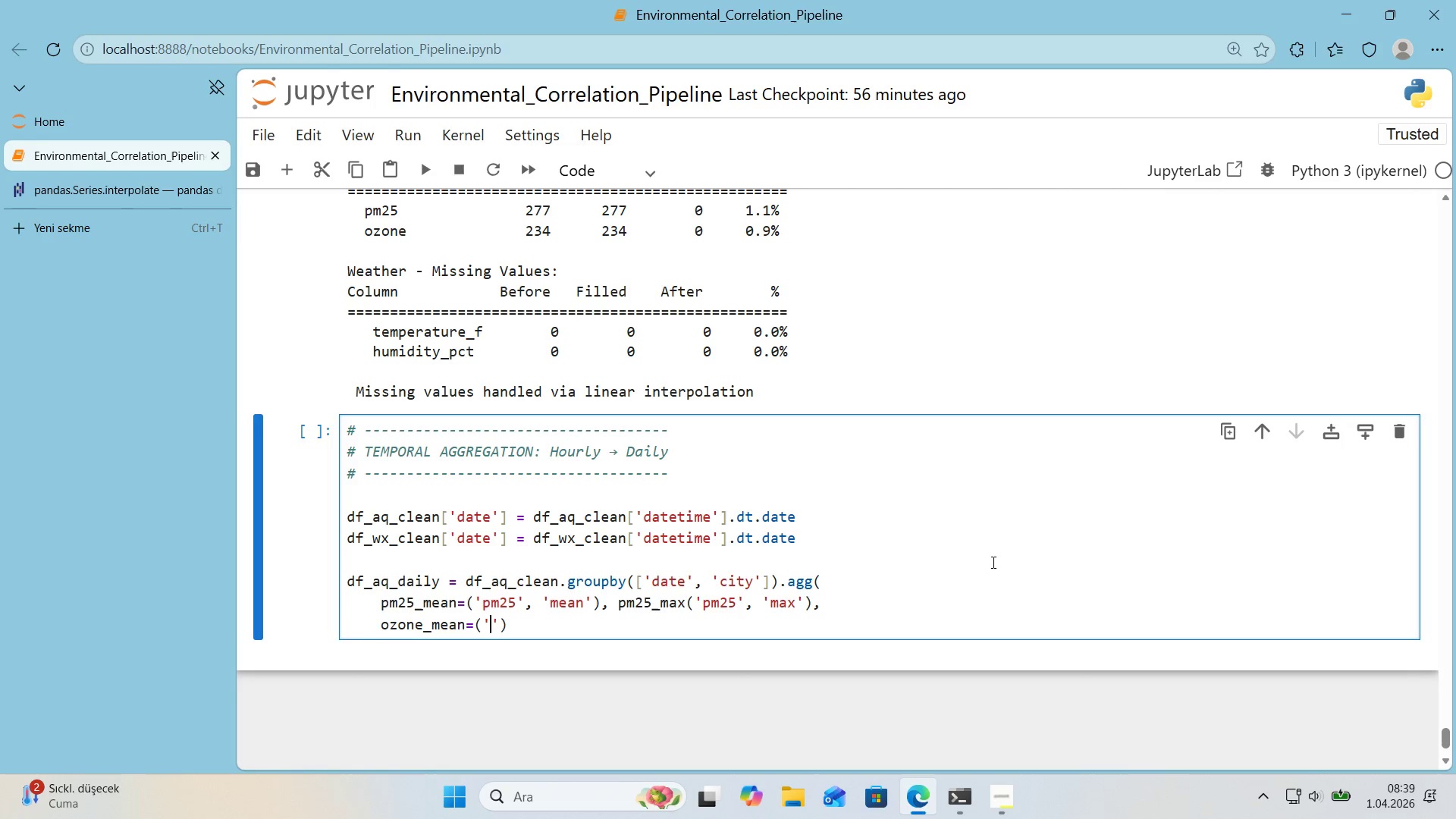 
type(ozone)
 